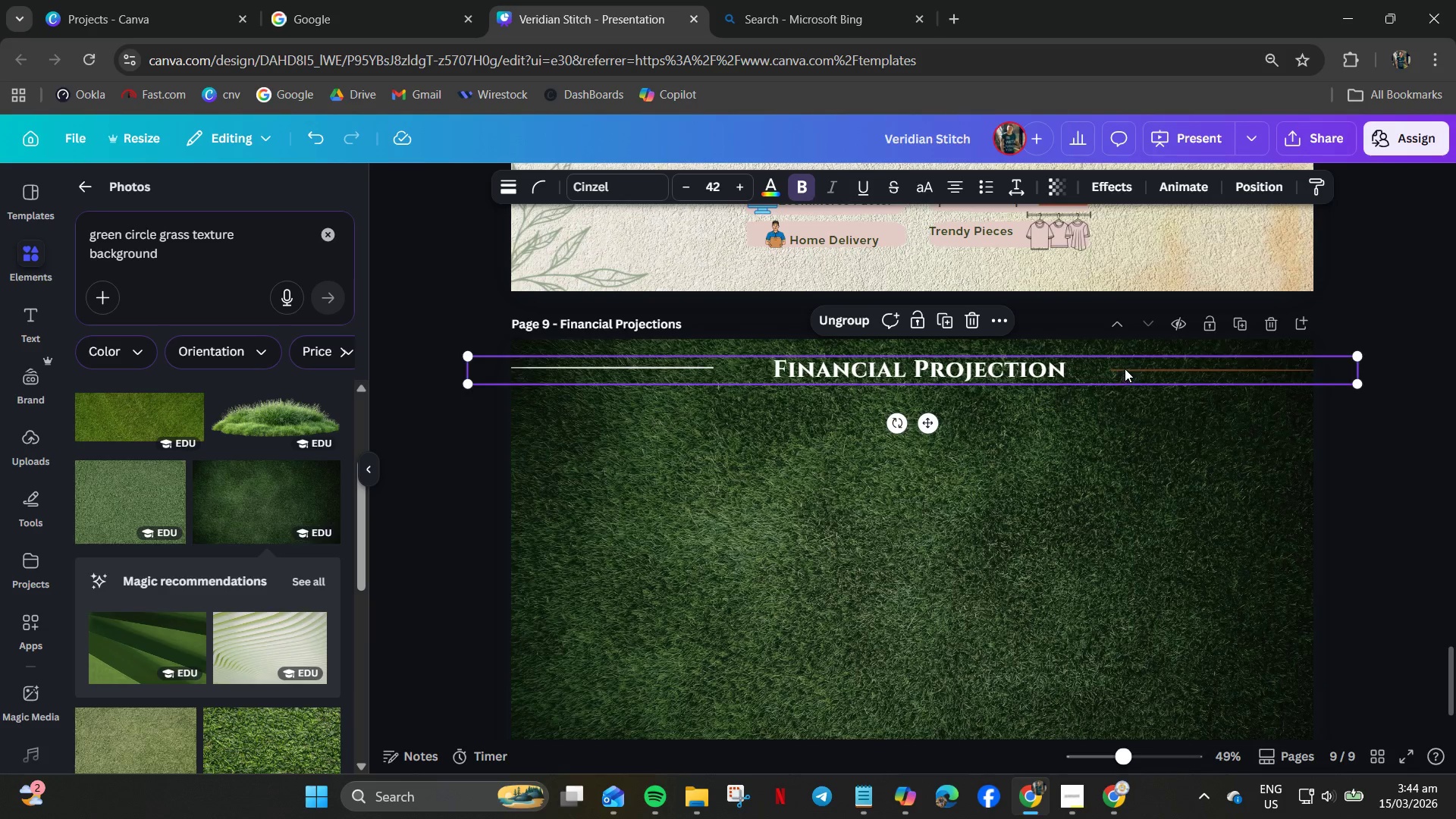 
double_click([1125, 369])
 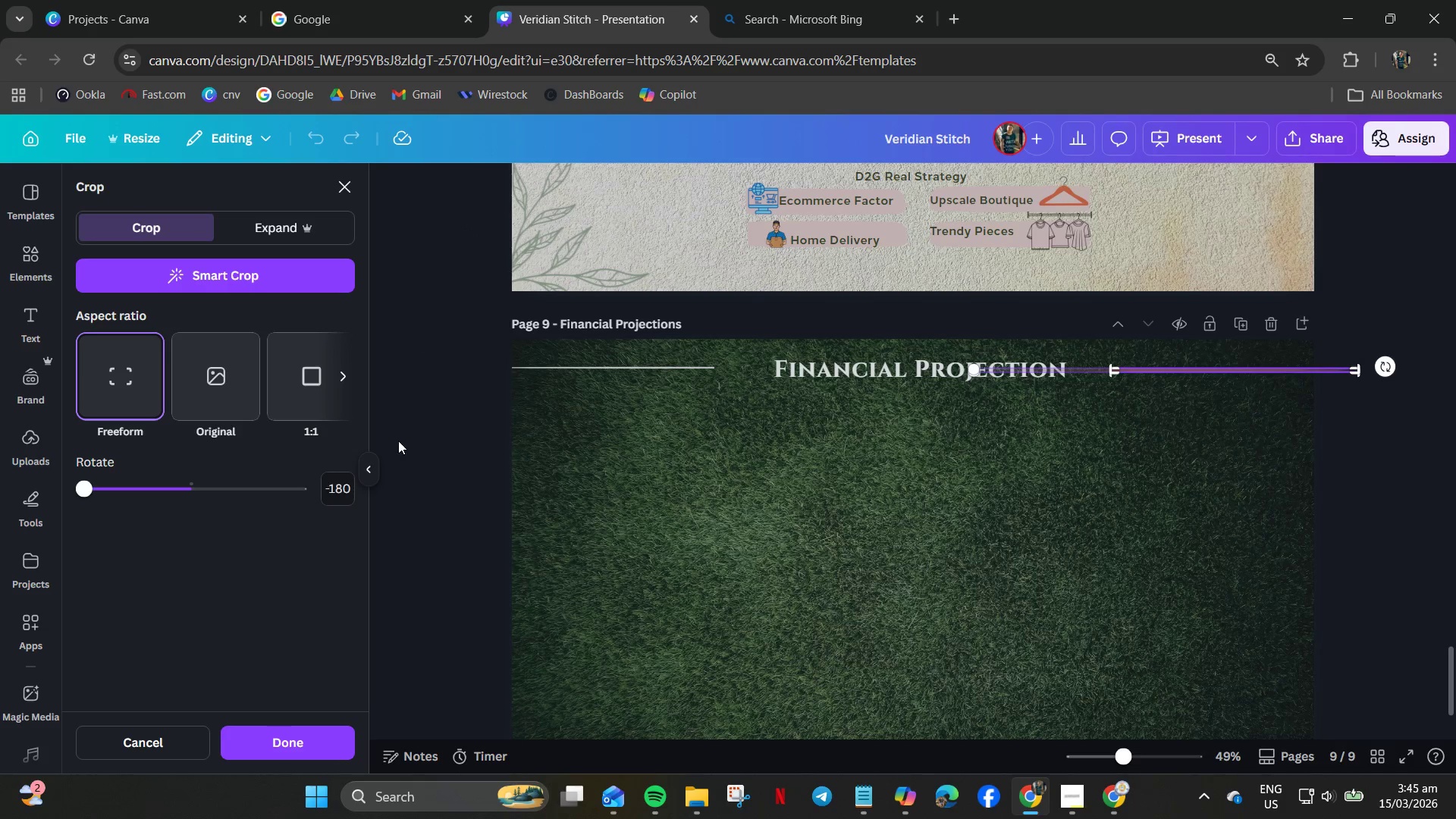 
left_click_drag(start_coordinate=[153, 739], to_coordinate=[162, 737])
 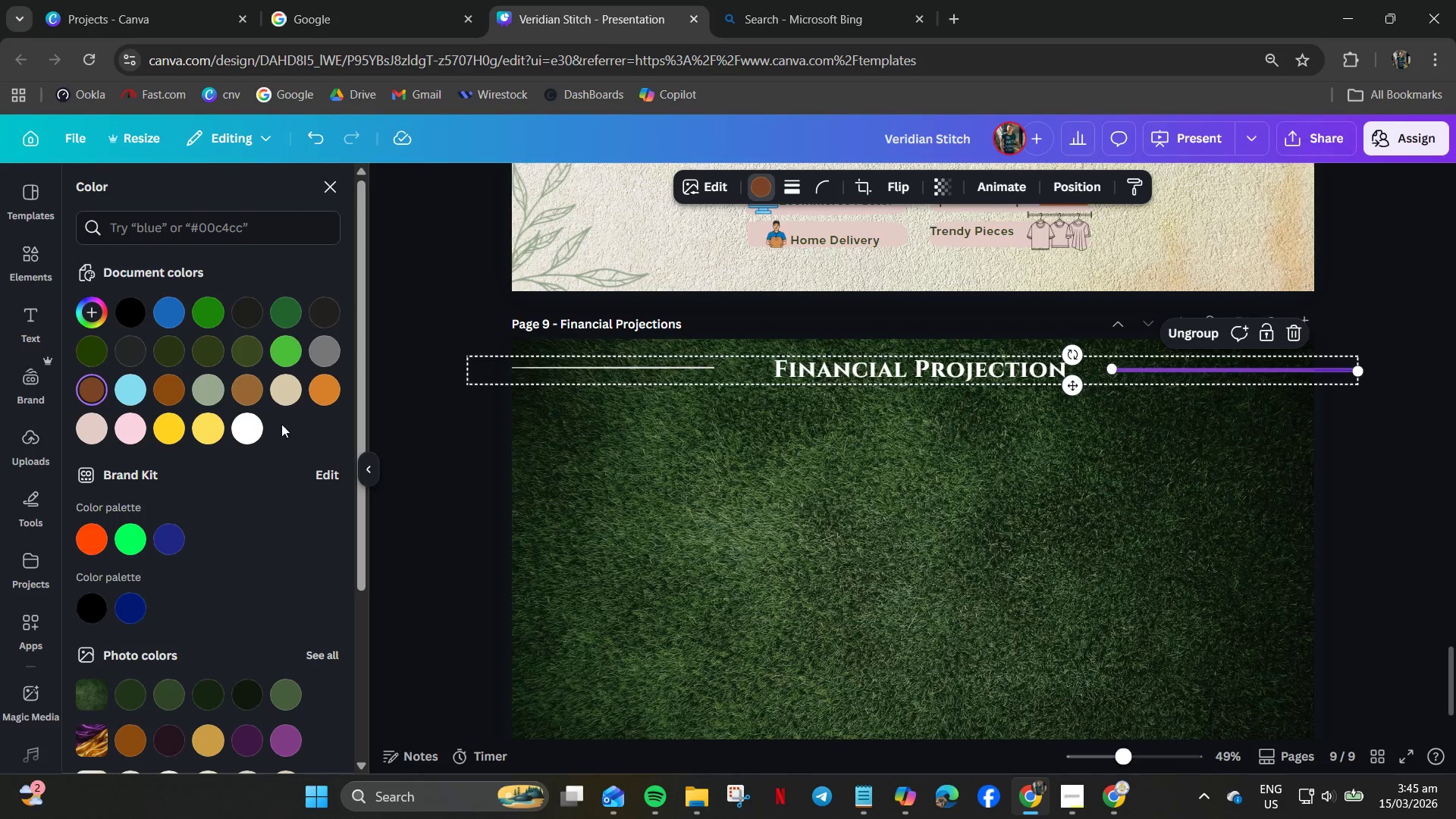 
left_click_drag(start_coordinate=[251, 428], to_coordinate=[256, 428])
 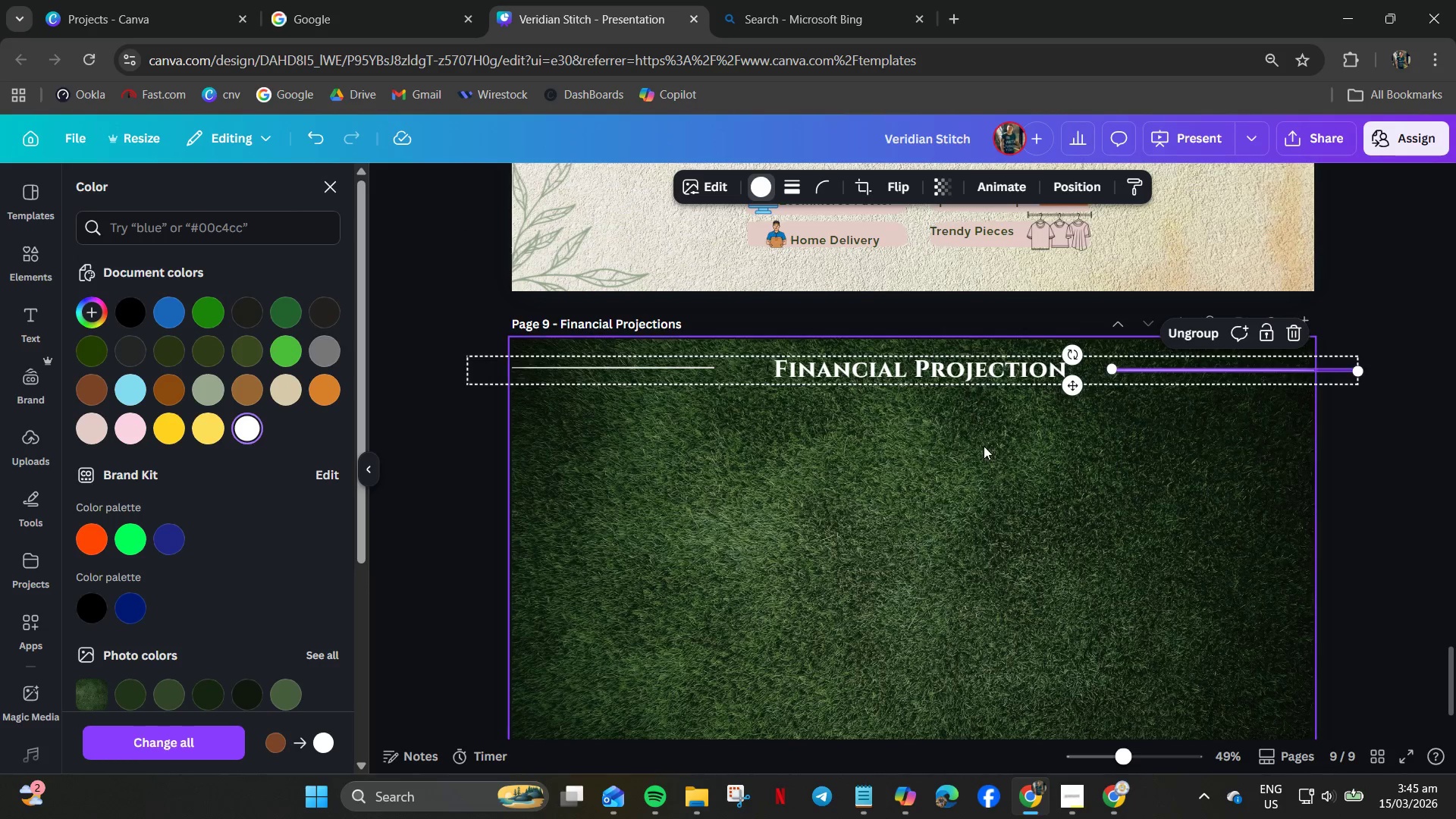 
left_click([1011, 449])
 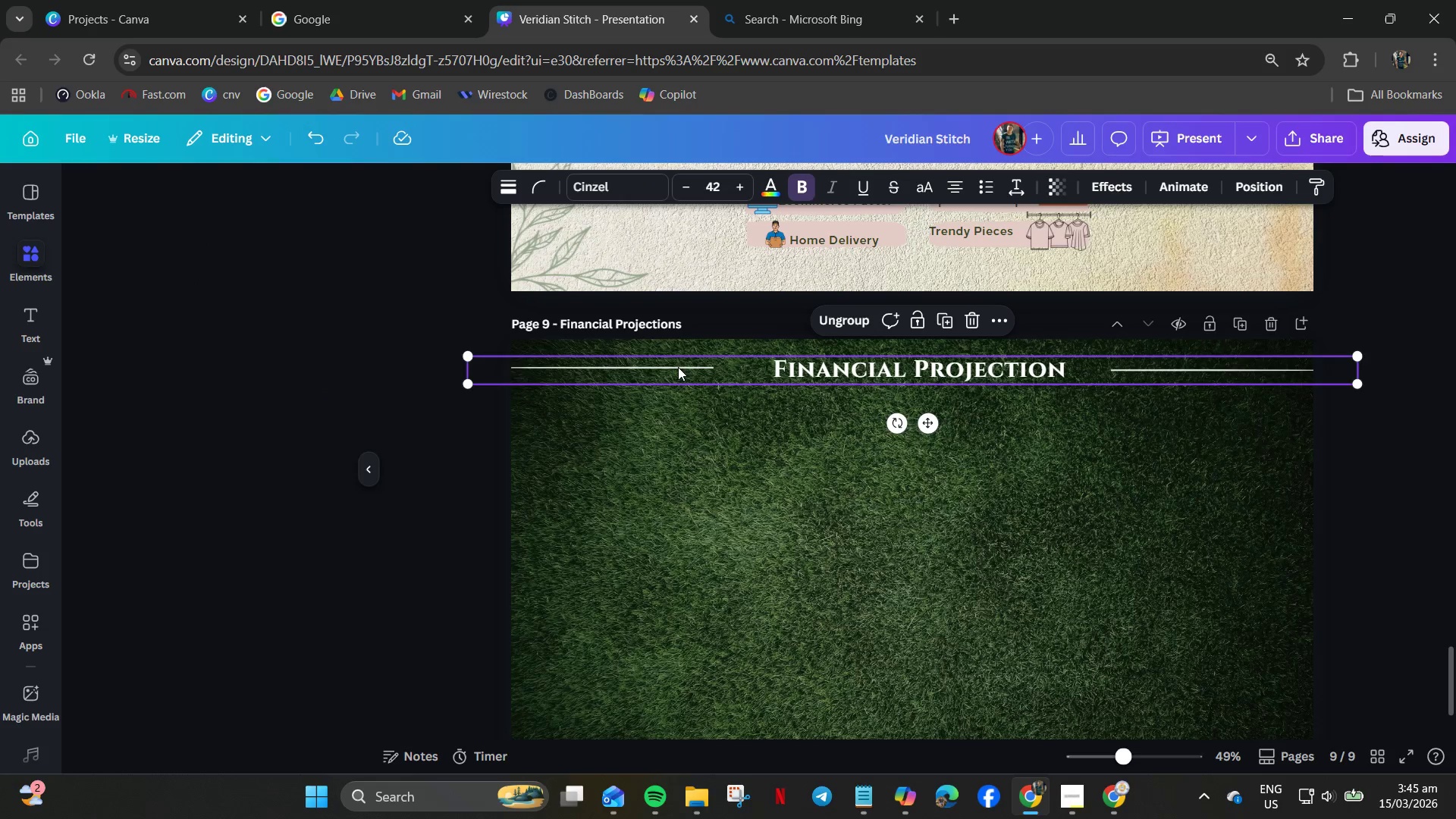 
double_click([660, 366])
 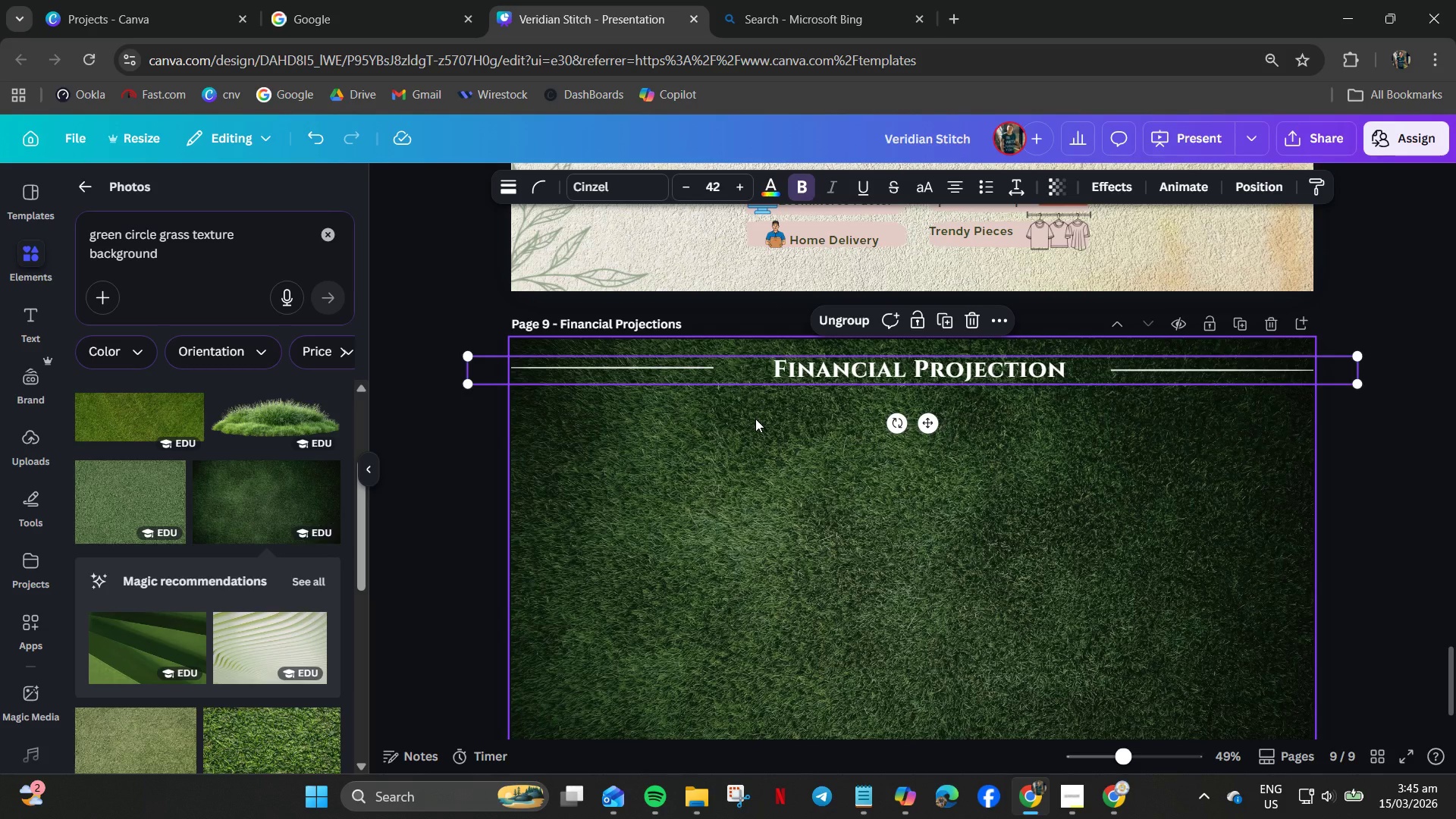 
wait(5.17)
 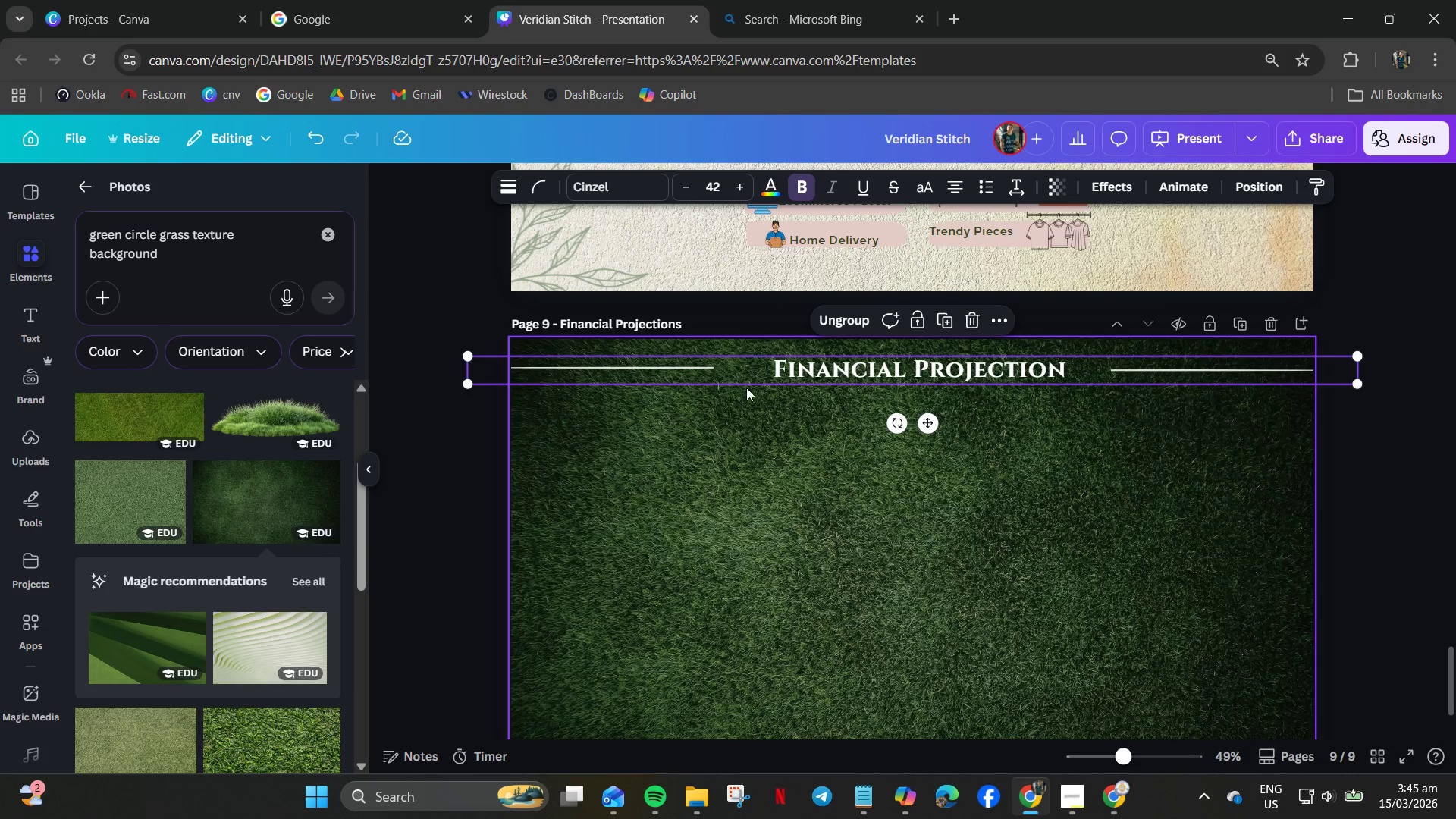 
left_click([632, 369])
 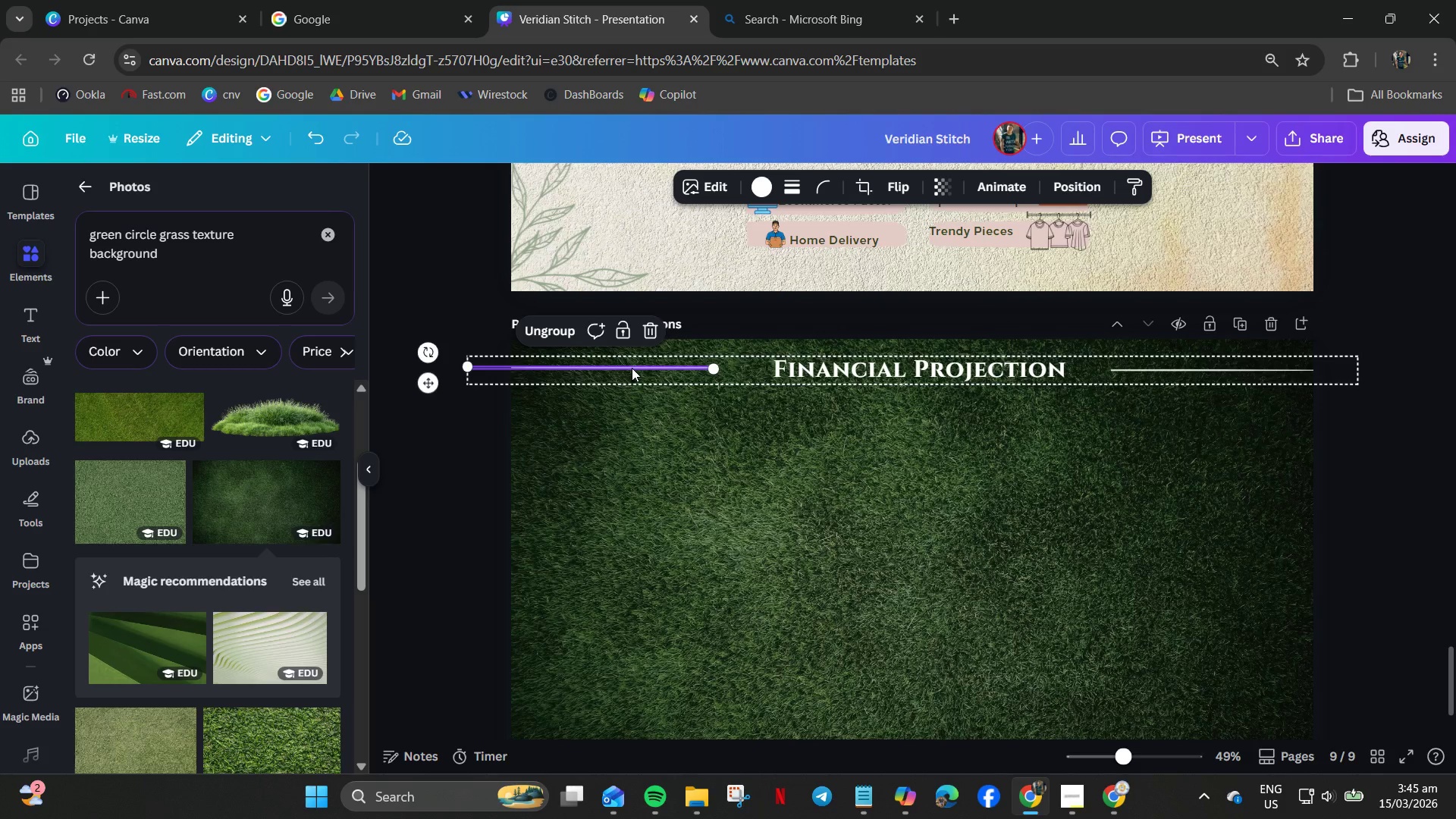 
left_click_drag(start_coordinate=[632, 368], to_coordinate=[683, 370])
 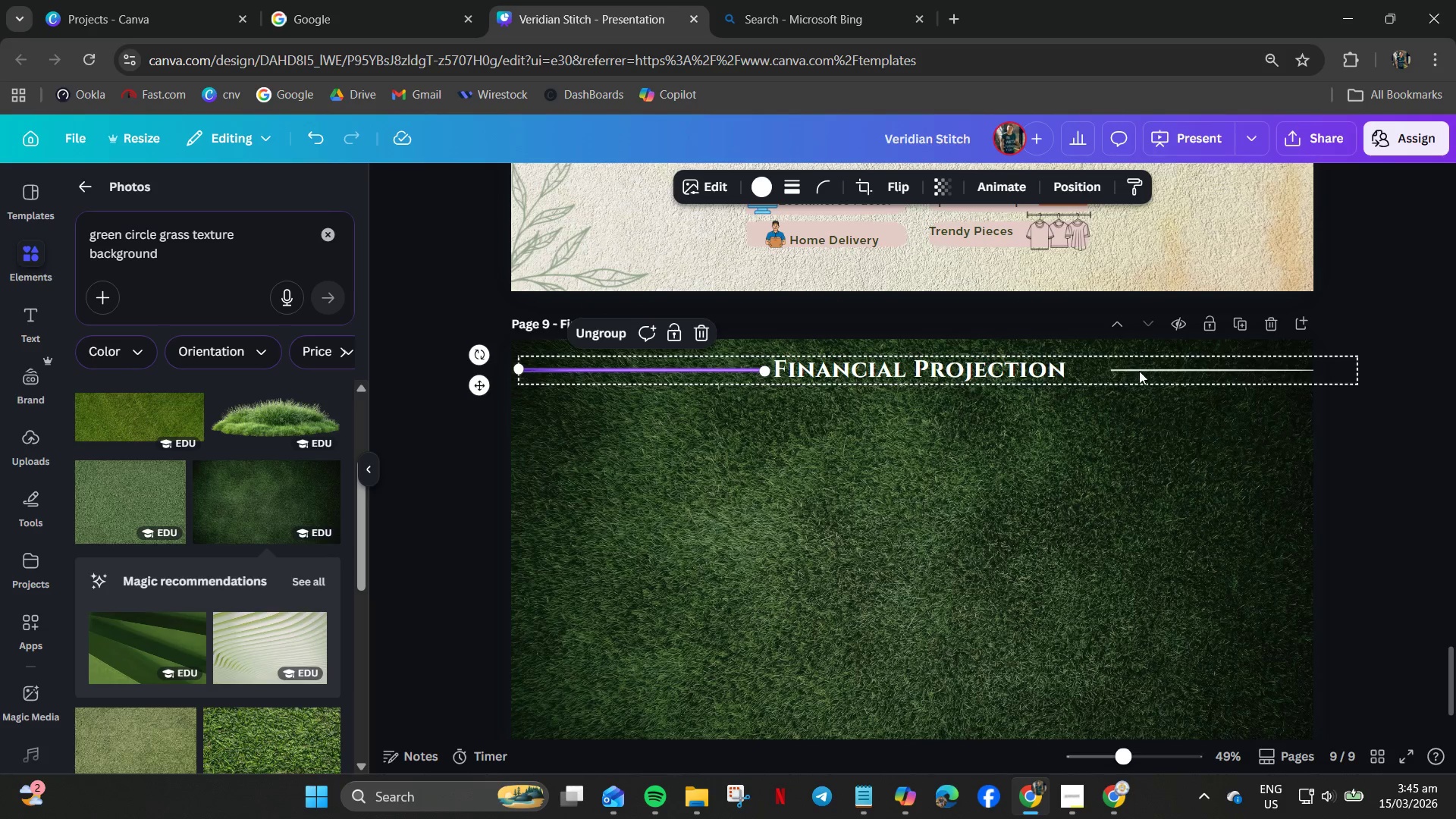 
left_click([1139, 372])
 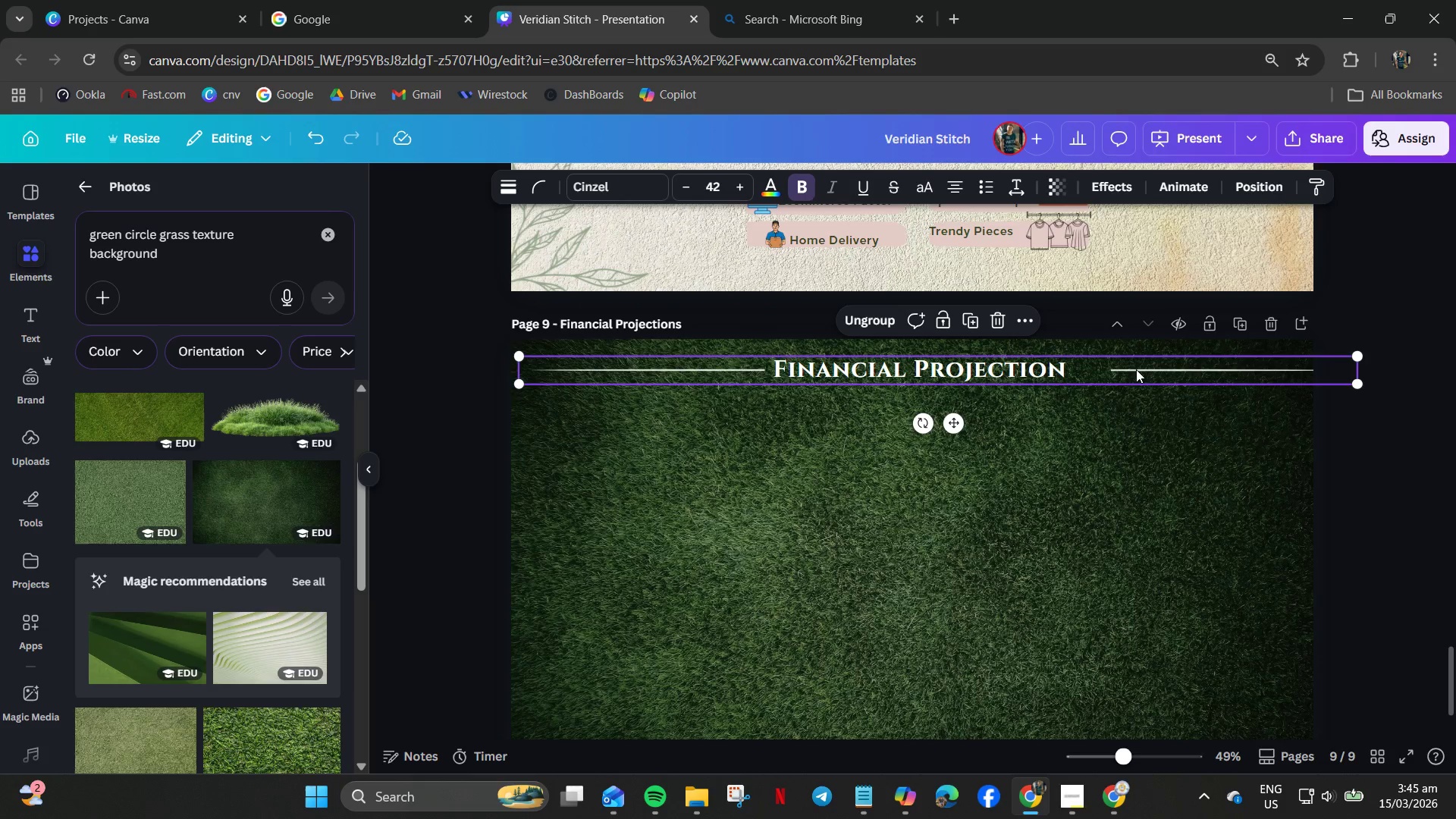 
left_click([1135, 369])
 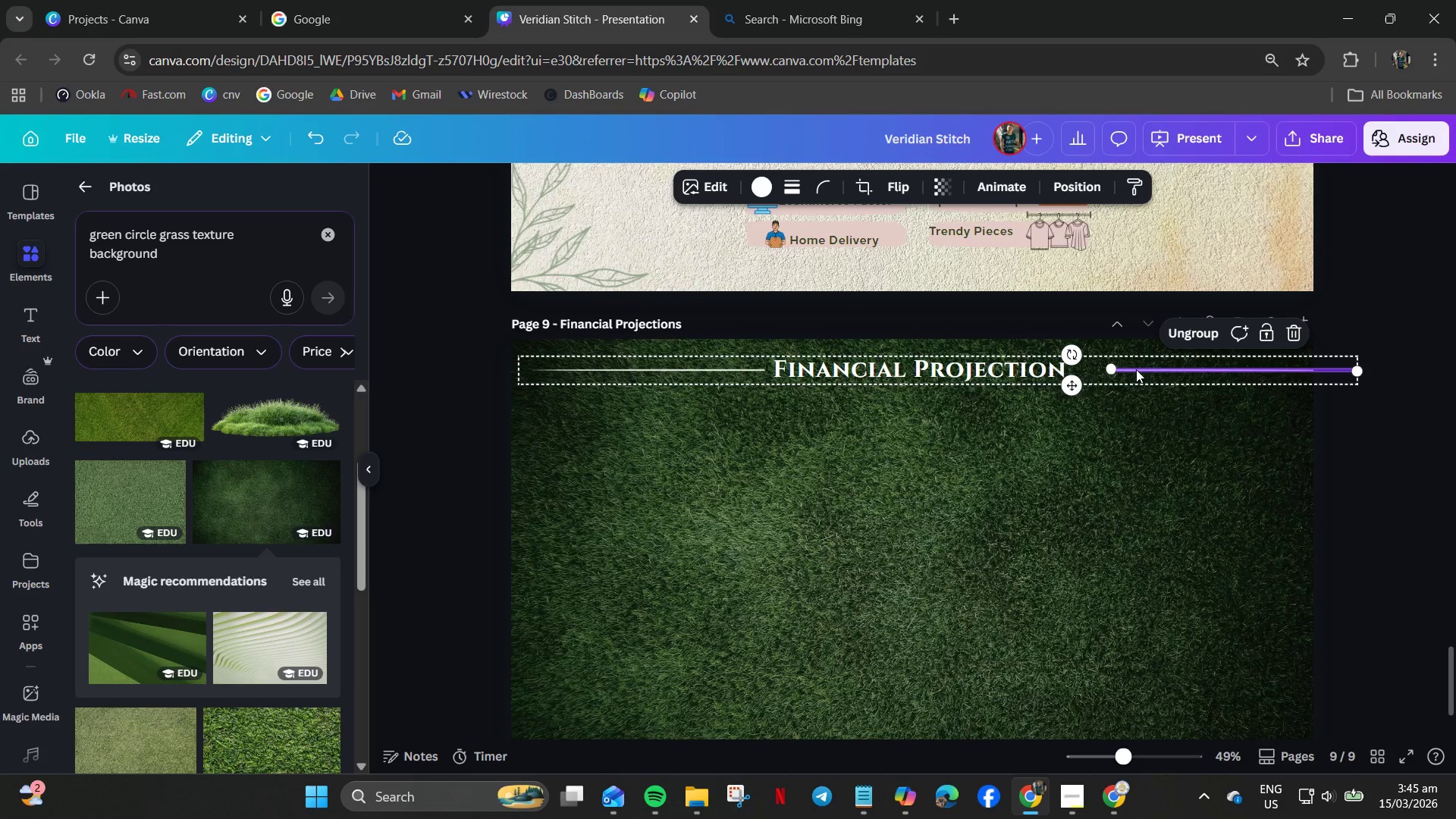 
left_click_drag(start_coordinate=[1136, 369], to_coordinate=[1100, 368])
 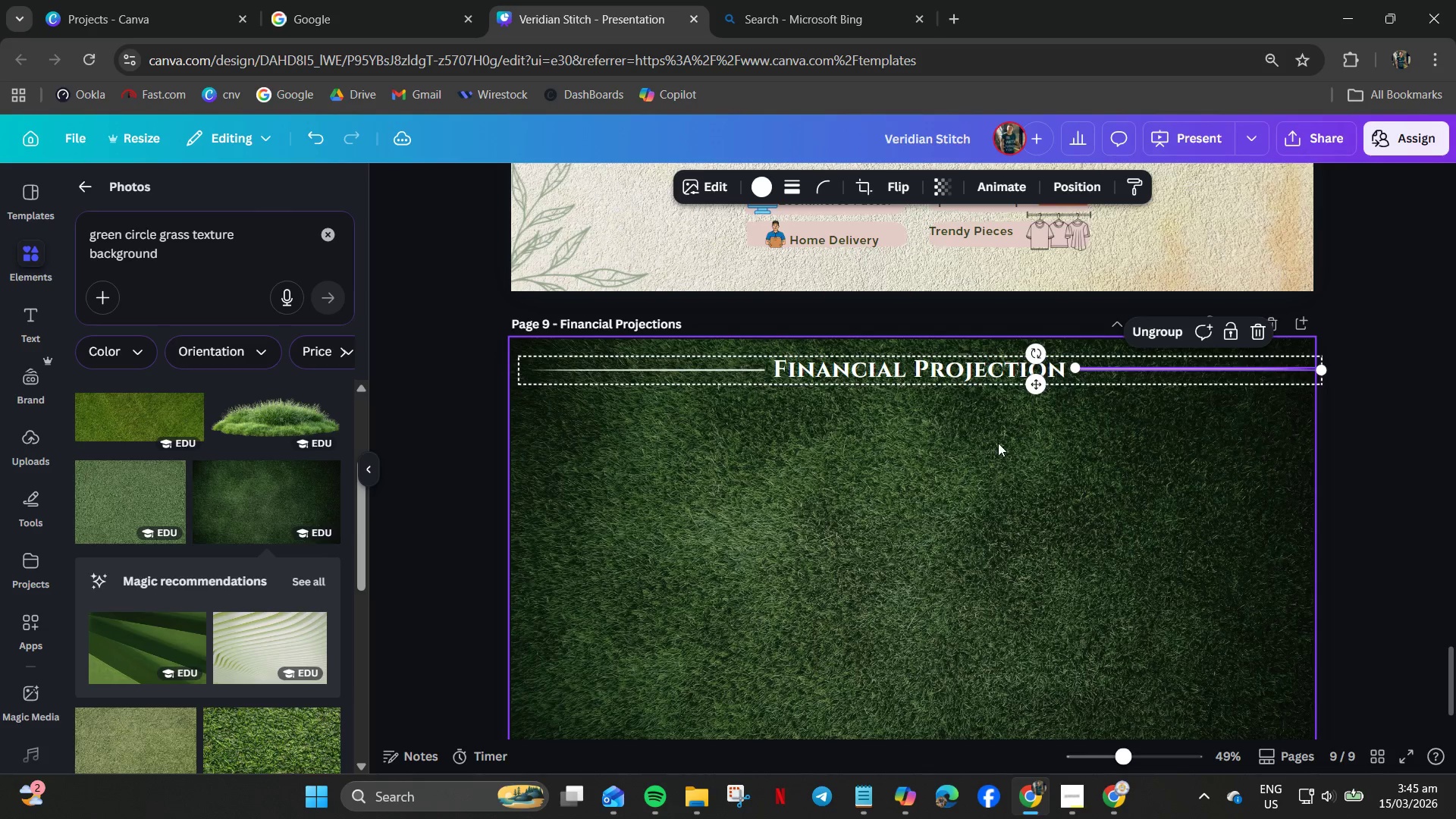 
left_click([998, 444])
 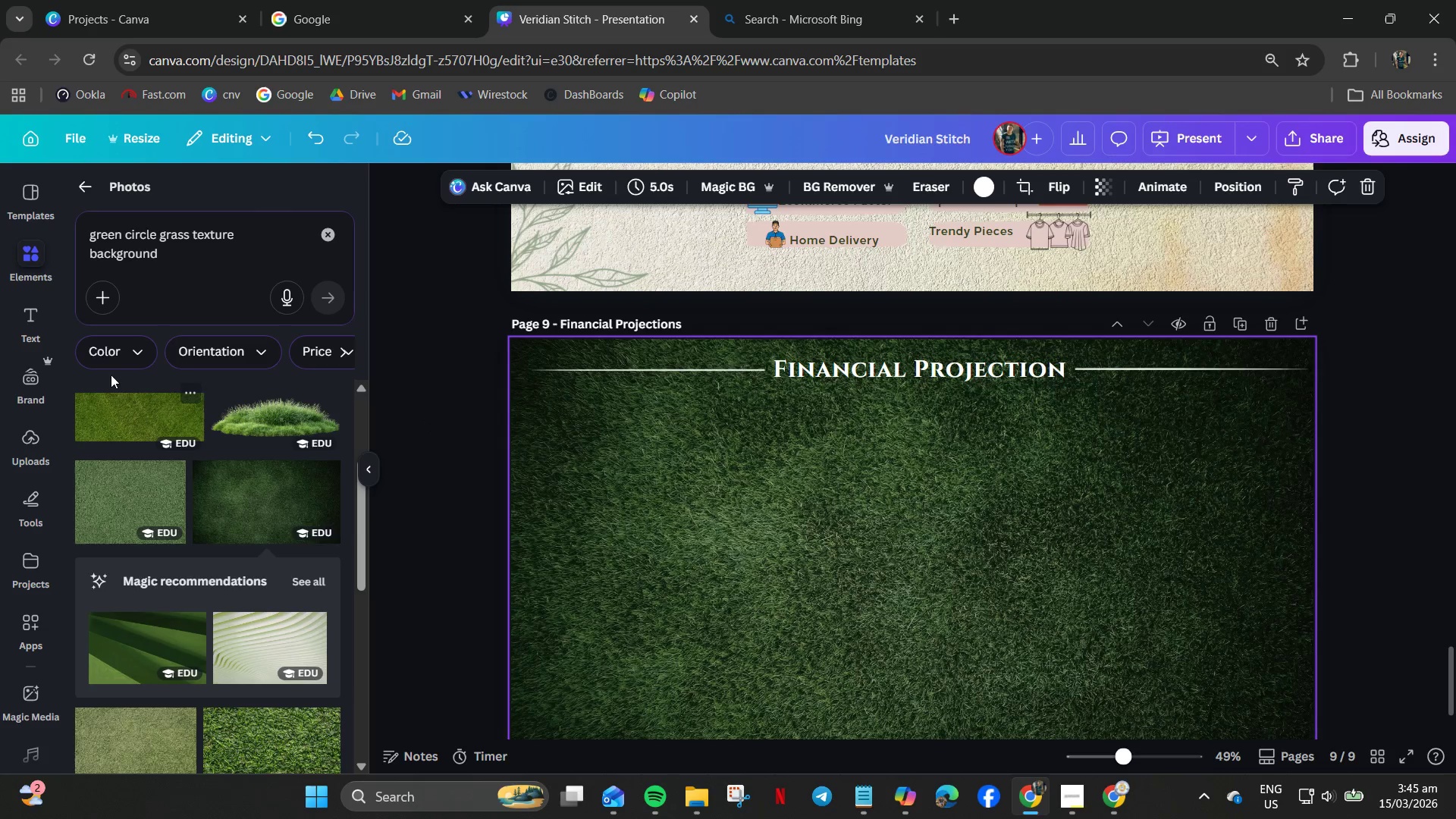 
left_click([9, 238])
 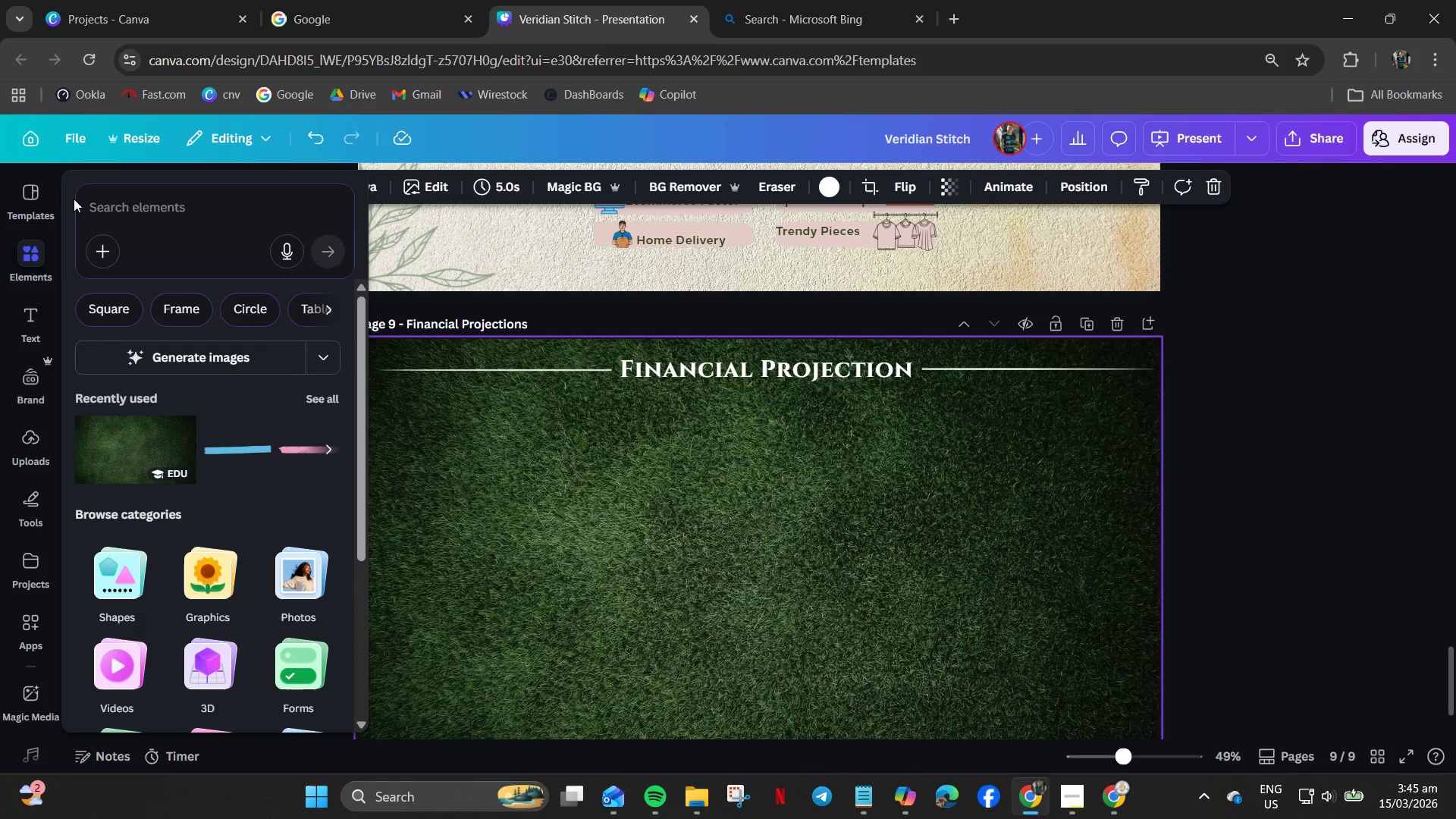 
scroll: coordinate [272, 521], scroll_direction: down, amount: 3.0
 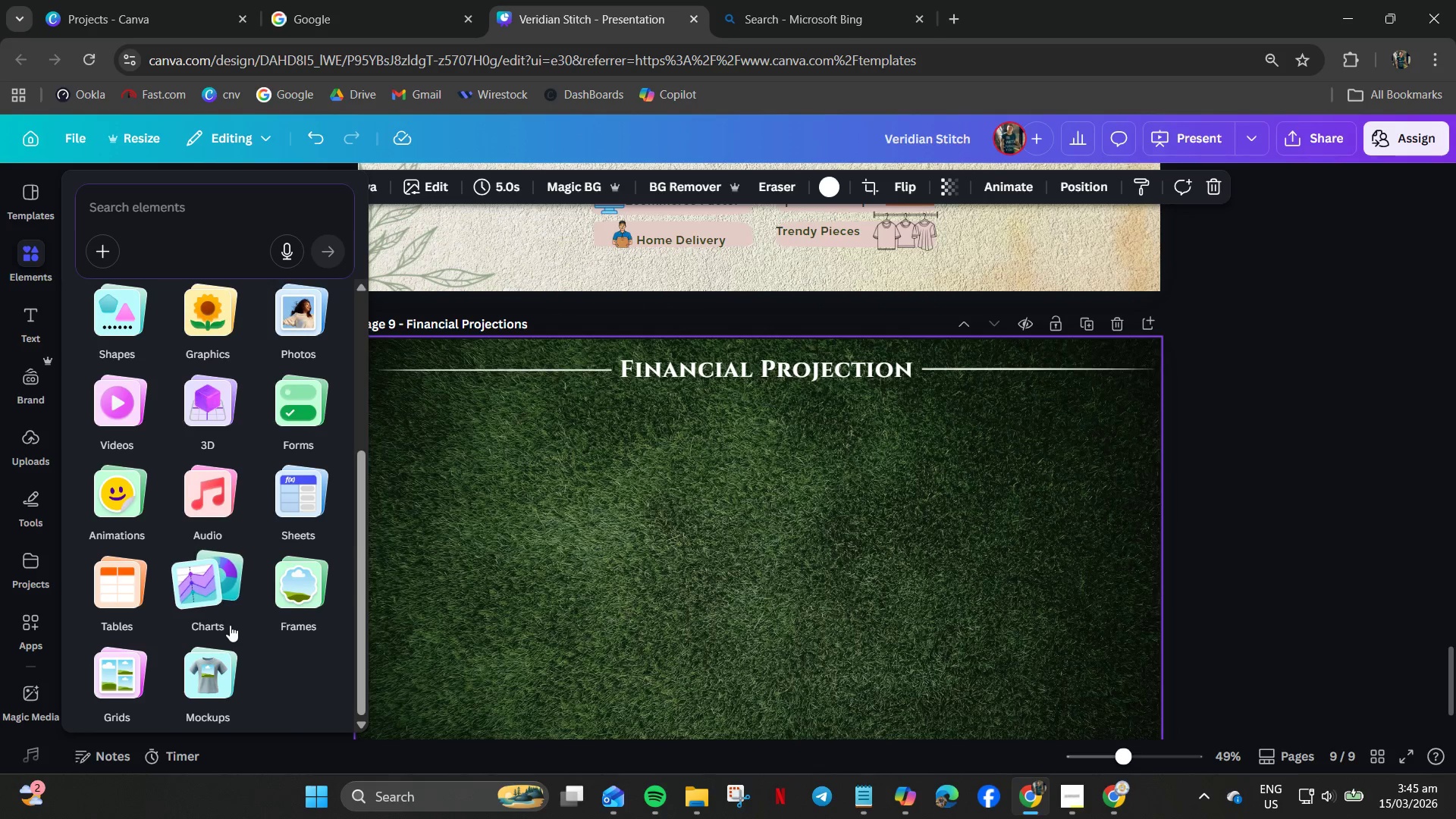 
left_click([221, 612])
 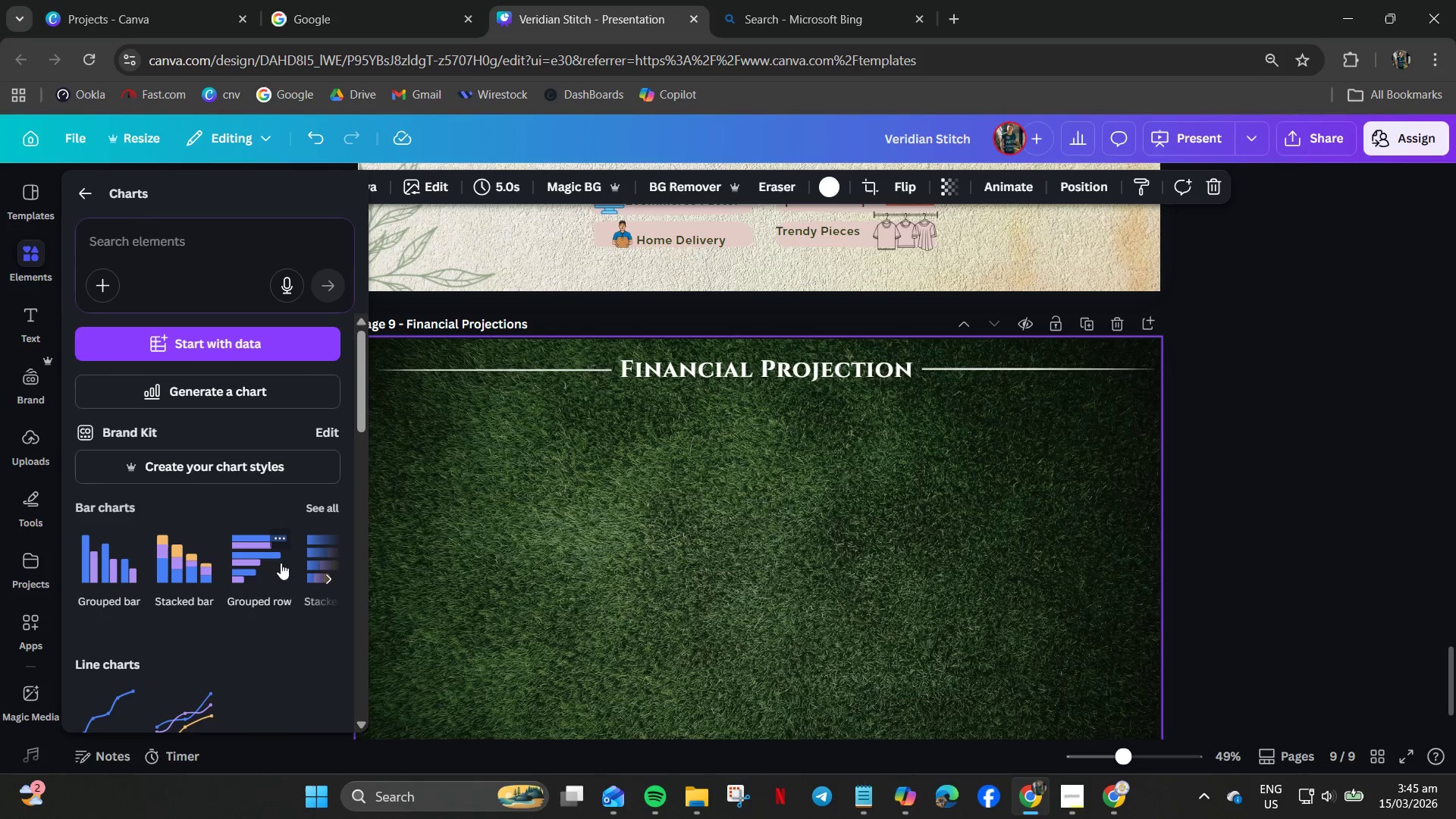 
scroll: coordinate [184, 577], scroll_direction: down, amount: 8.0
 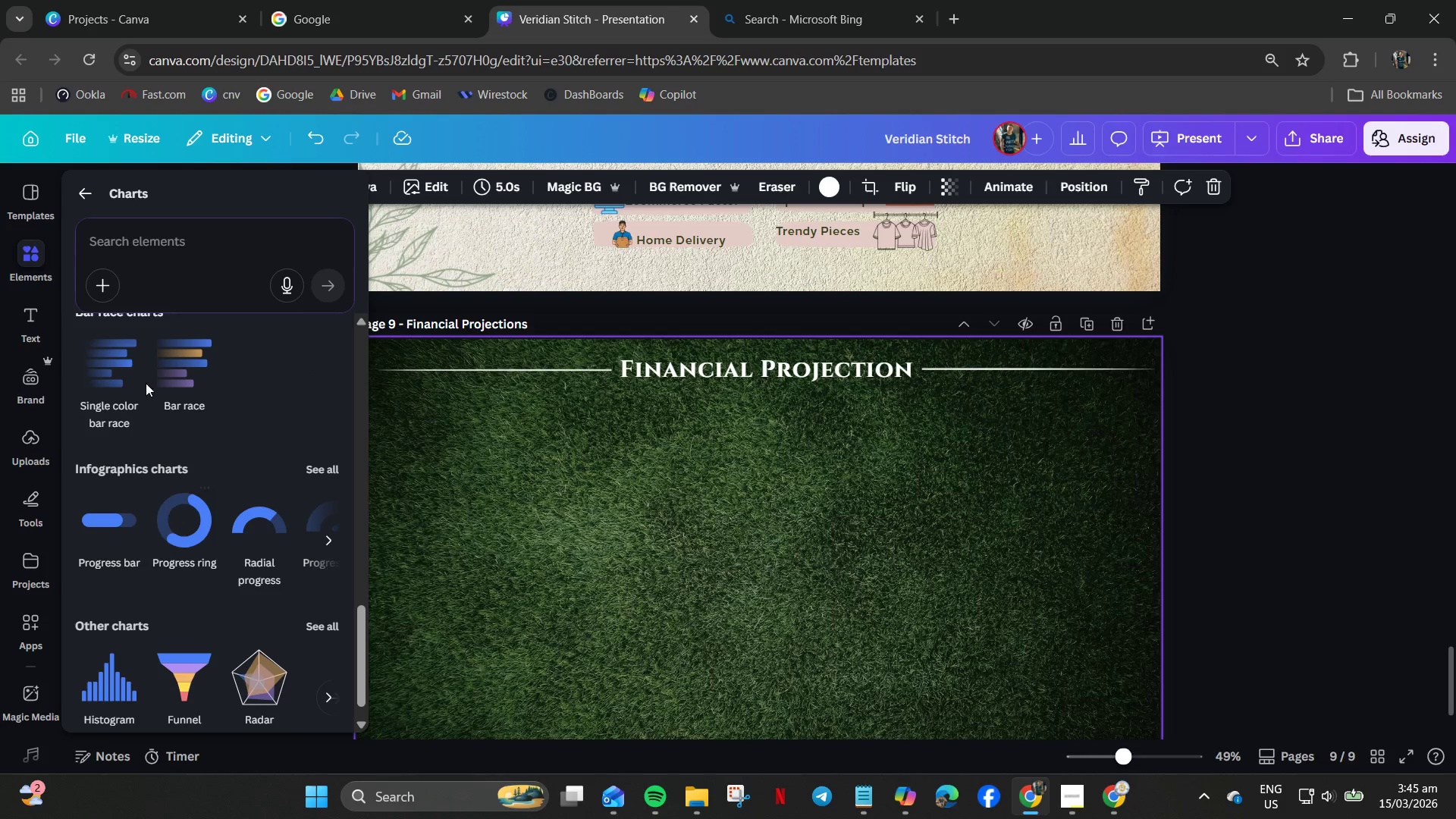 
left_click([131, 249])
 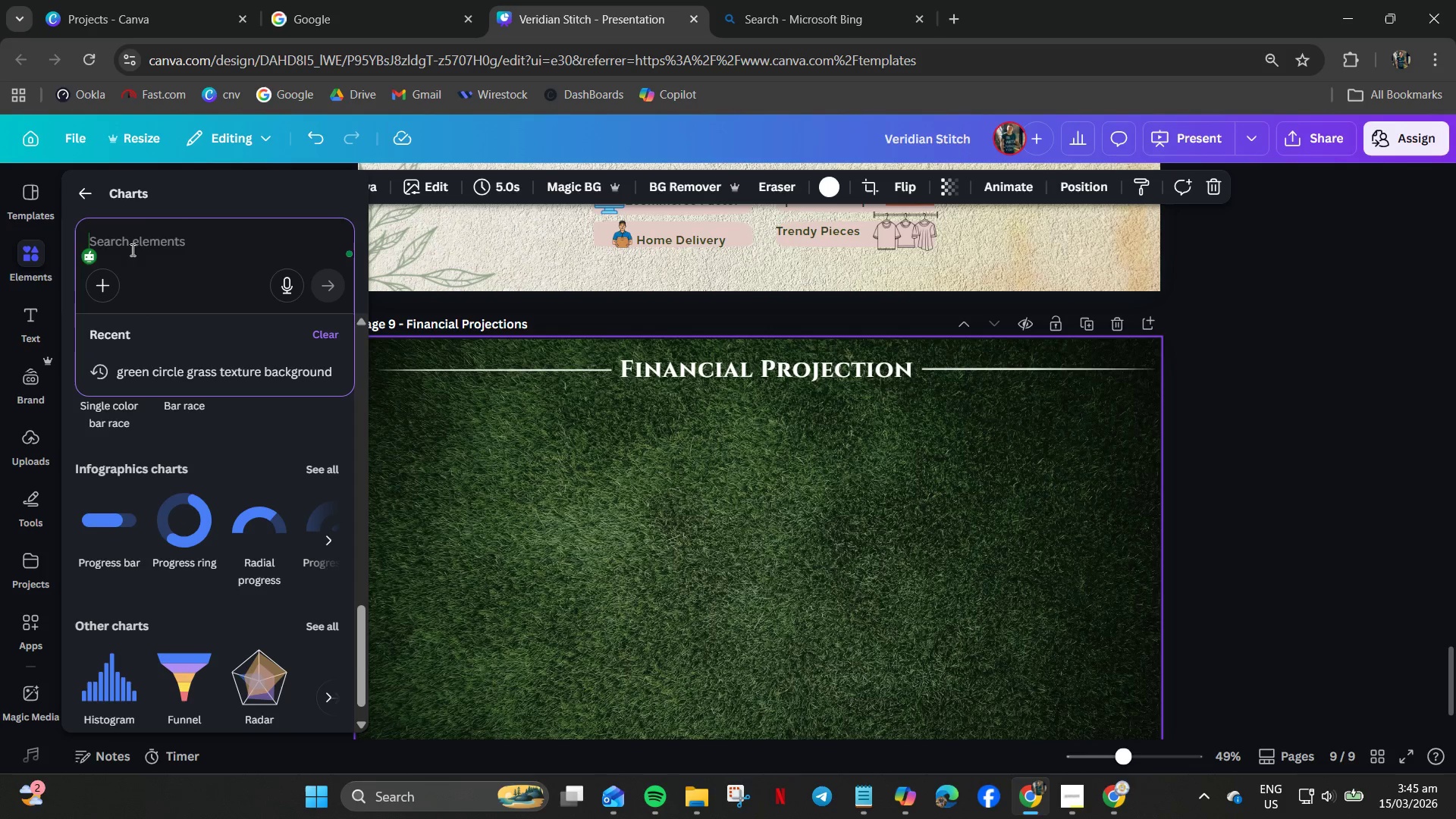 
wait(6.78)
 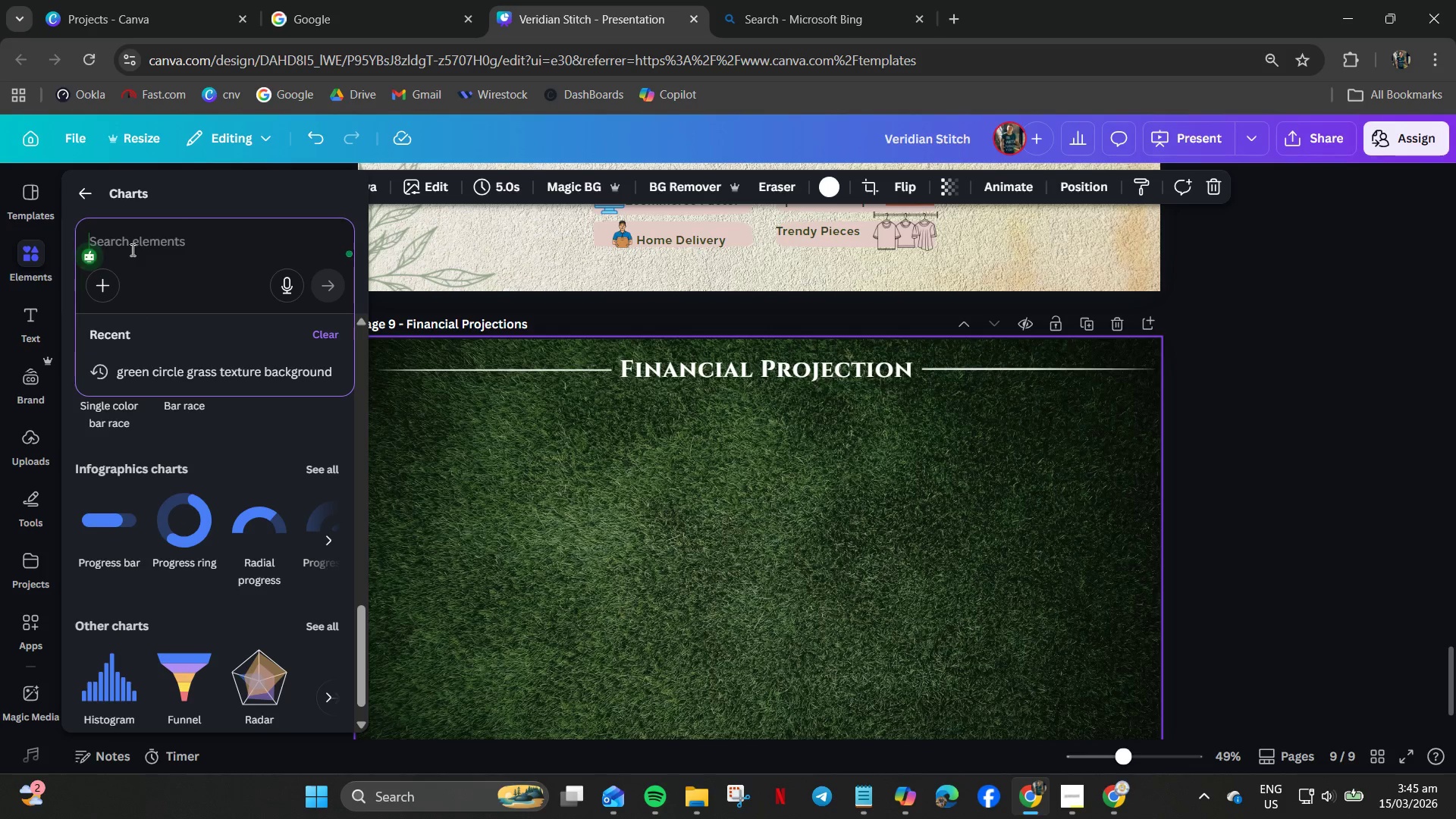 
type(graph)
 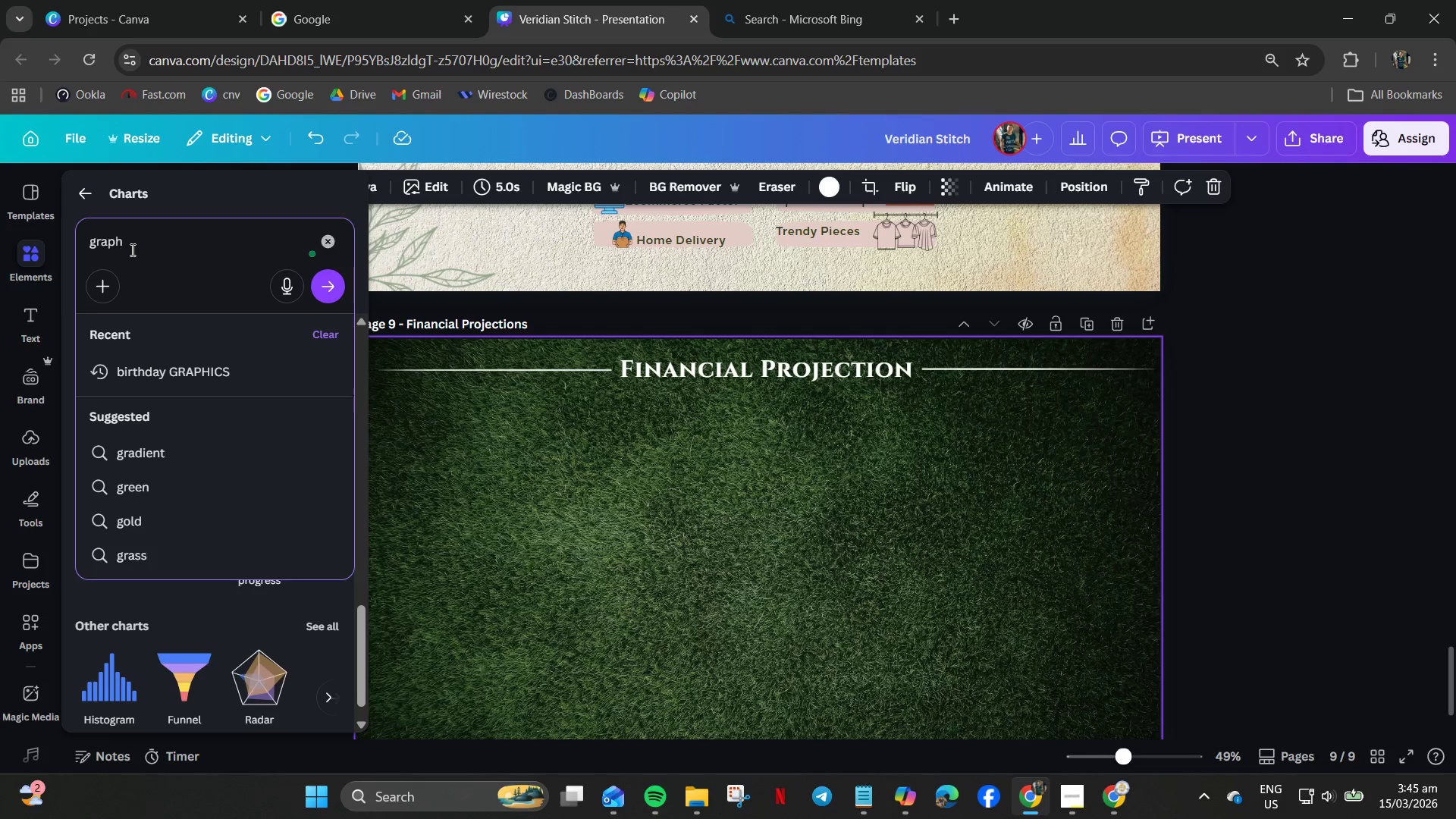 
key(Enter)
 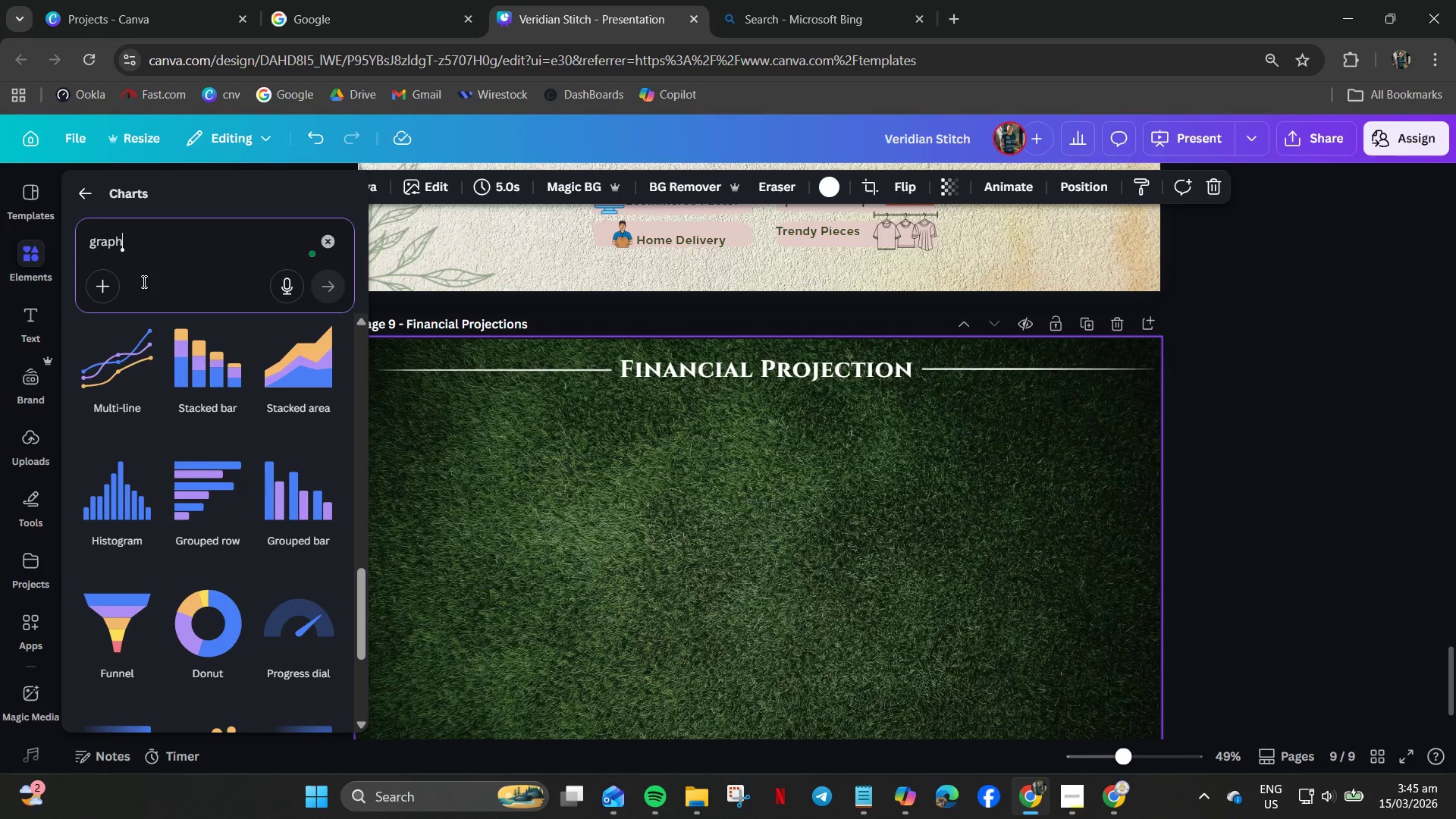 
wait(22.2)
 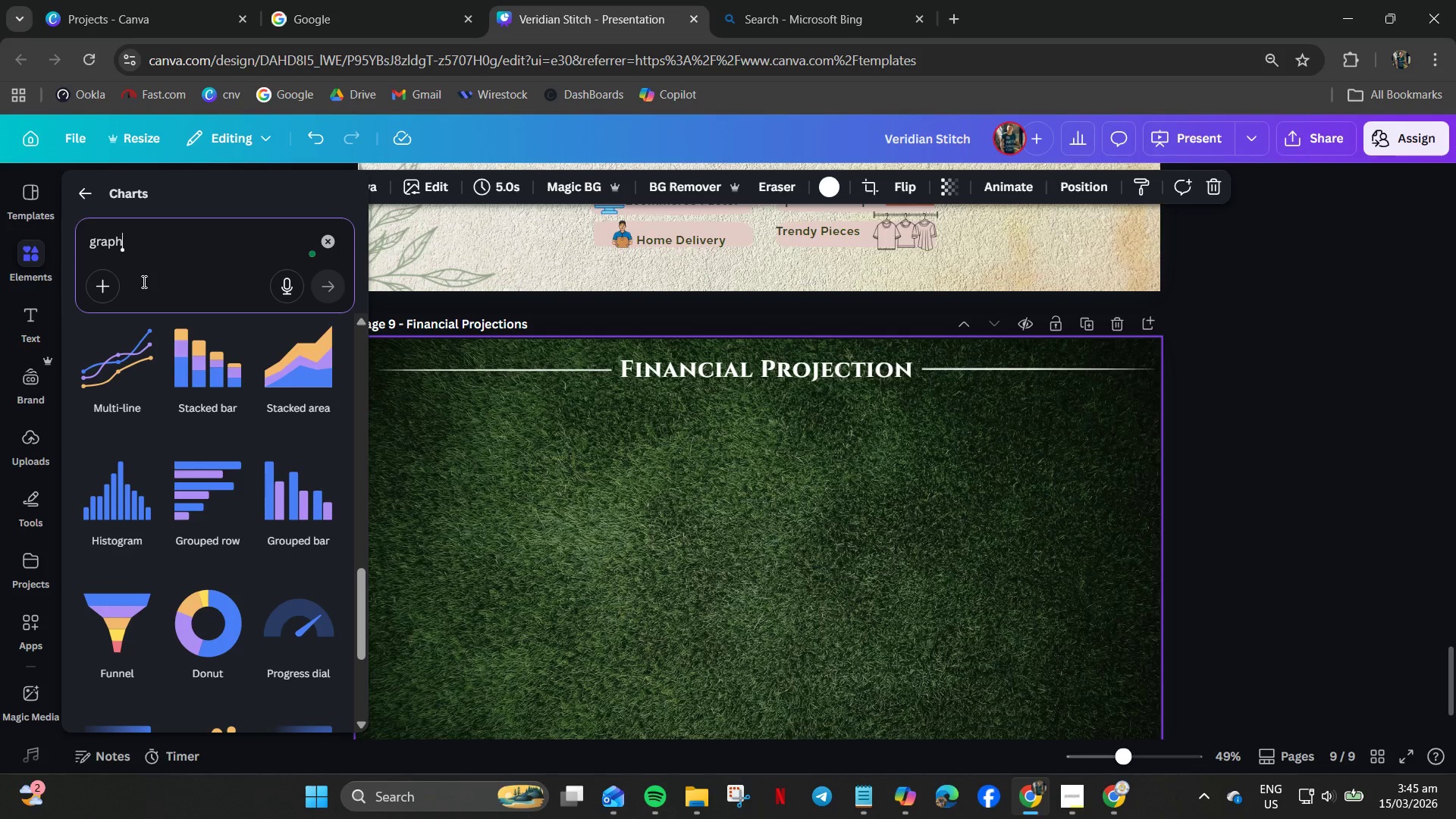 
left_click([202, 380])
 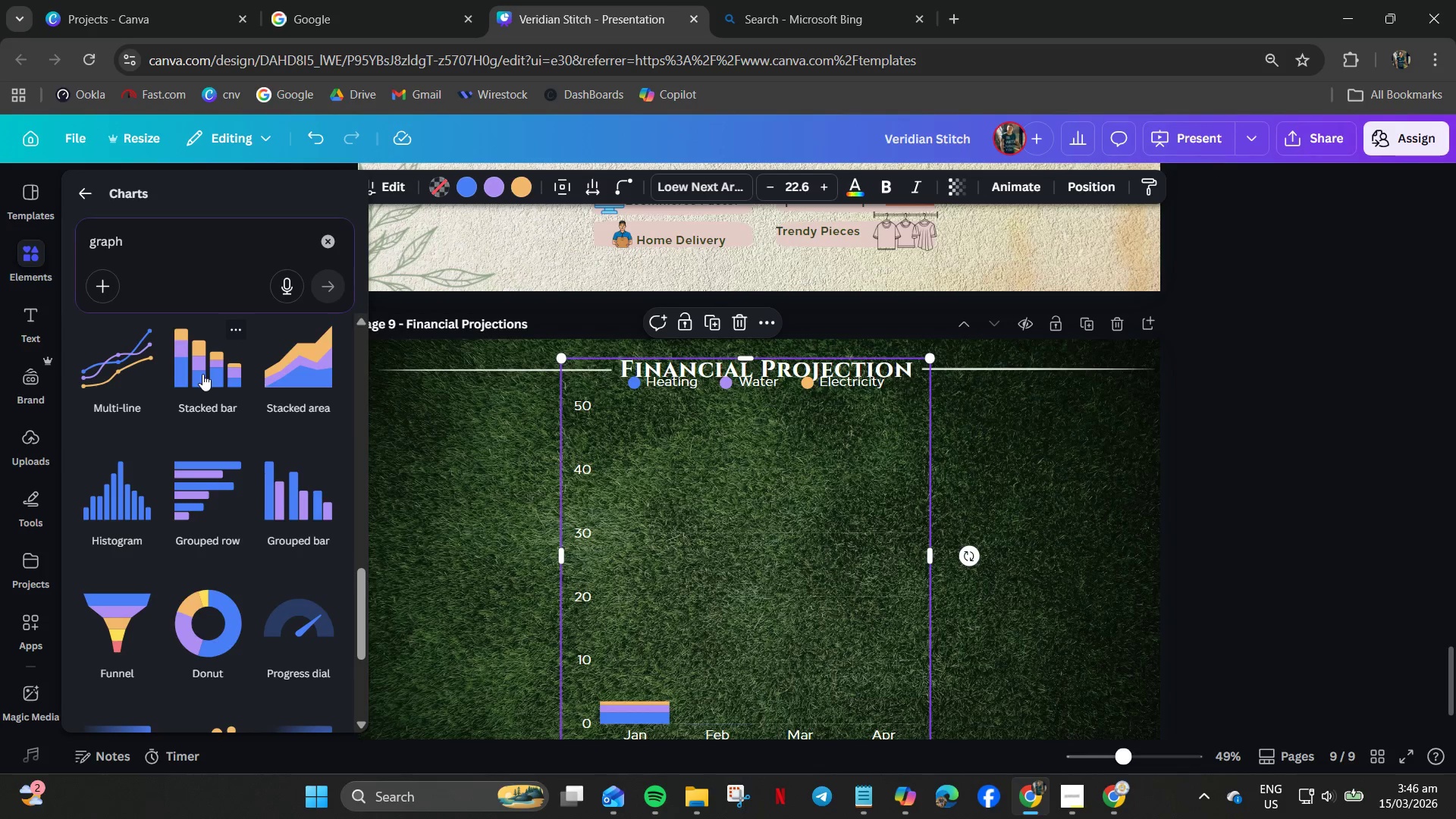 
mouse_move([243, 392])
 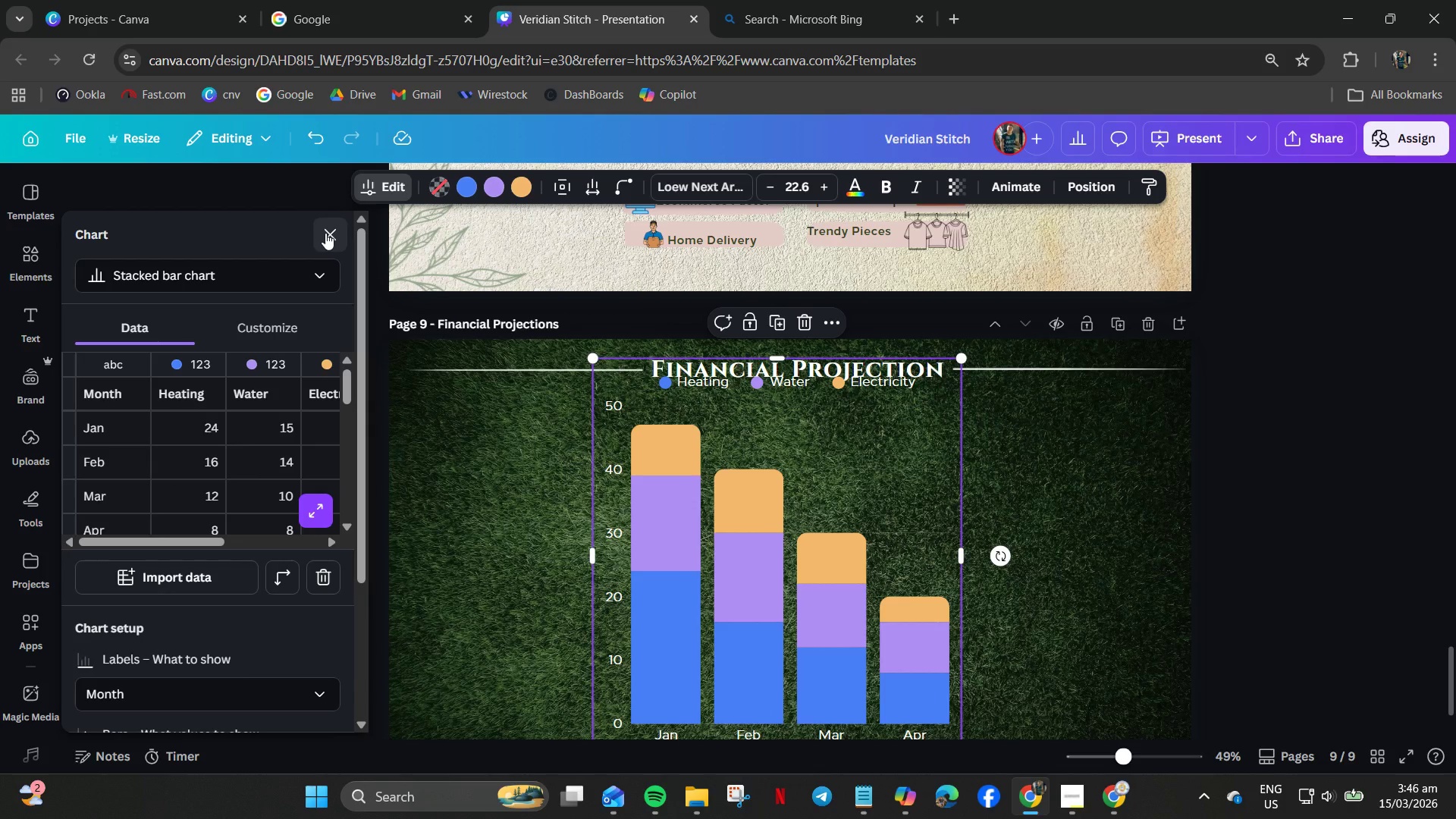 
left_click_drag(start_coordinate=[325, 233], to_coordinate=[258, 212])
 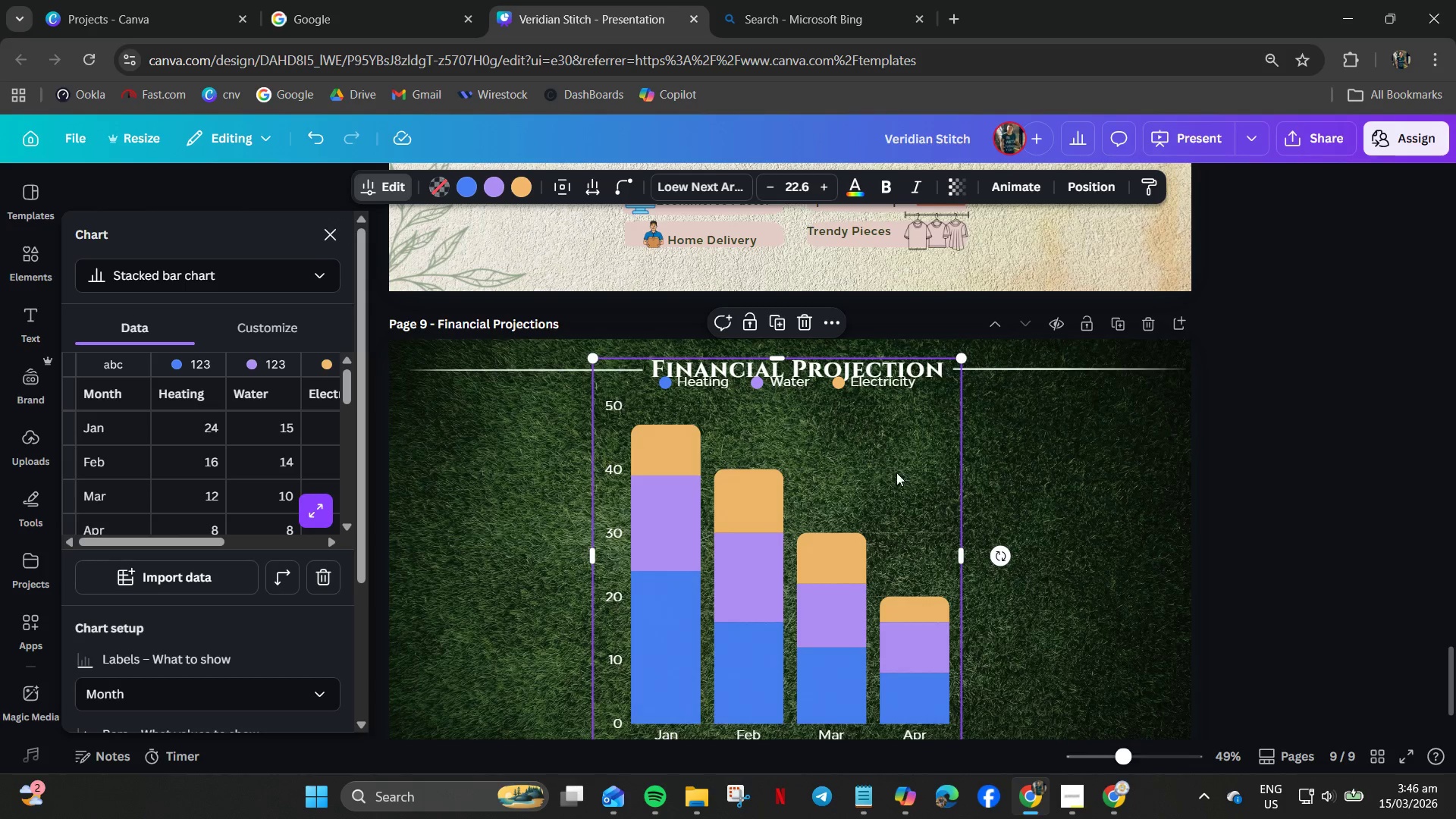 
left_click([779, 561])
 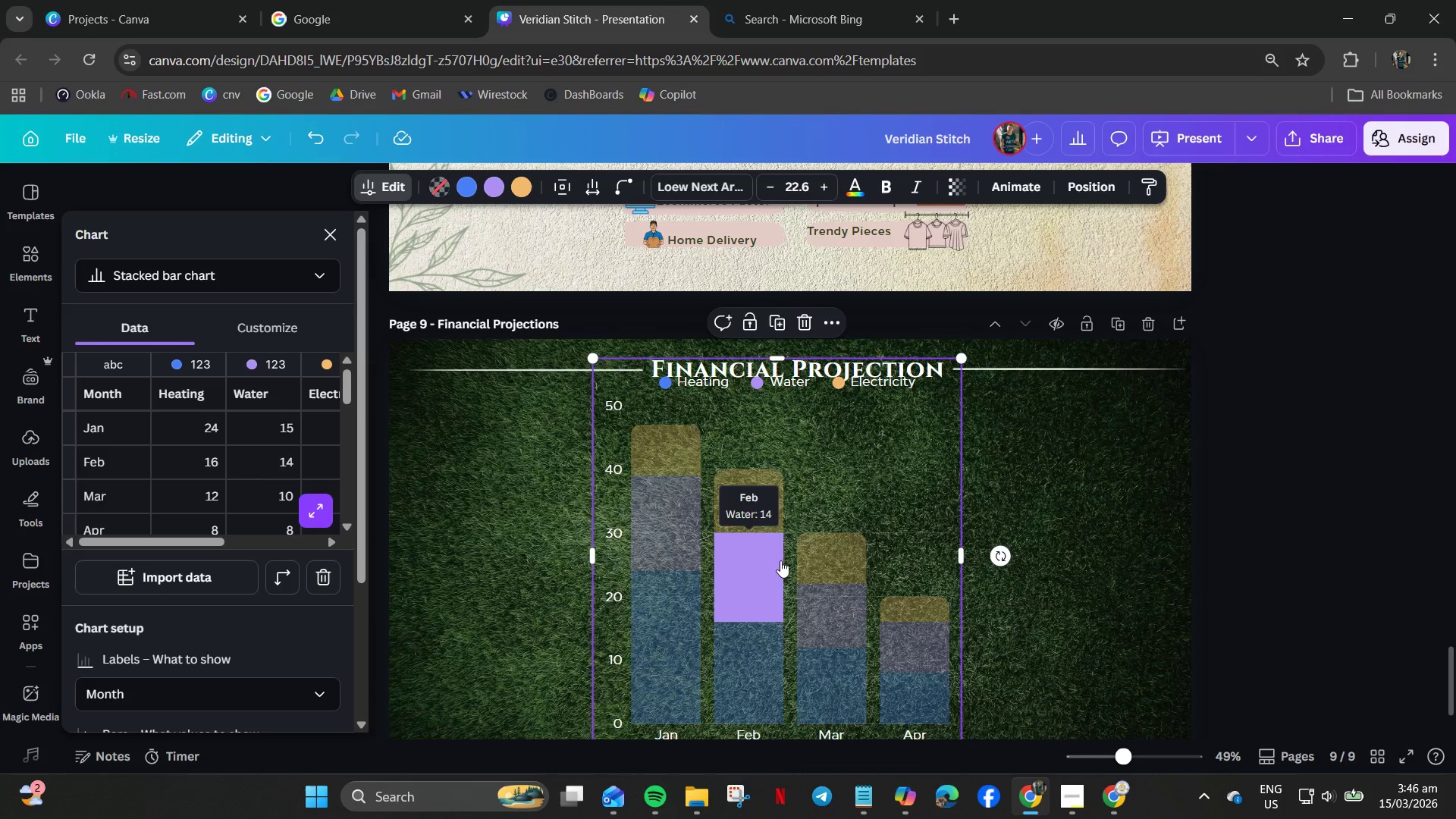 
key(Delete)
 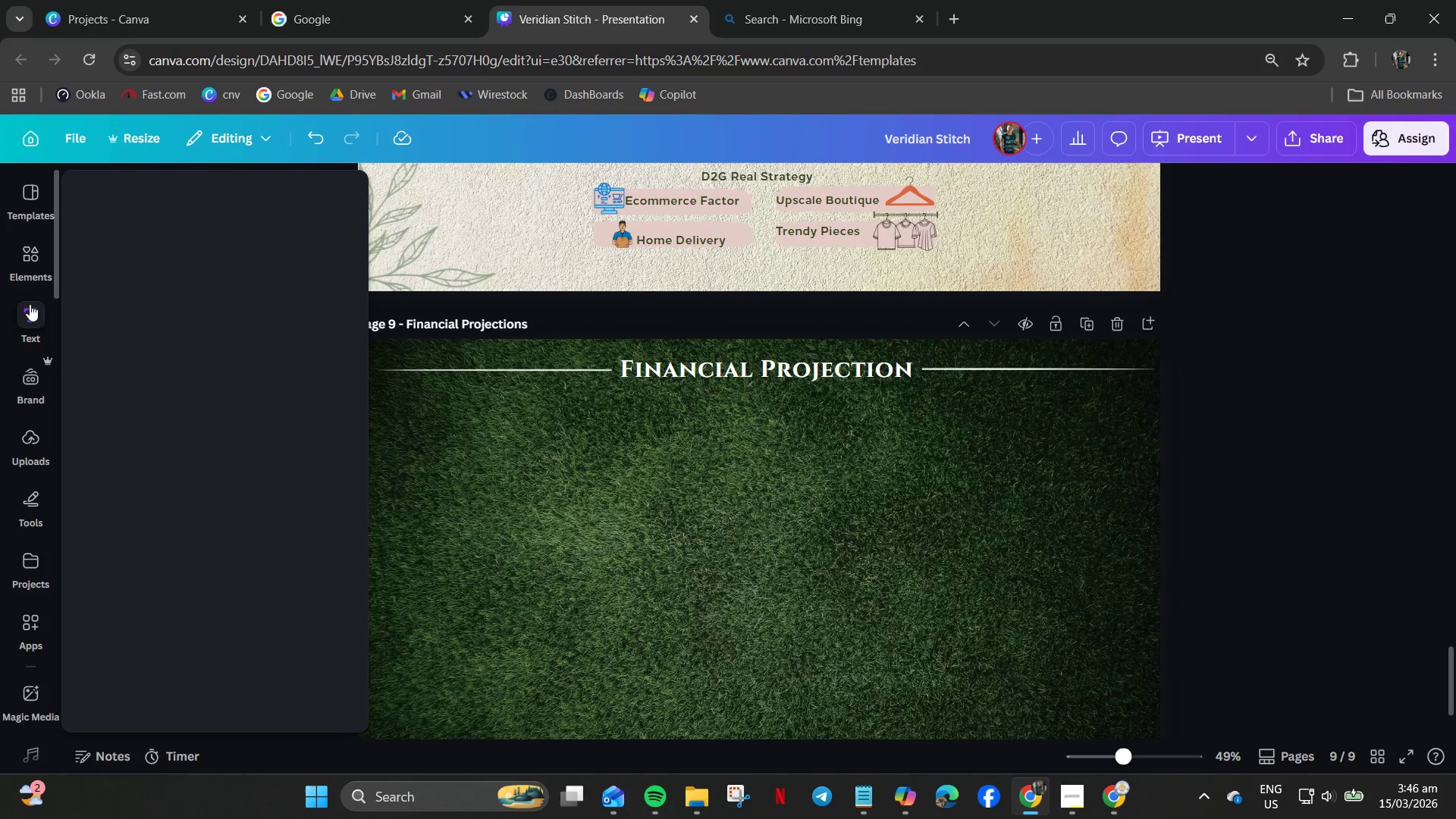 
left_click([23, 262])
 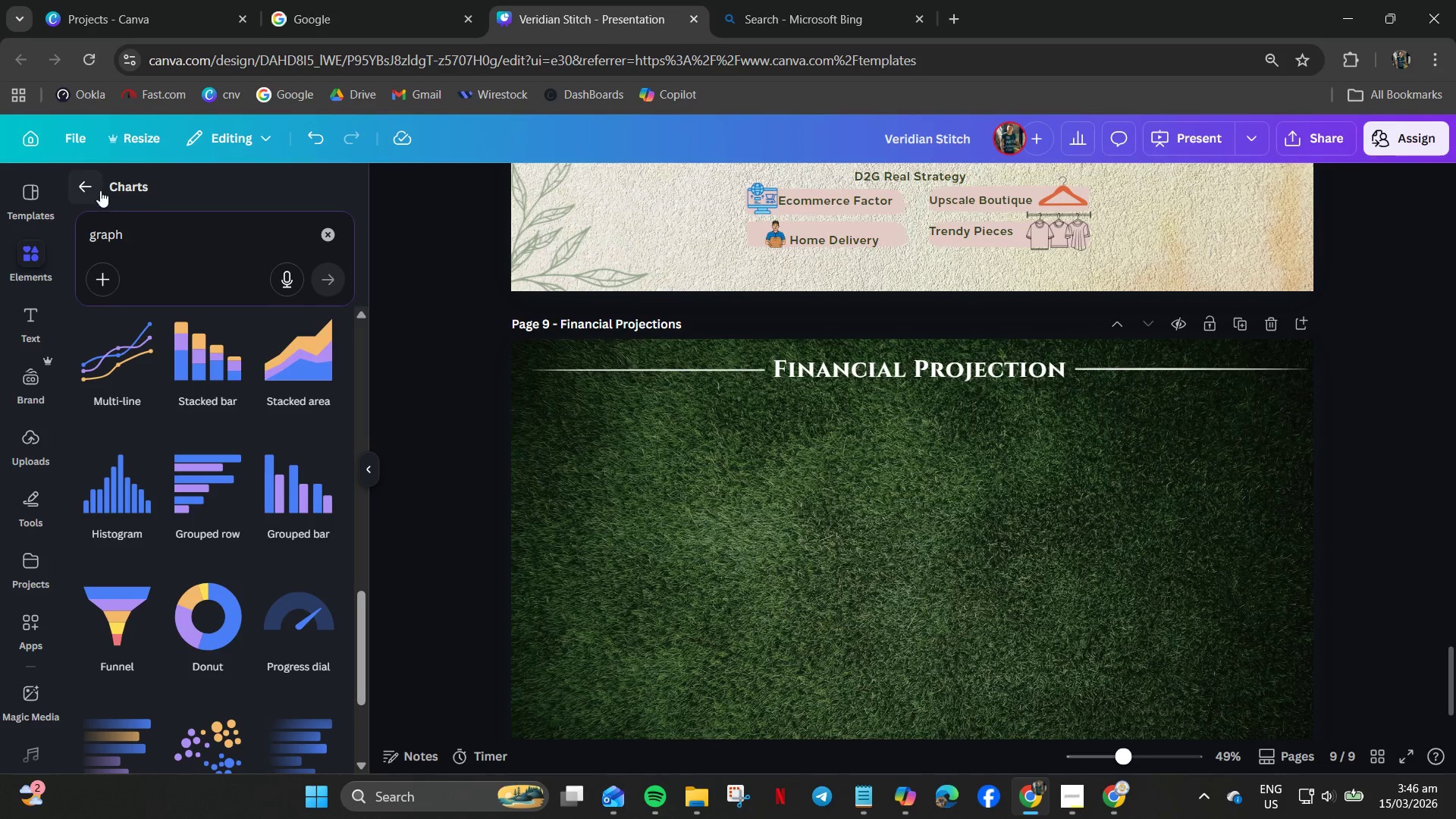 
left_click([89, 182])
 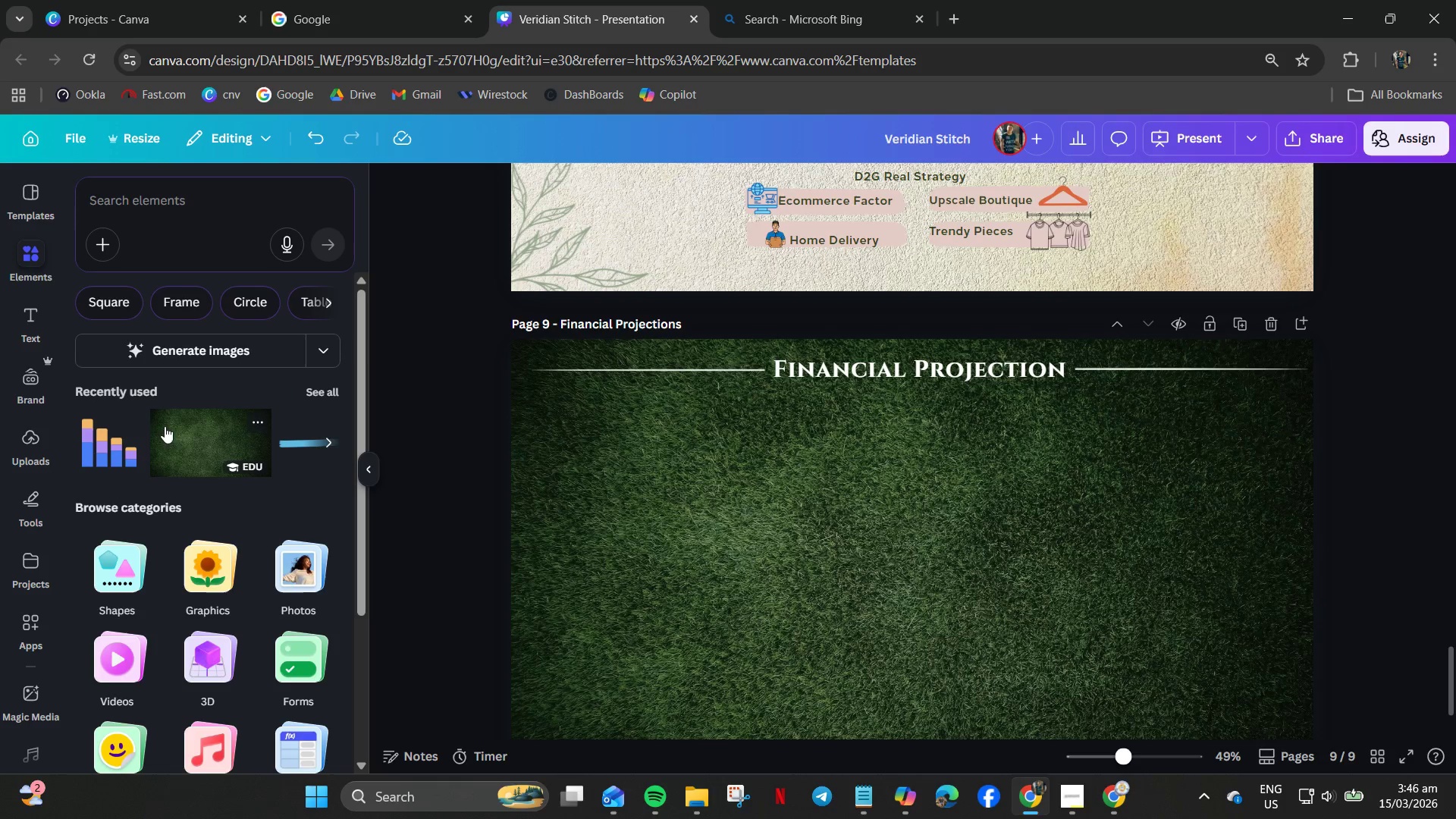 
scroll: coordinate [251, 558], scroll_direction: down, amount: 3.0
 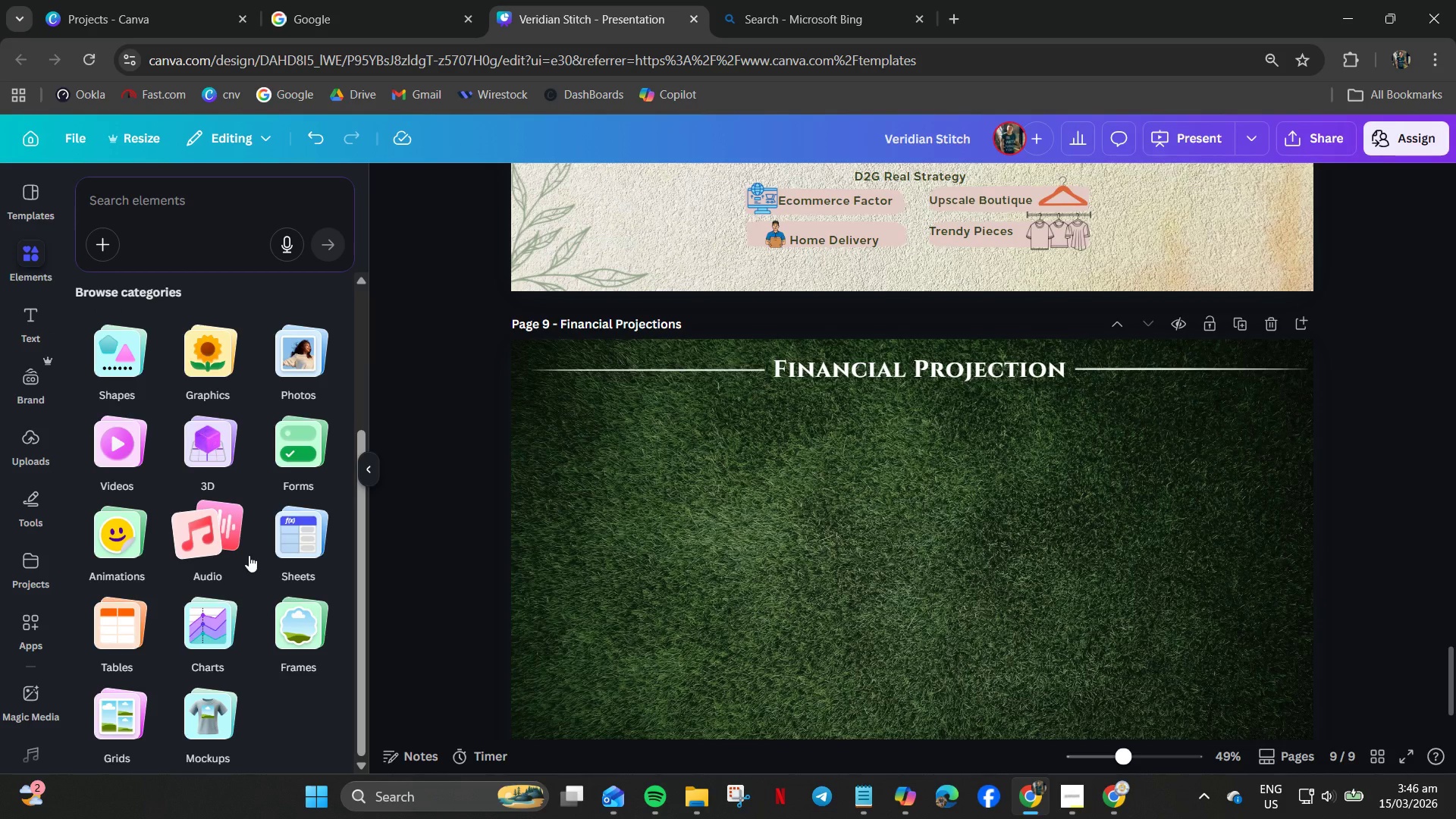 
left_click([222, 617])
 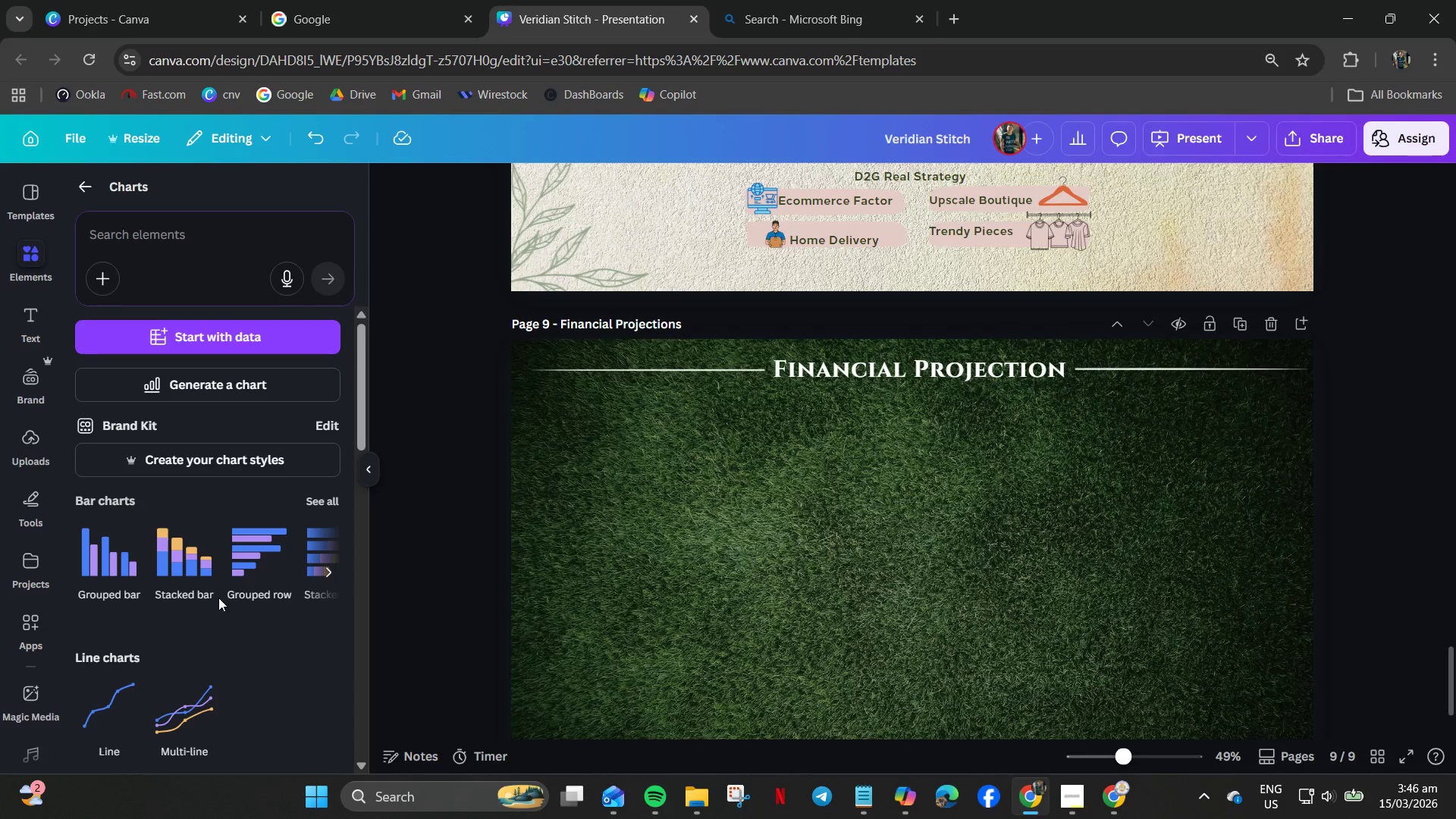 
left_click([317, 498])
 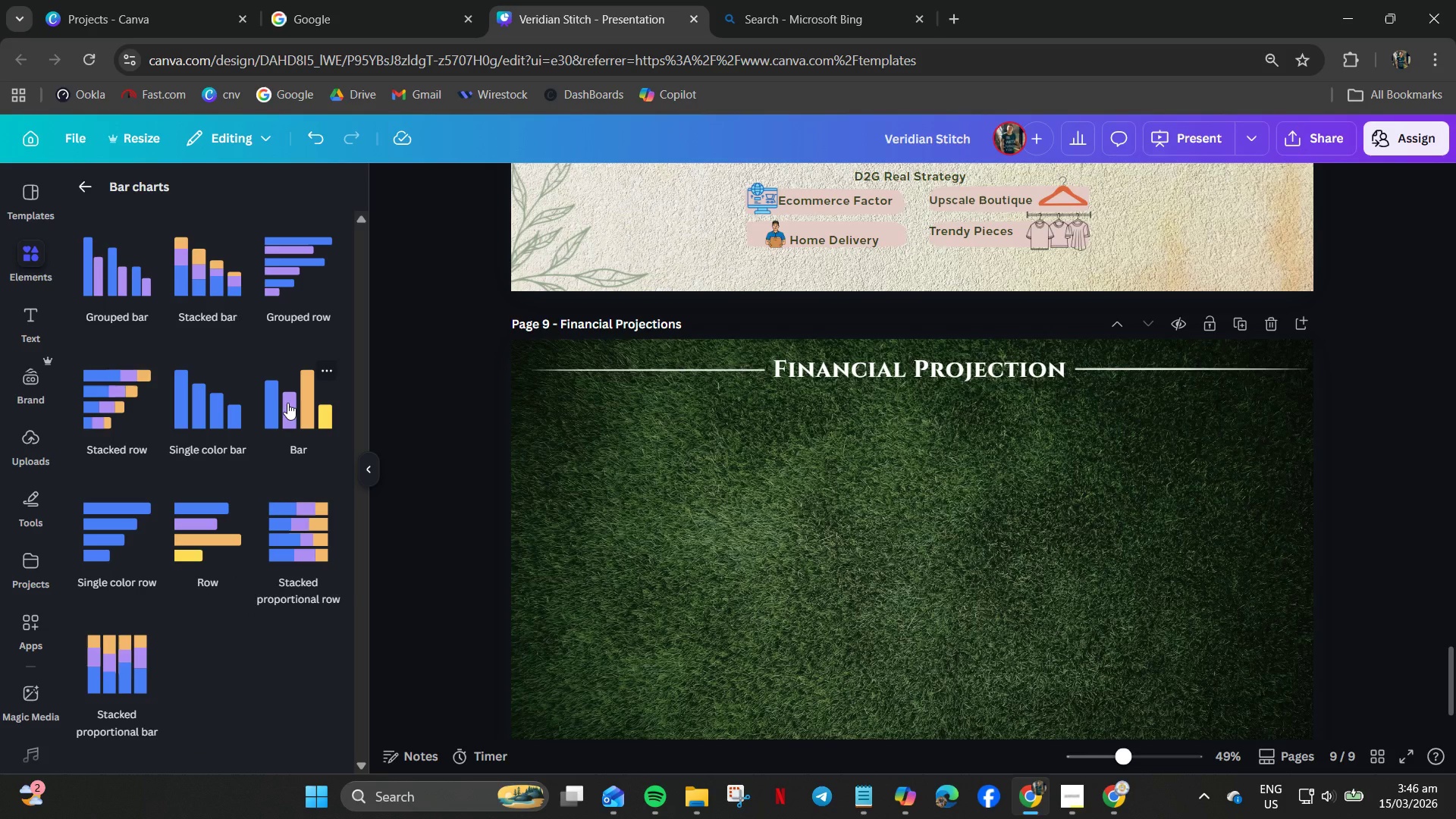 
wait(7.27)
 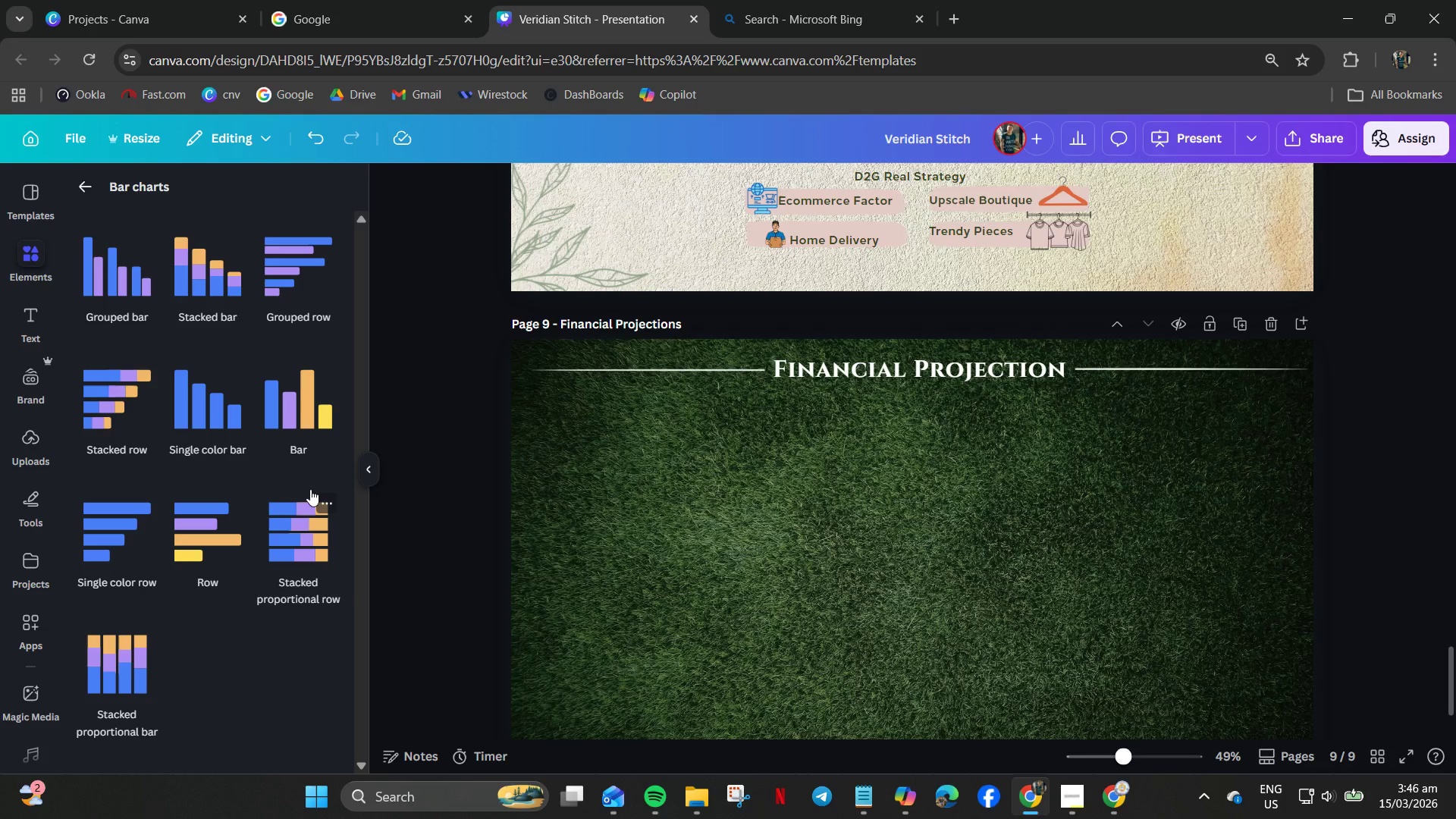 
left_click([287, 403])
 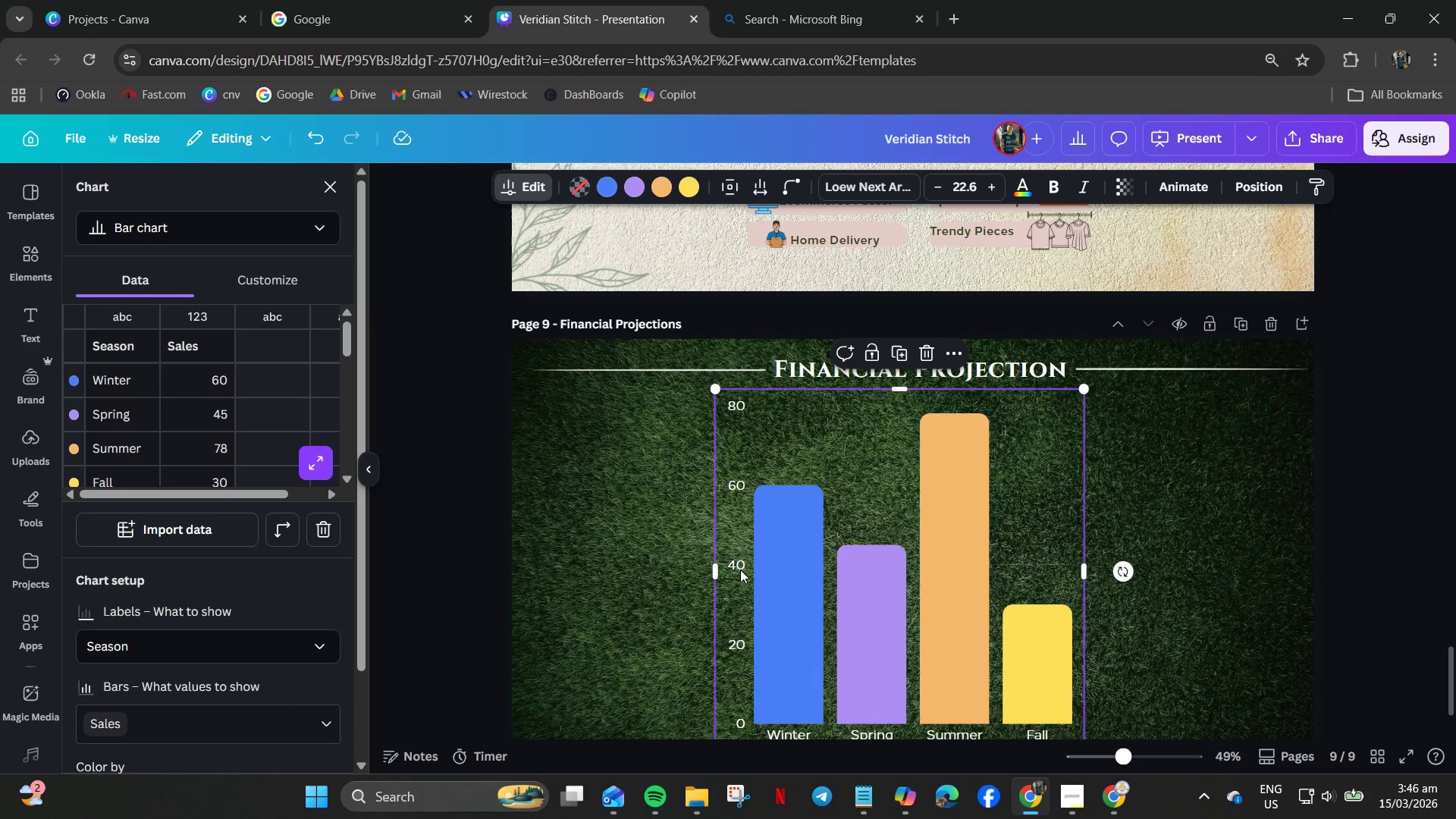 
scroll: coordinate [782, 638], scroll_direction: down, amount: 2.0
 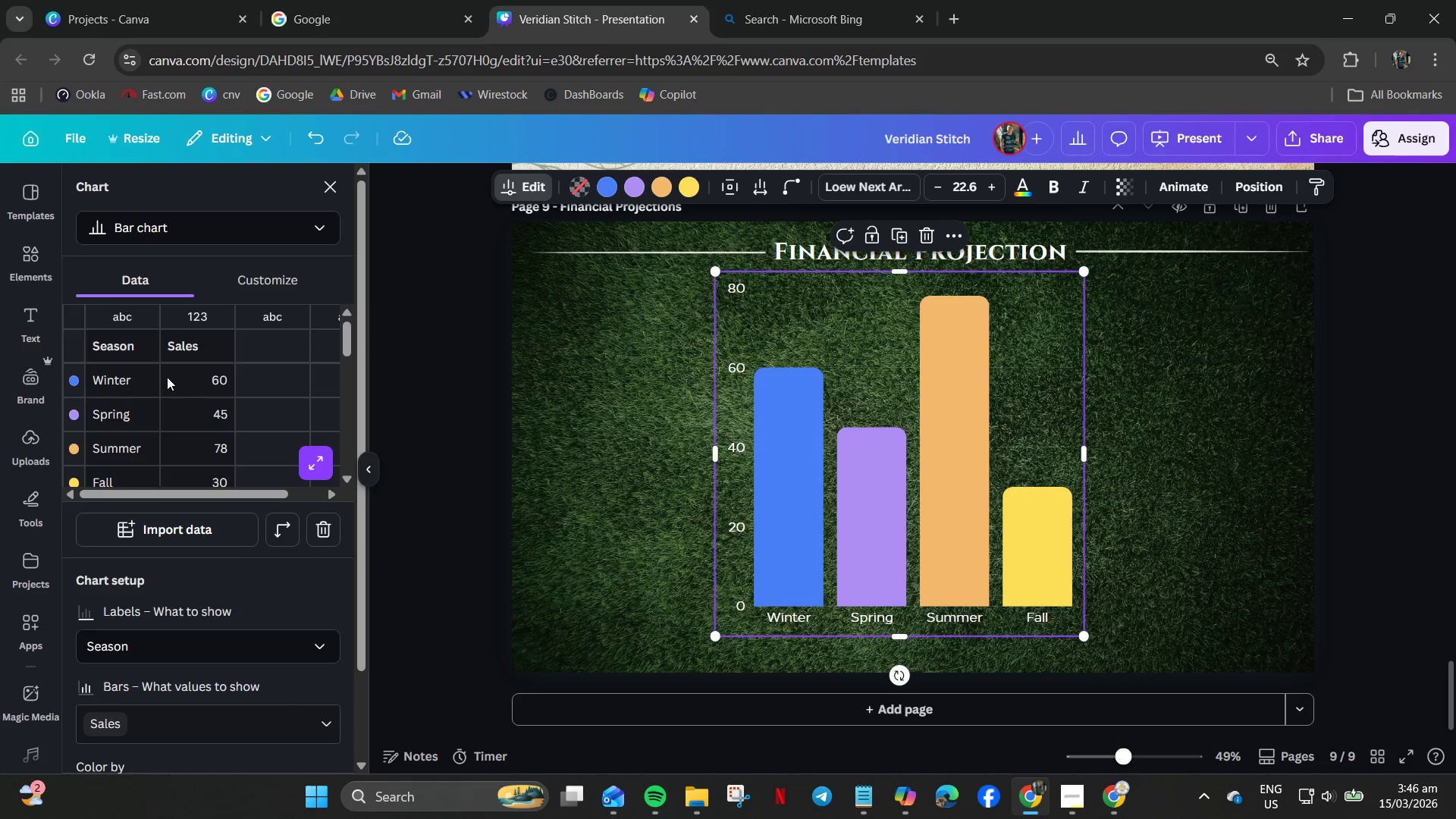 
wait(5.14)
 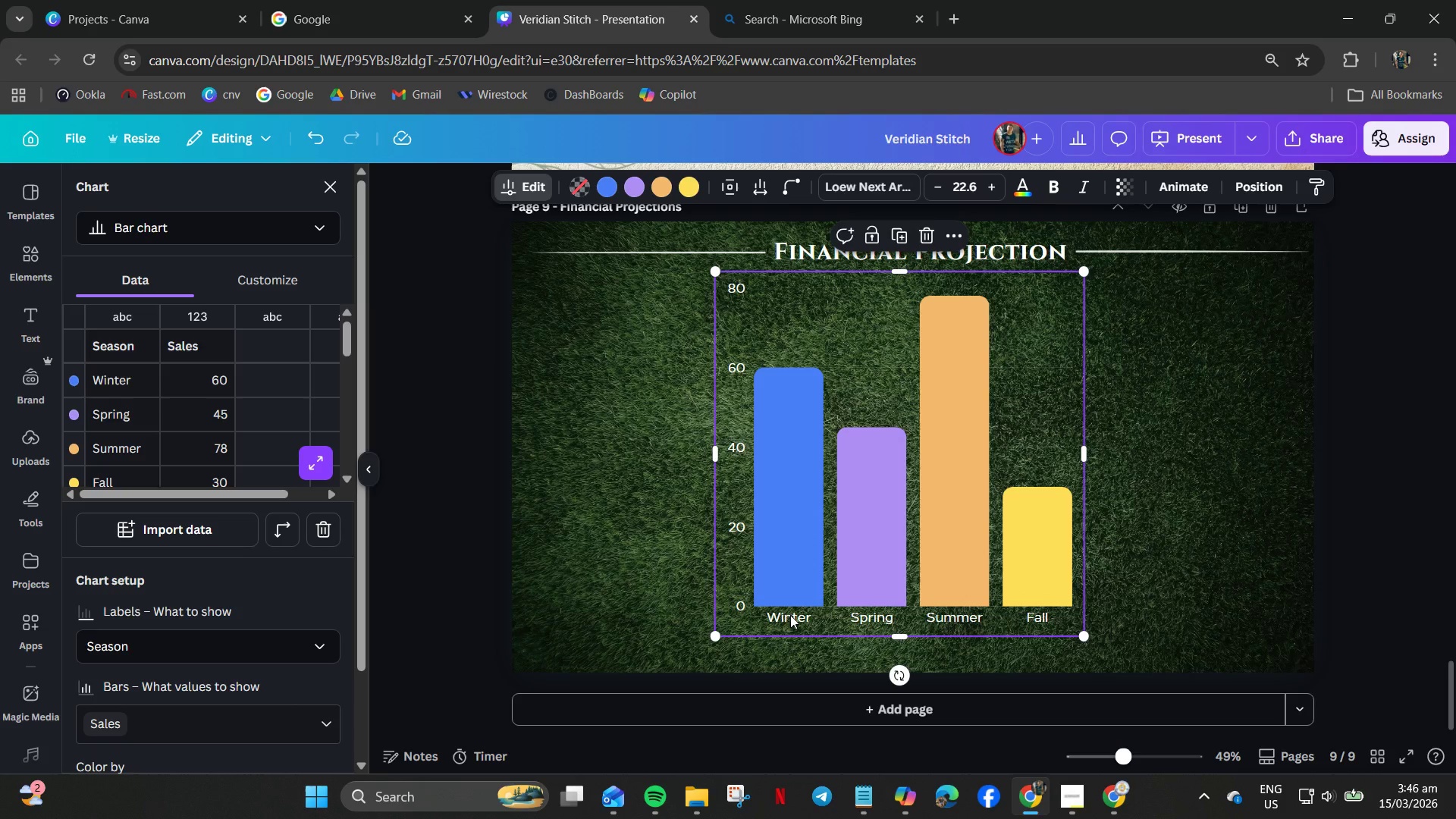 
double_click([110, 381])
 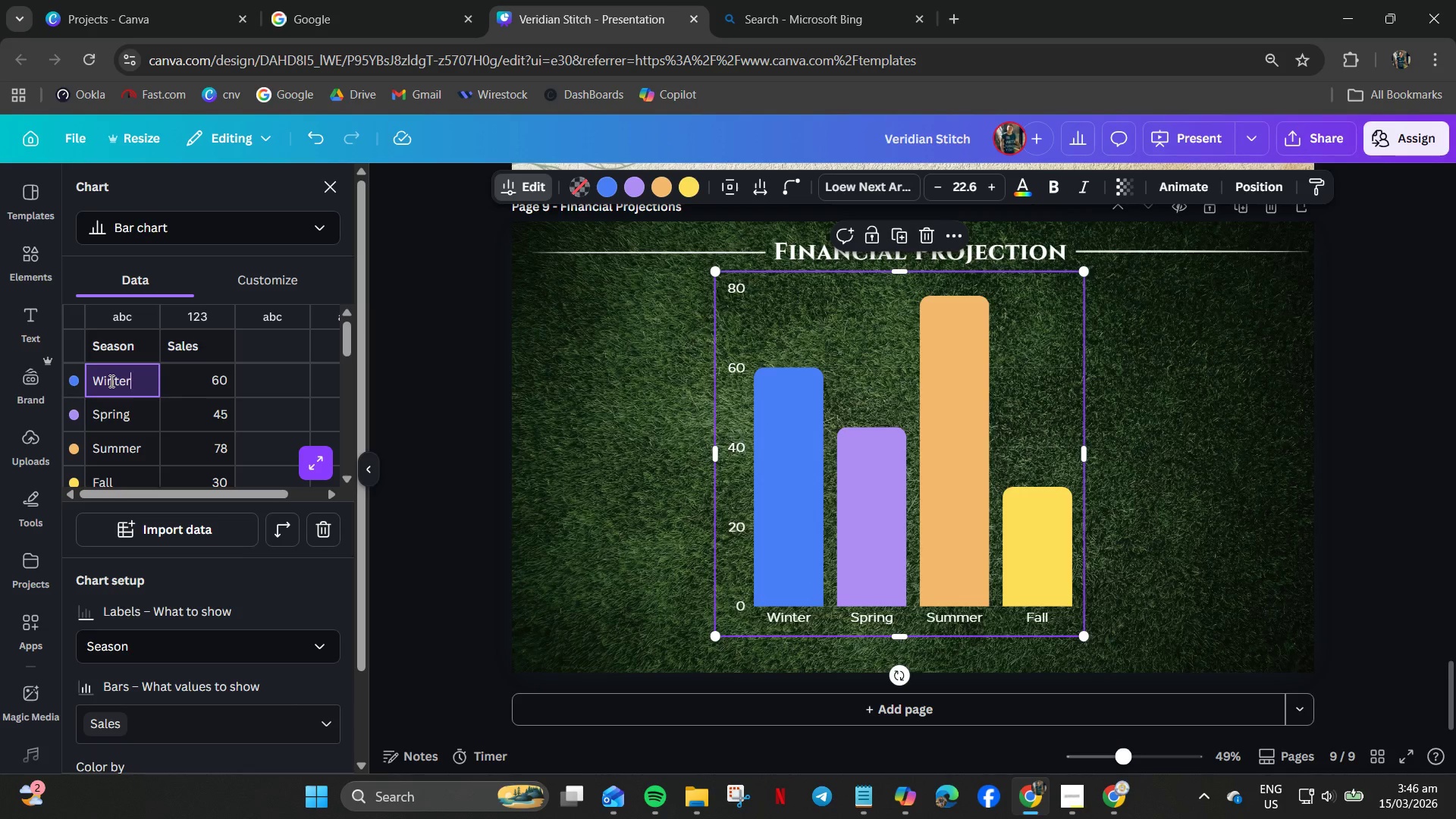 
key(Control+A)
 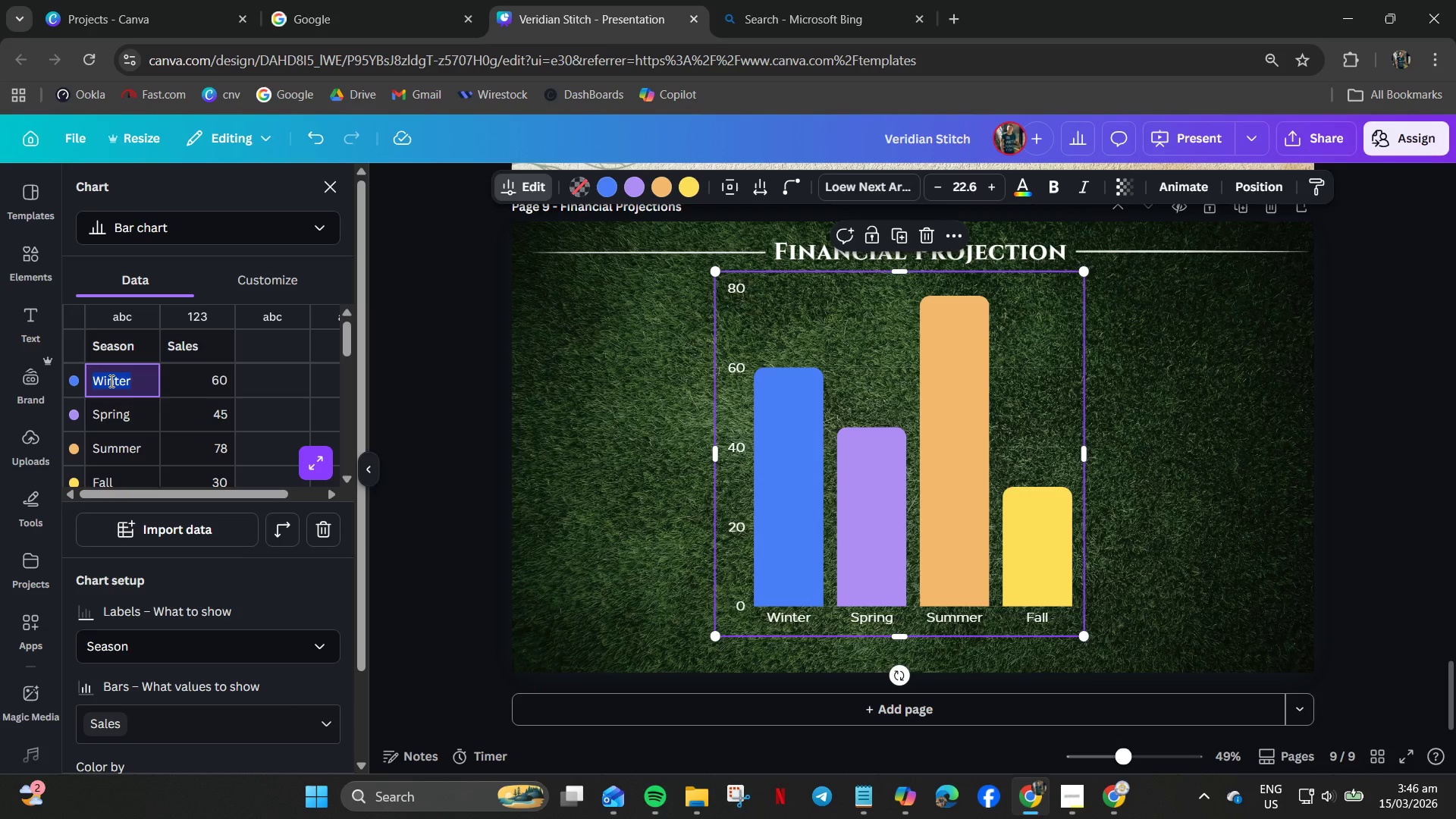 
type(year Rea)
key(Backspace)
key(Backspace)
key(Backspace)
type(Year 1)
 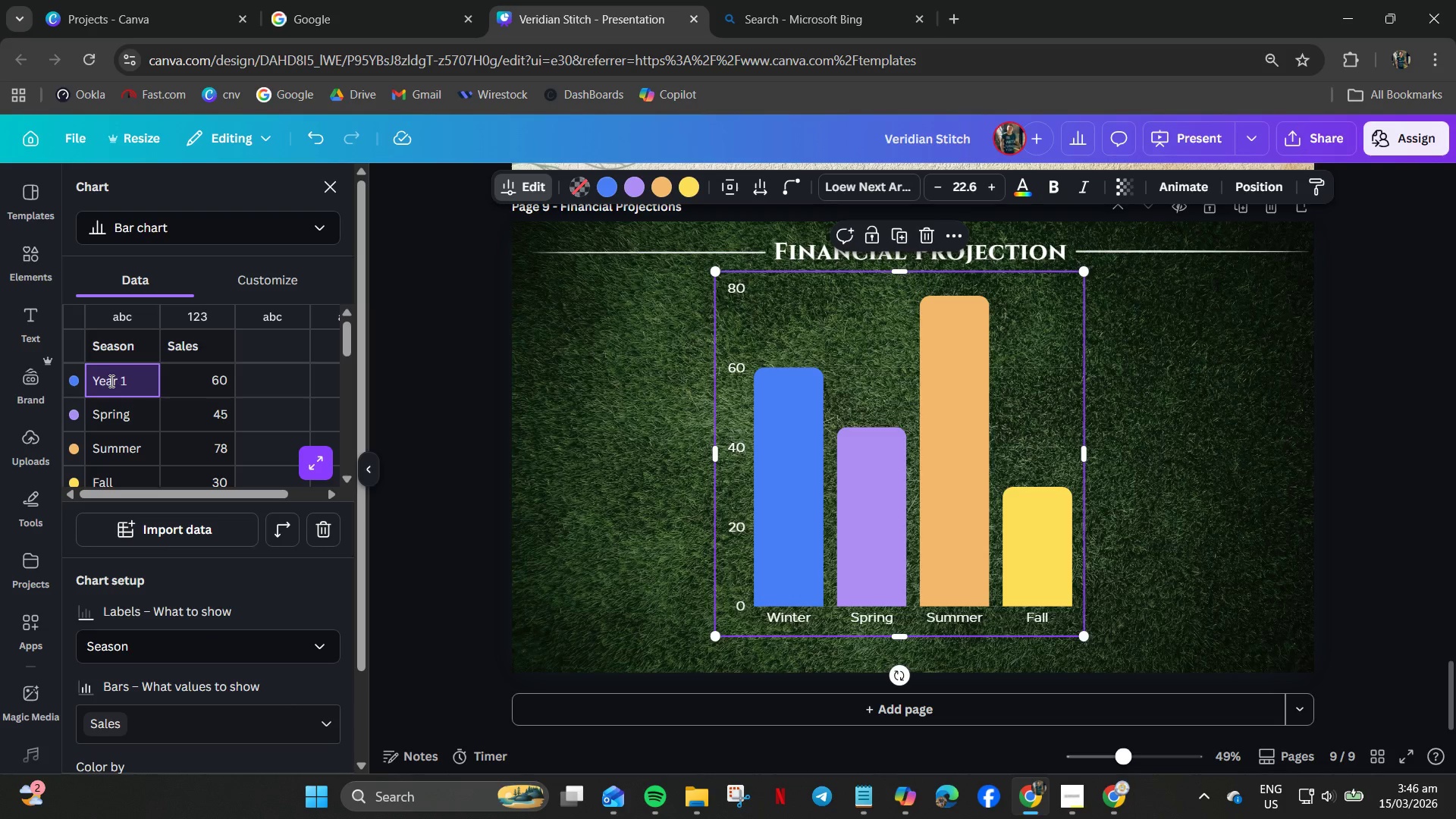 
key(Control+A)
 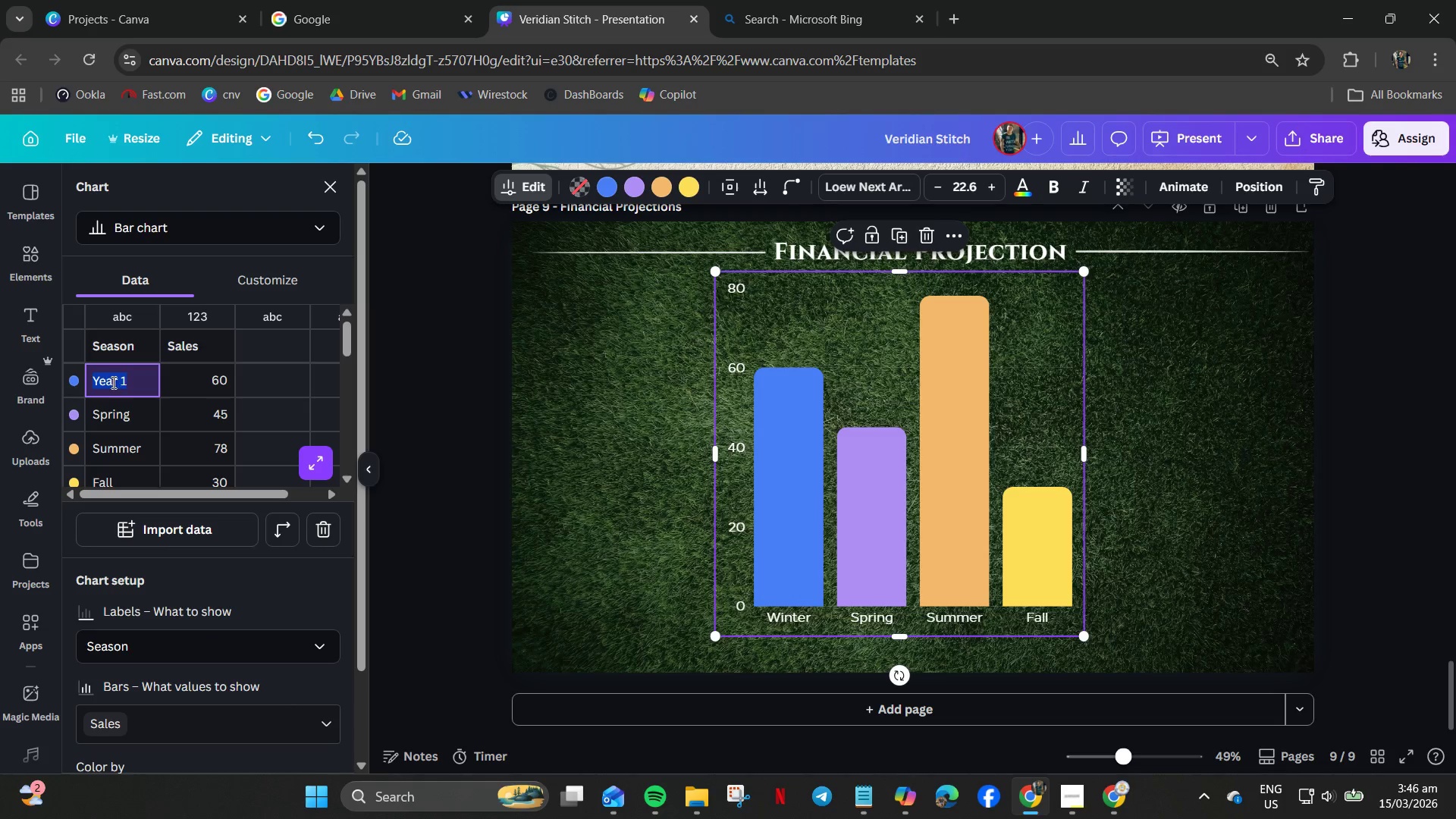 
key(Control+C)
 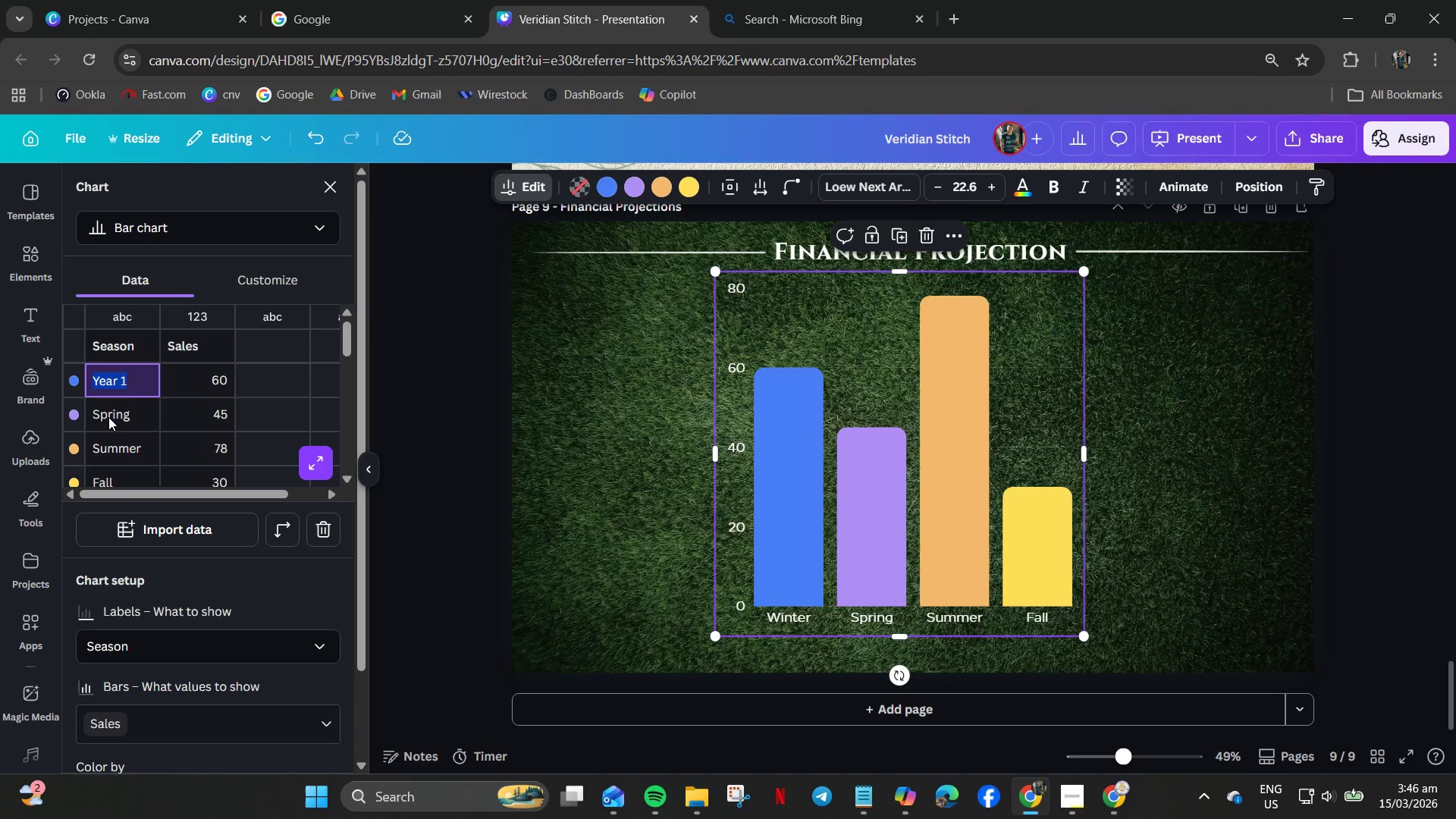 
left_click([108, 417])
 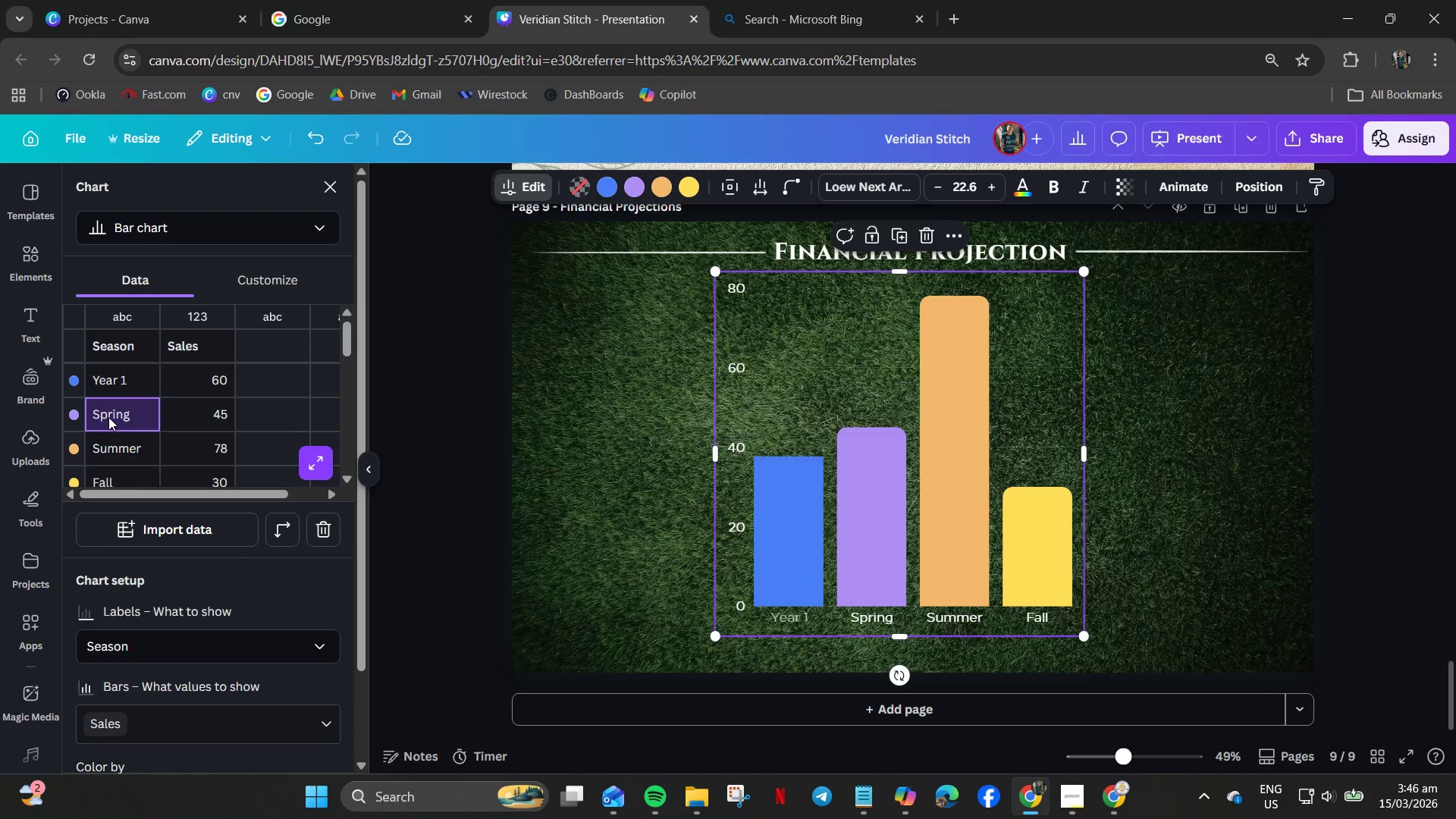 
key(Control+A)
 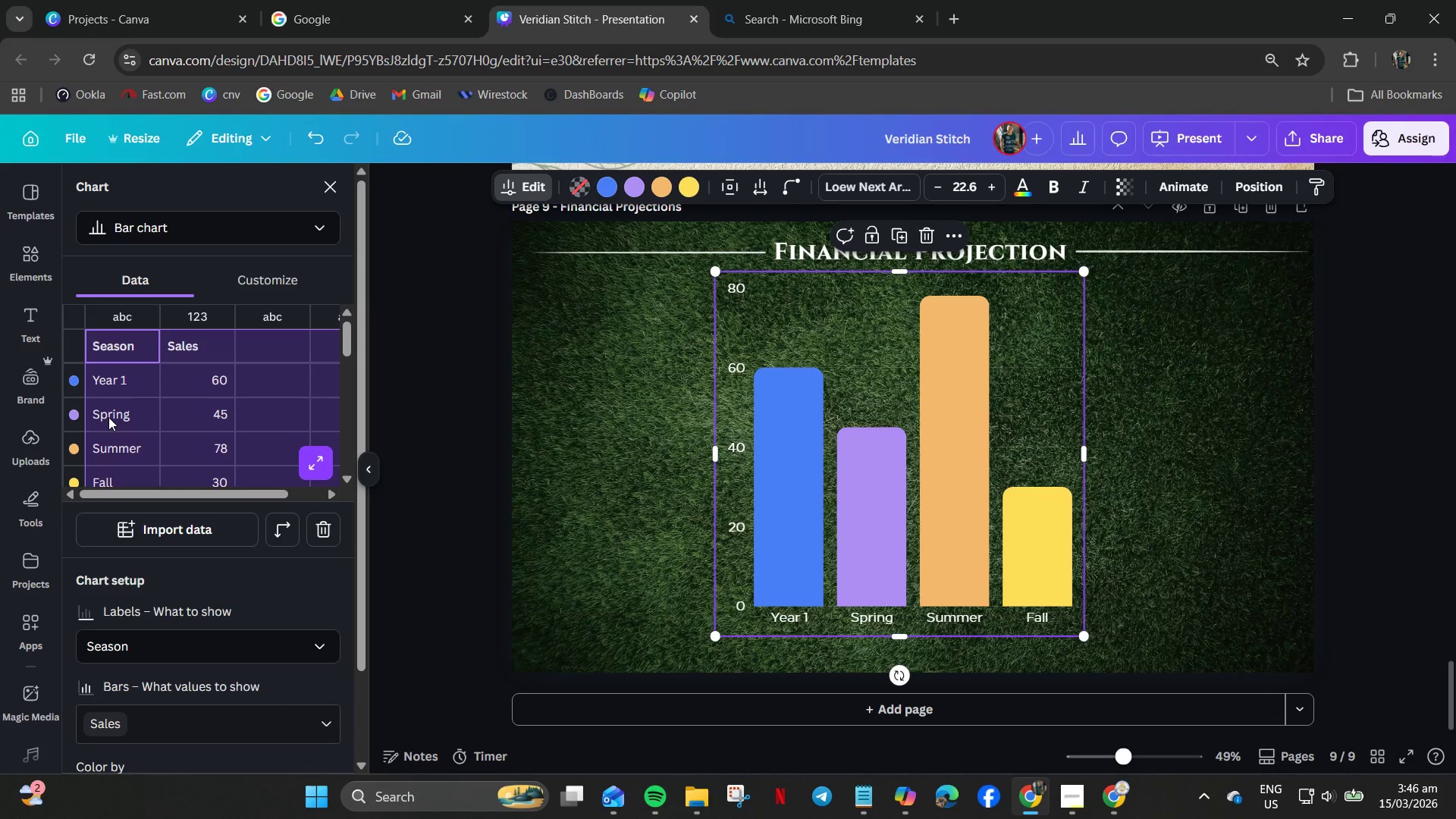 
key(Control+V)
 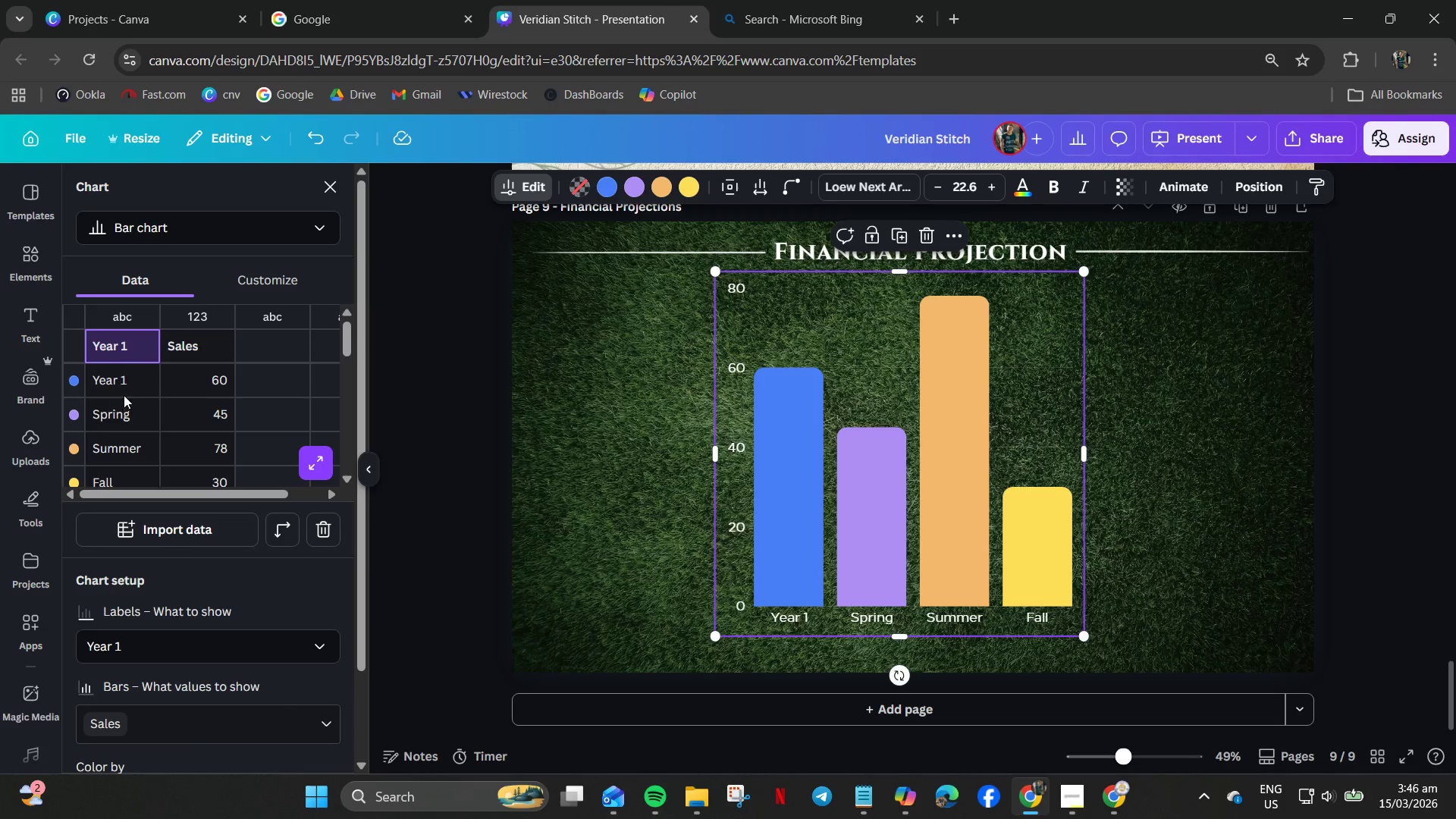 
left_click([124, 381])
 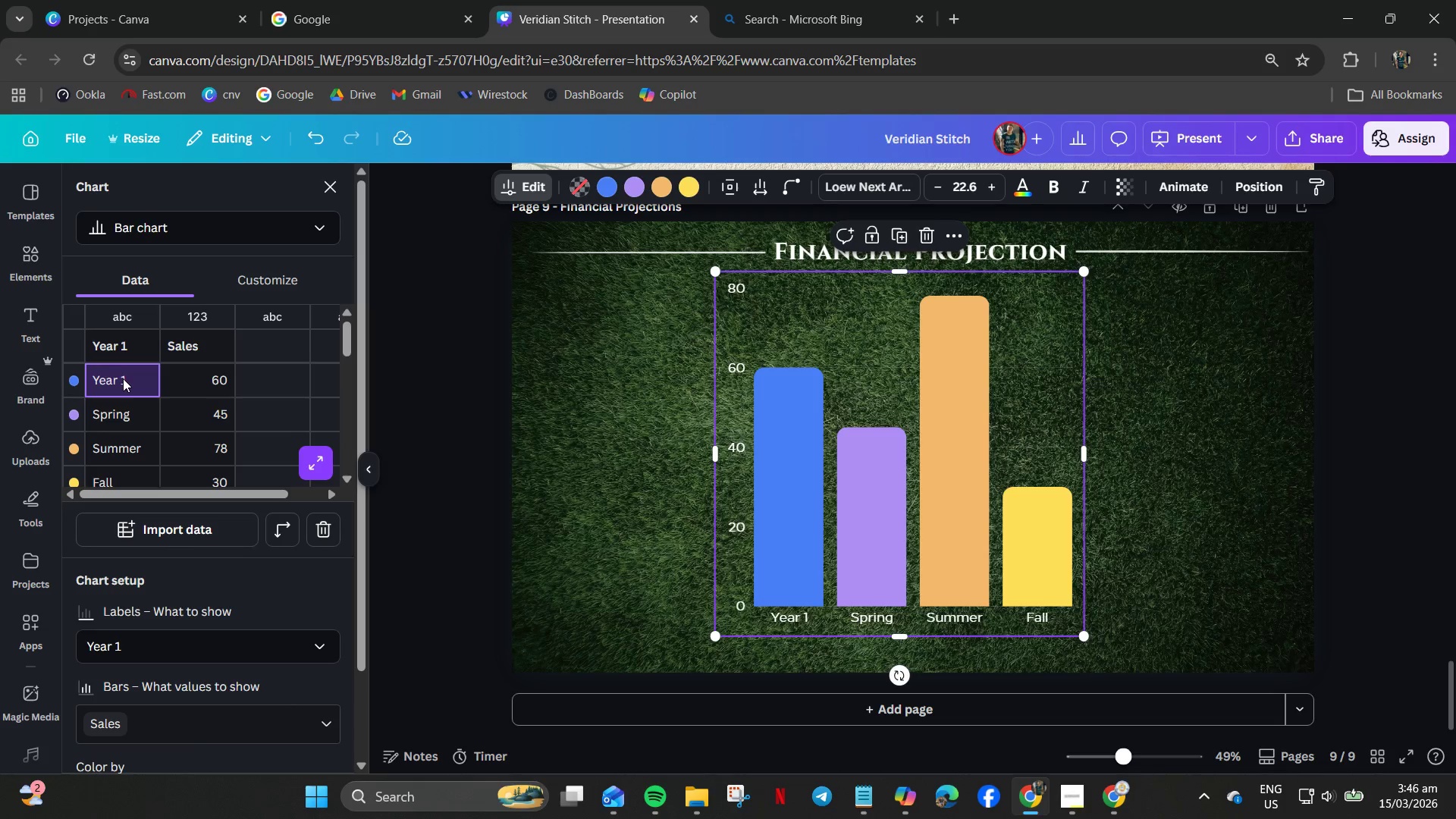 
double_click([126, 382])
 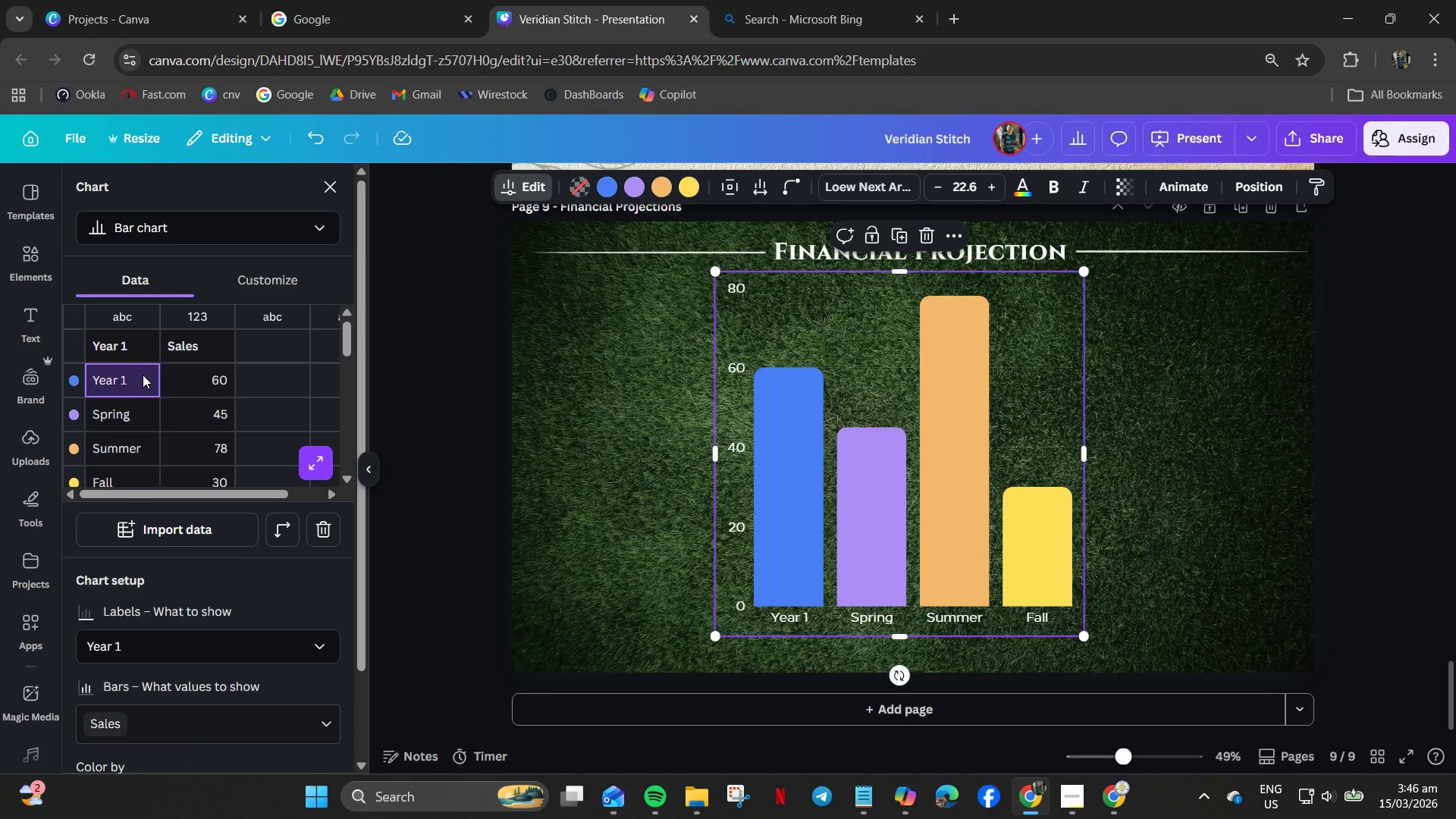 
key(ArrowRight)
 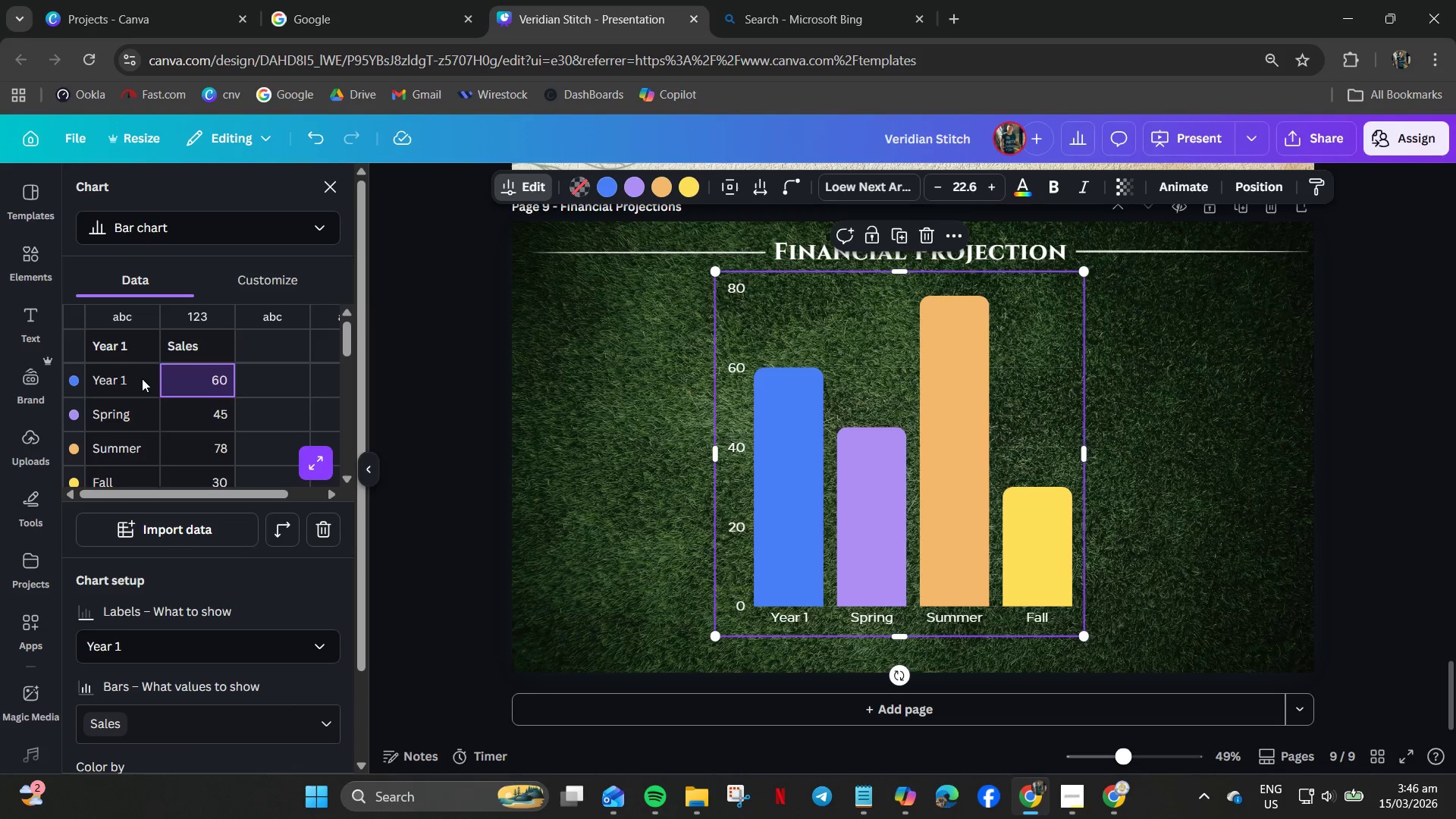 
left_click([126, 379])
 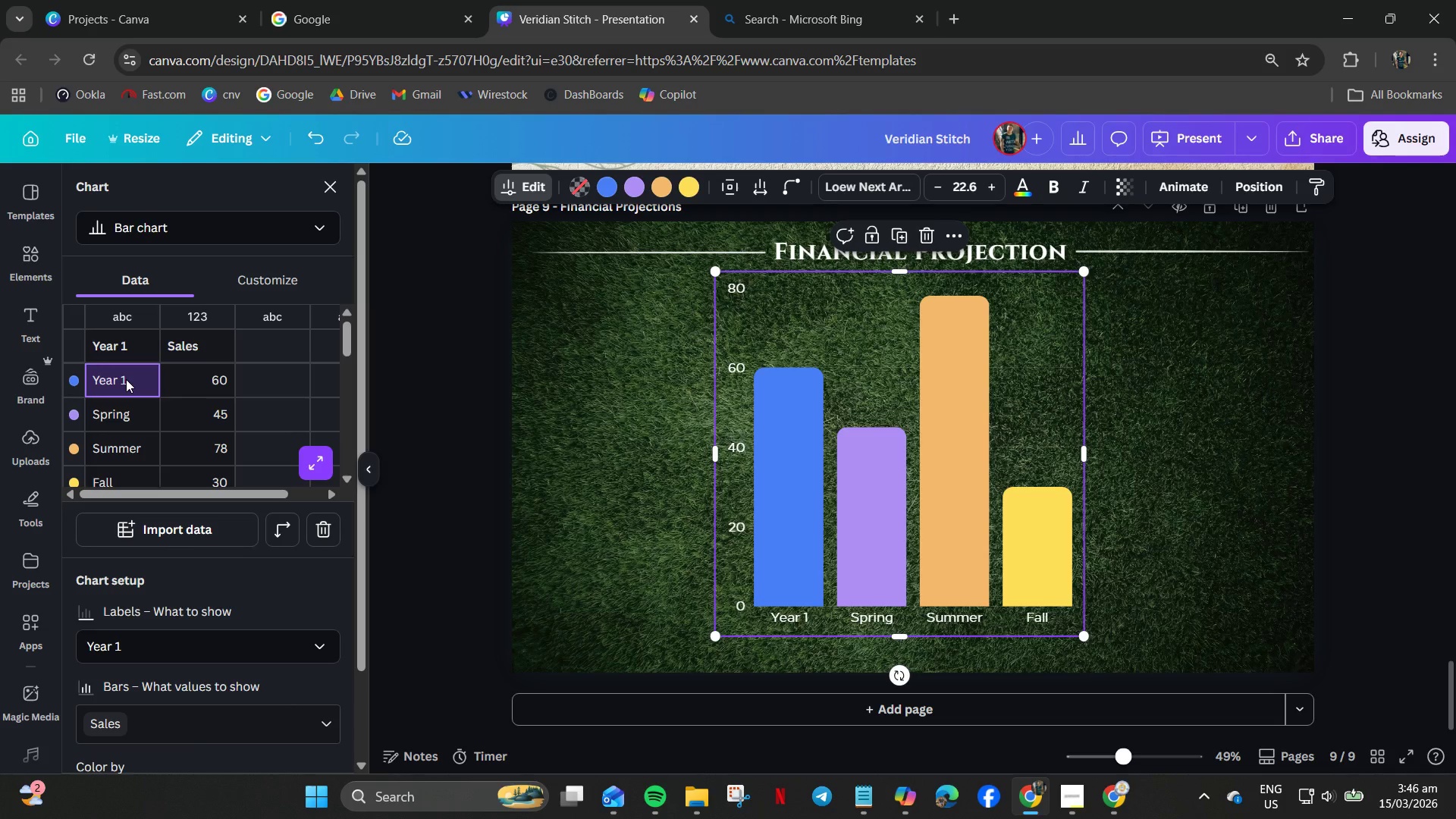 
right_click([126, 379])
 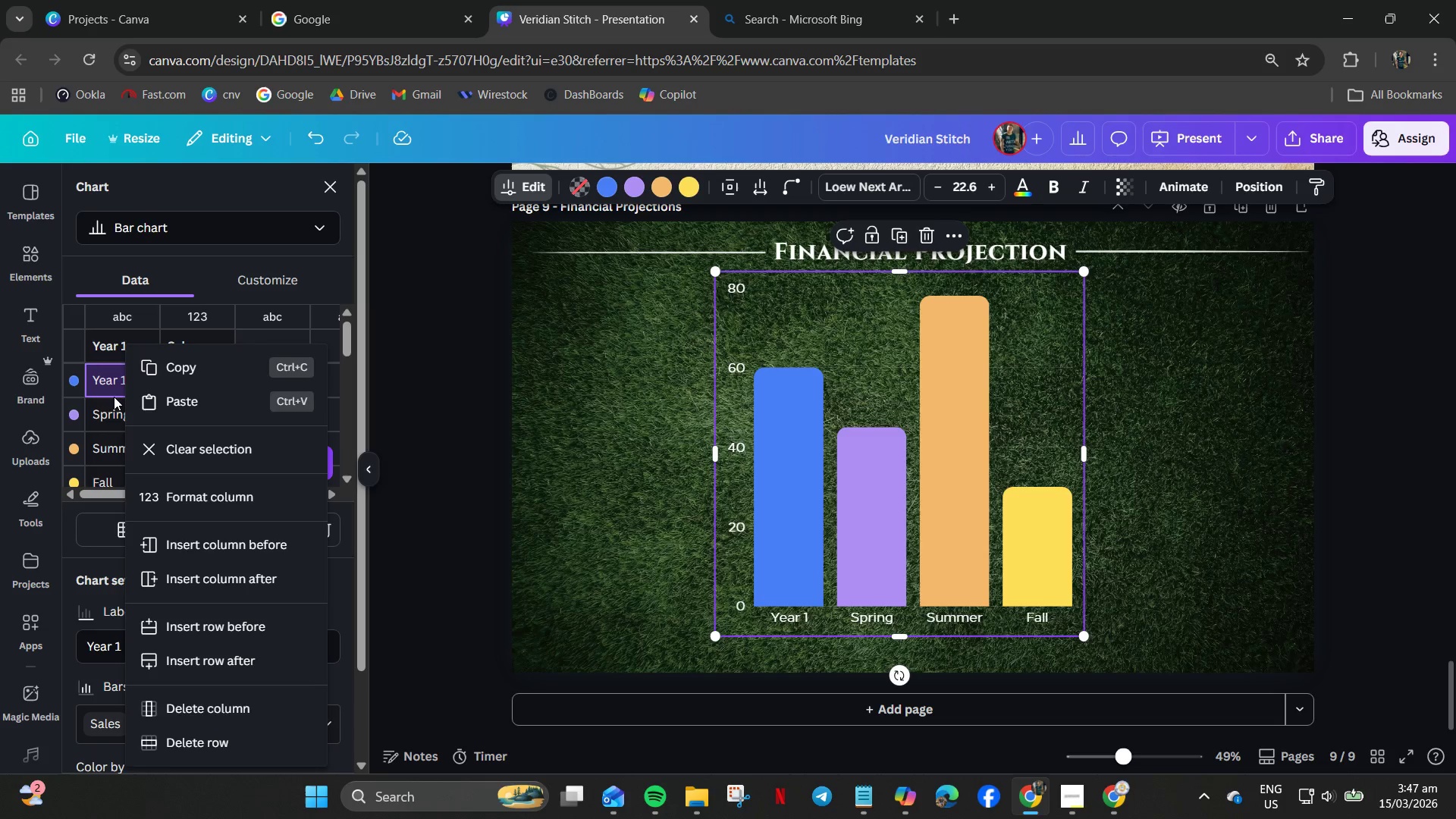 
left_click([119, 387])
 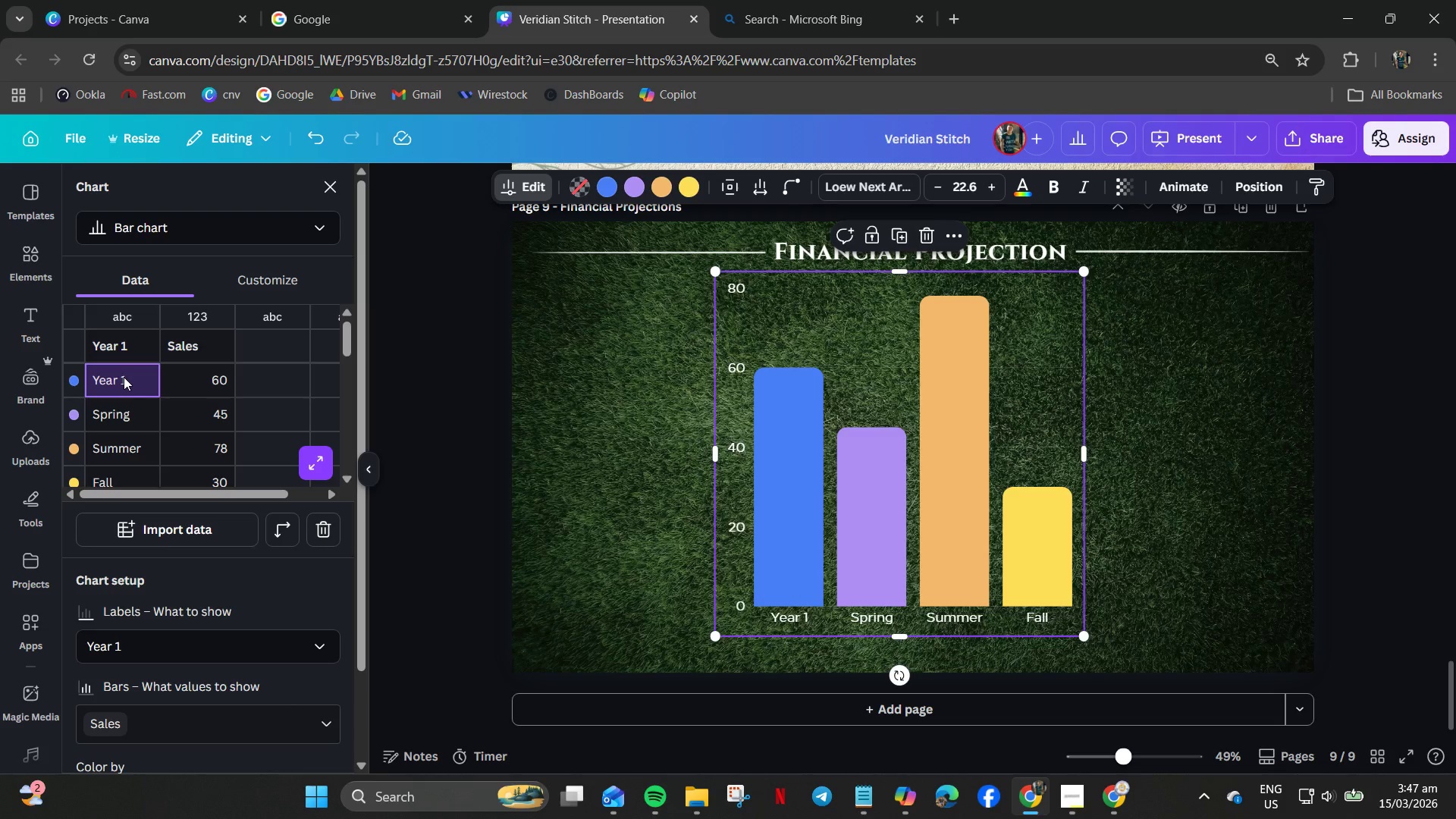 
left_click([120, 410])
 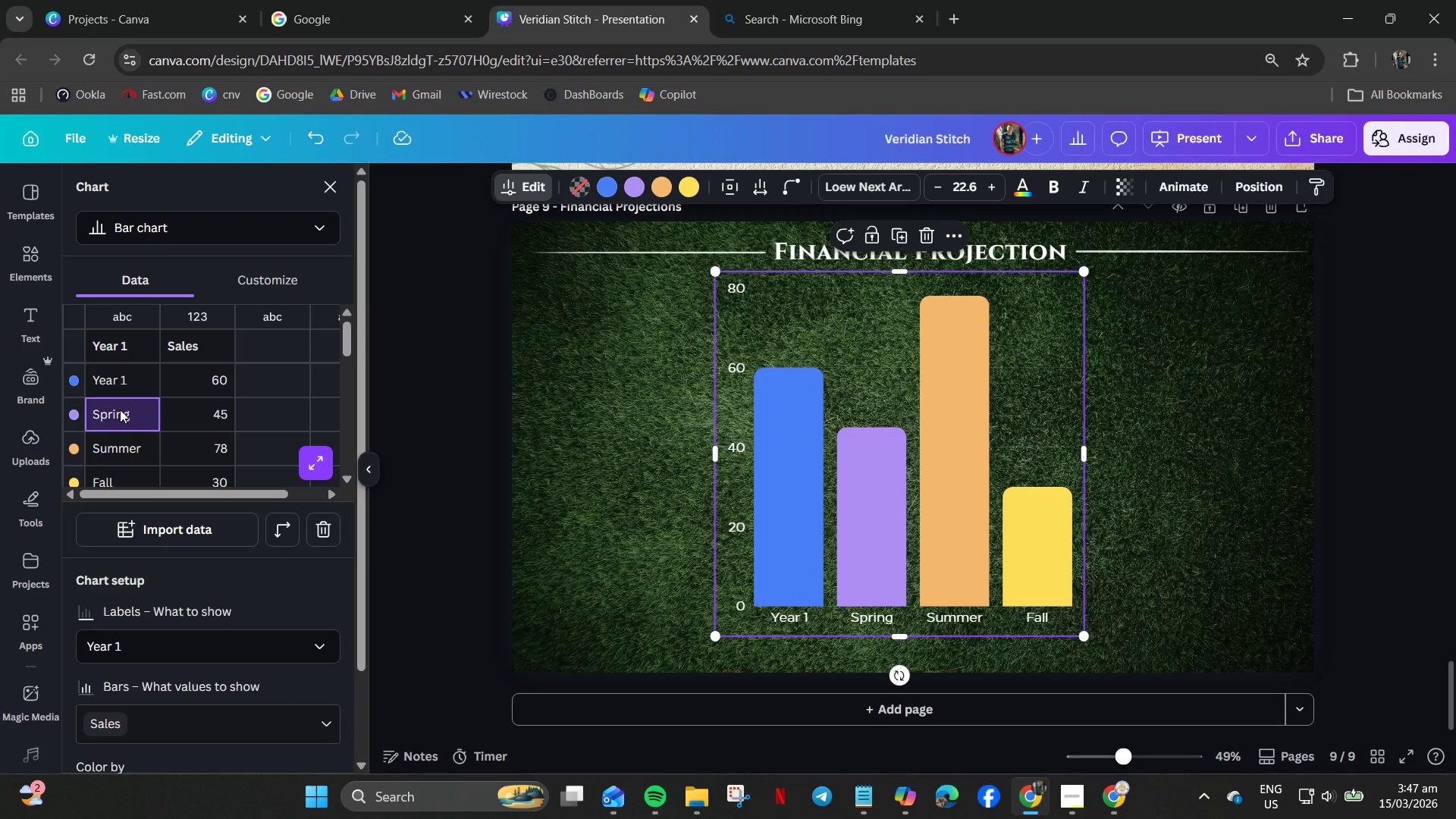 
key(Control+Z)
 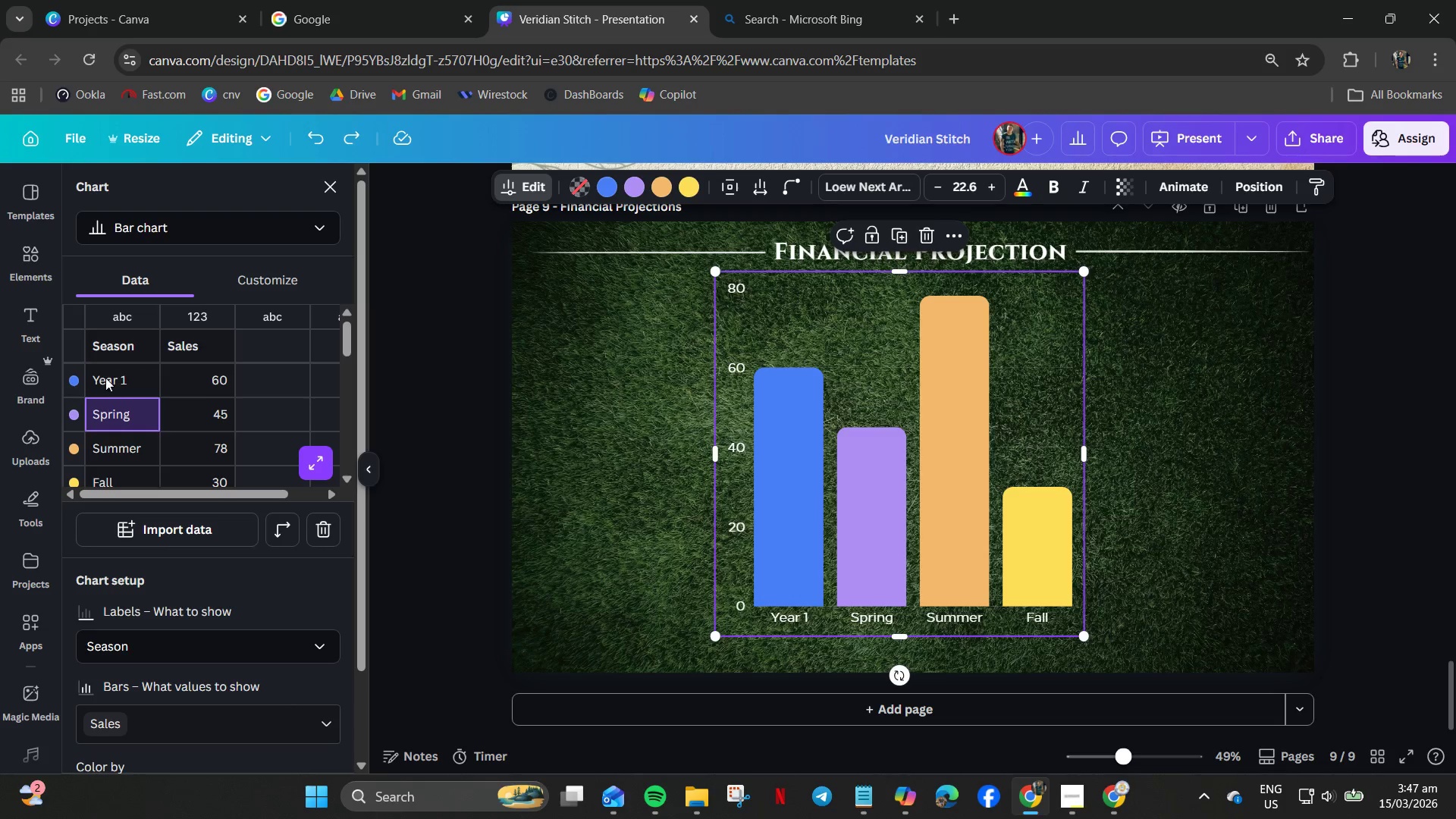 
left_click([108, 375])
 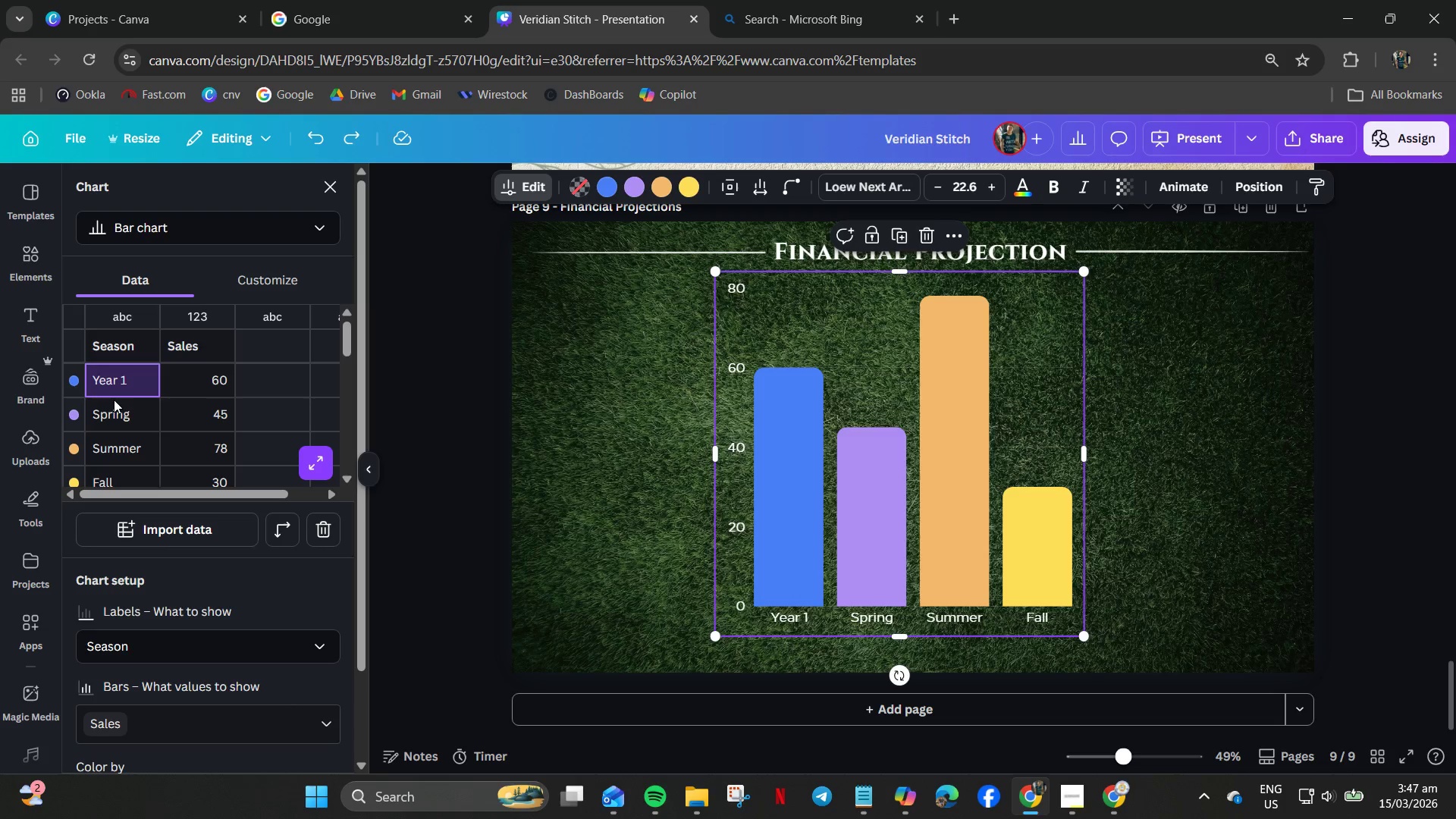 
left_click([114, 403])
 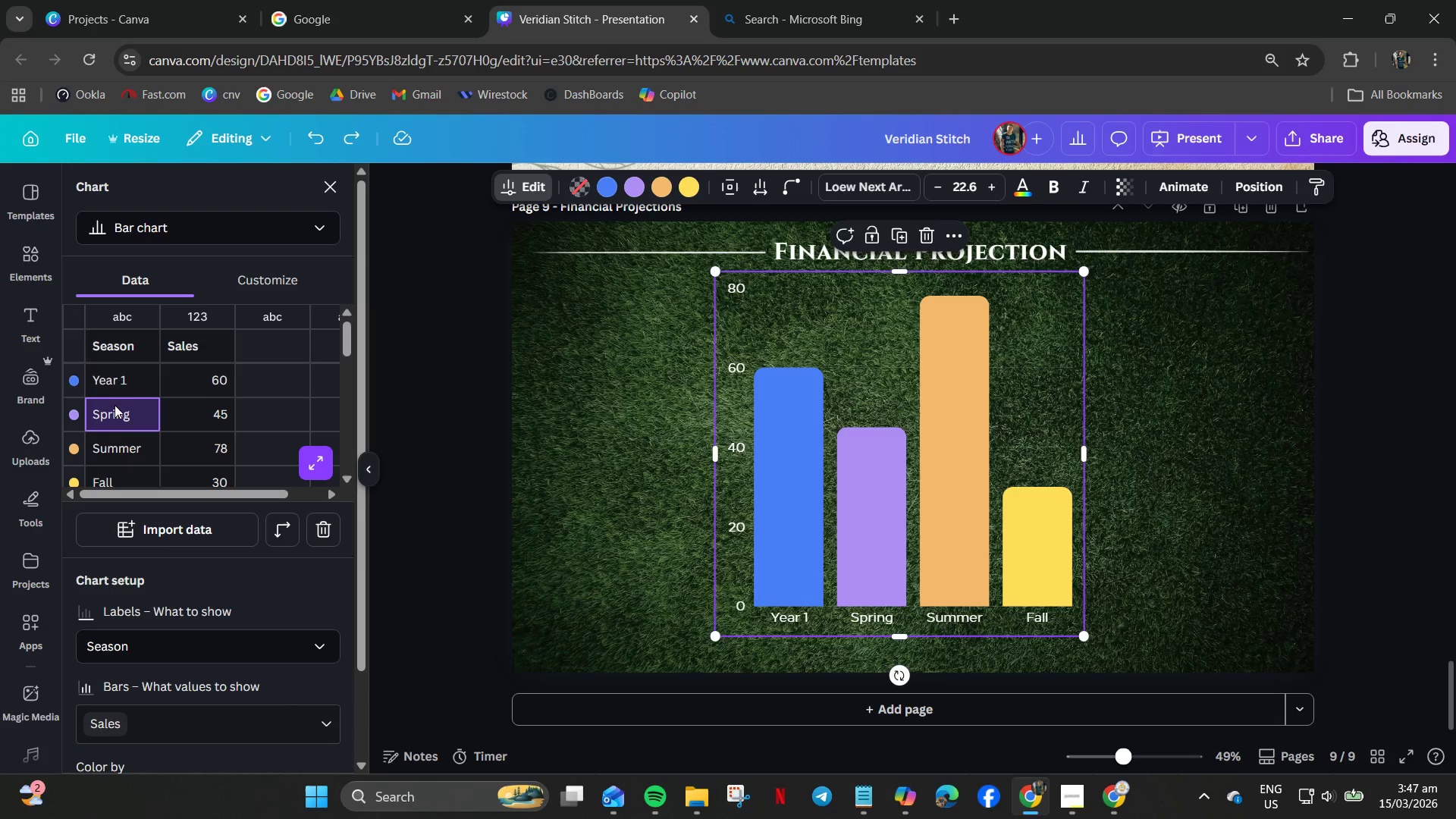 
key(Control+V)
 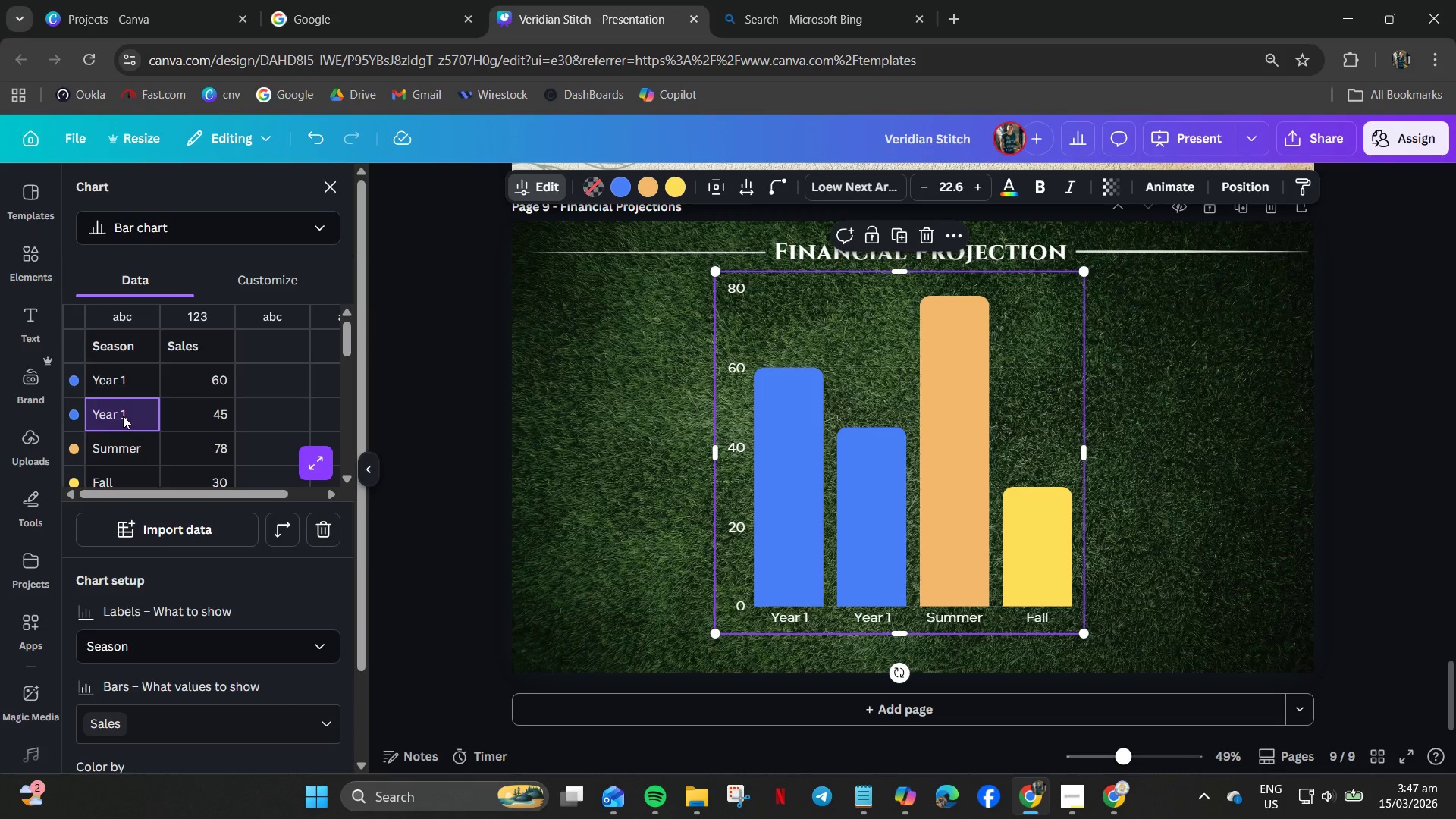 
left_click([123, 447])
 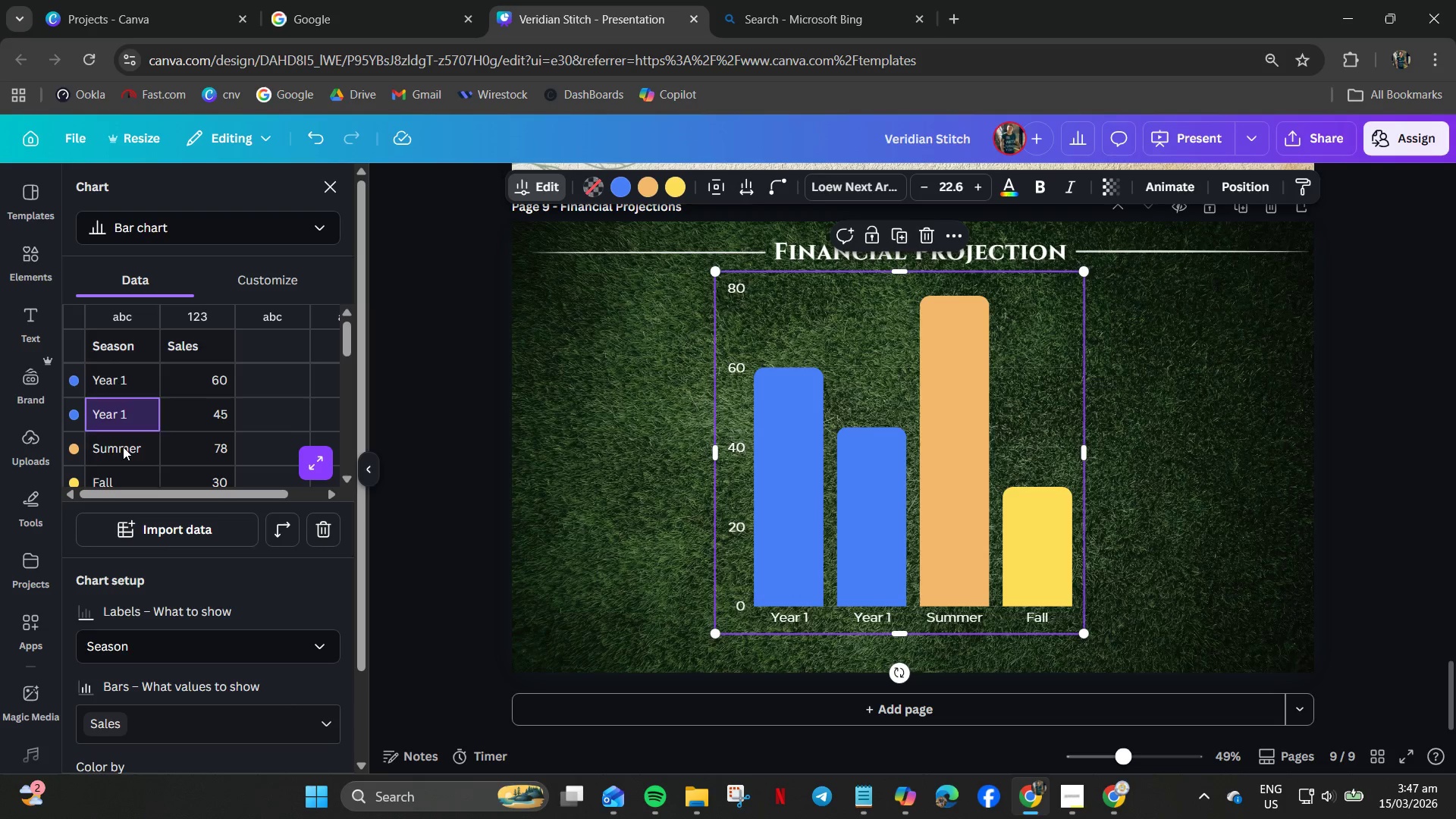 
hold_key(key=ControlLeft, duration=0.36)
 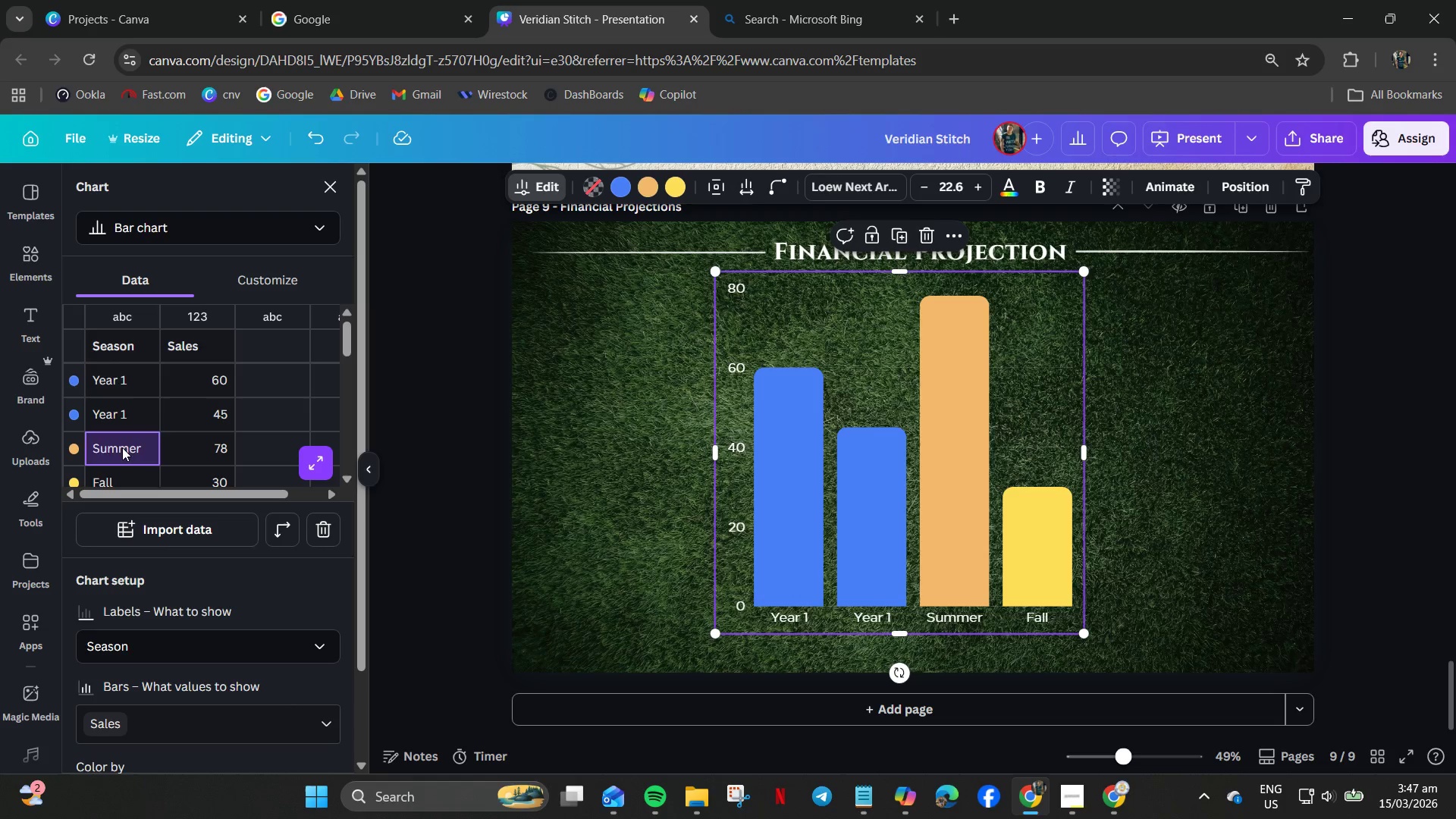 
key(V)
 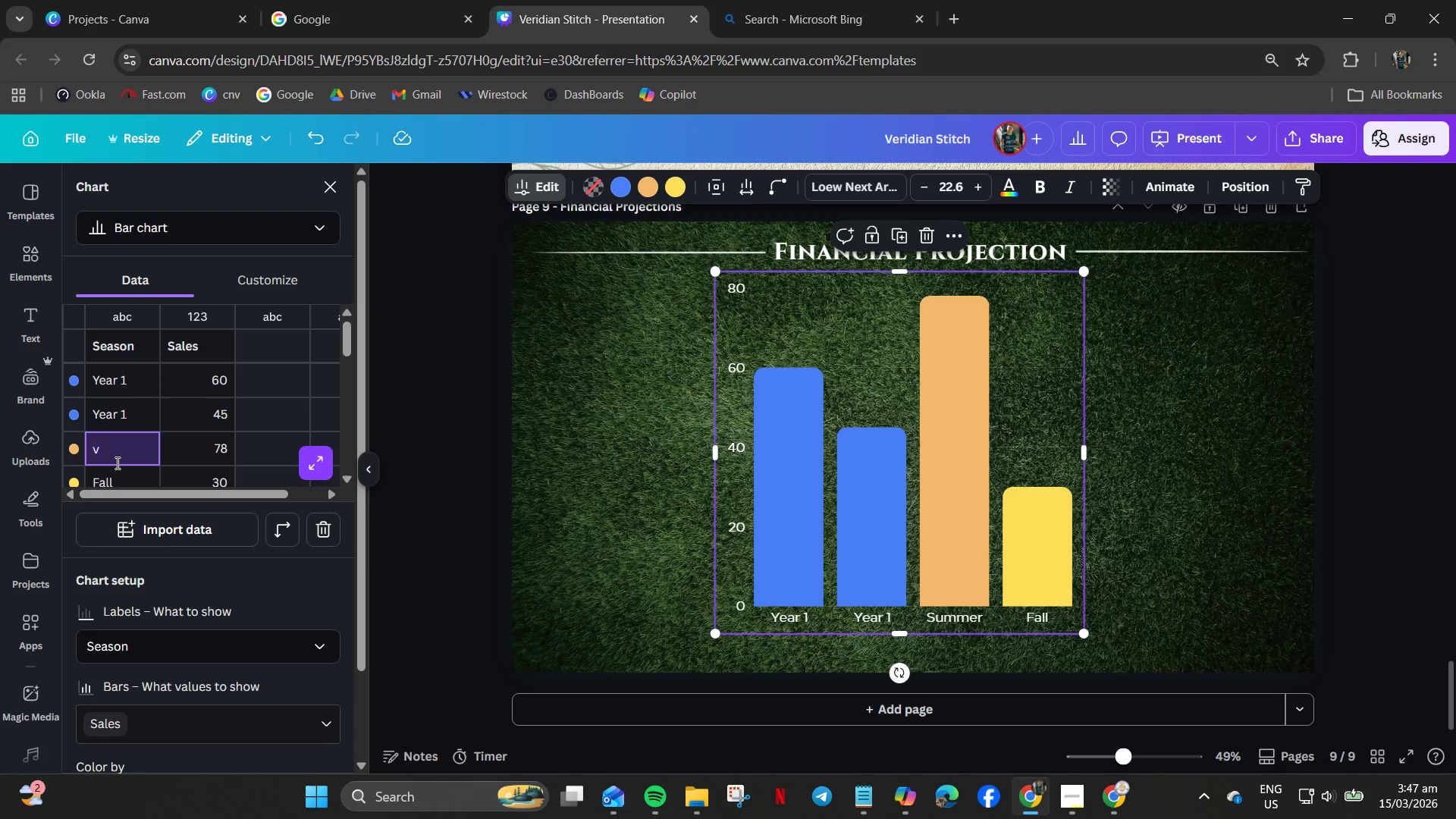 
key(Backspace)
type(Year 3)
 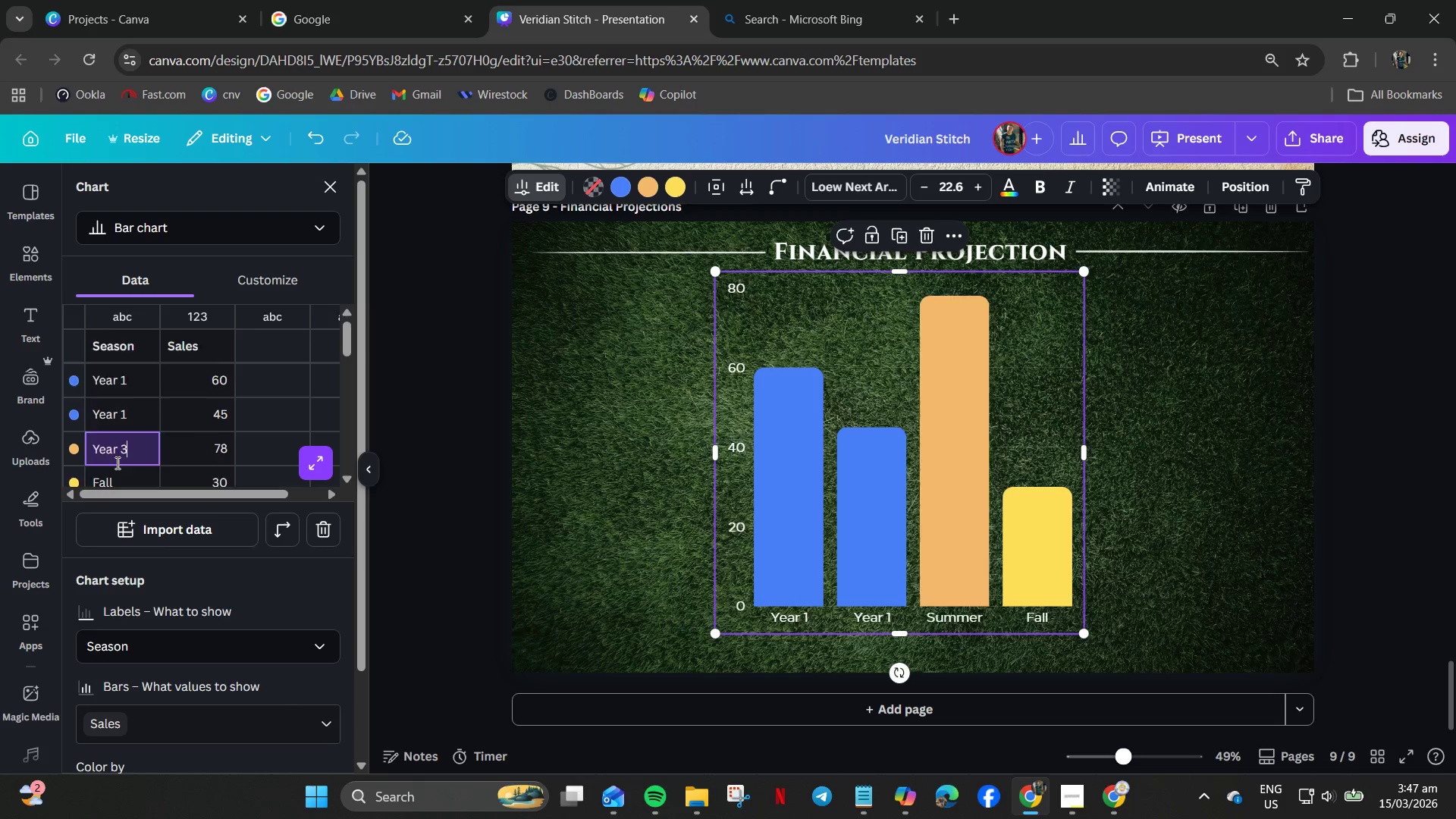 
key(Enter)
 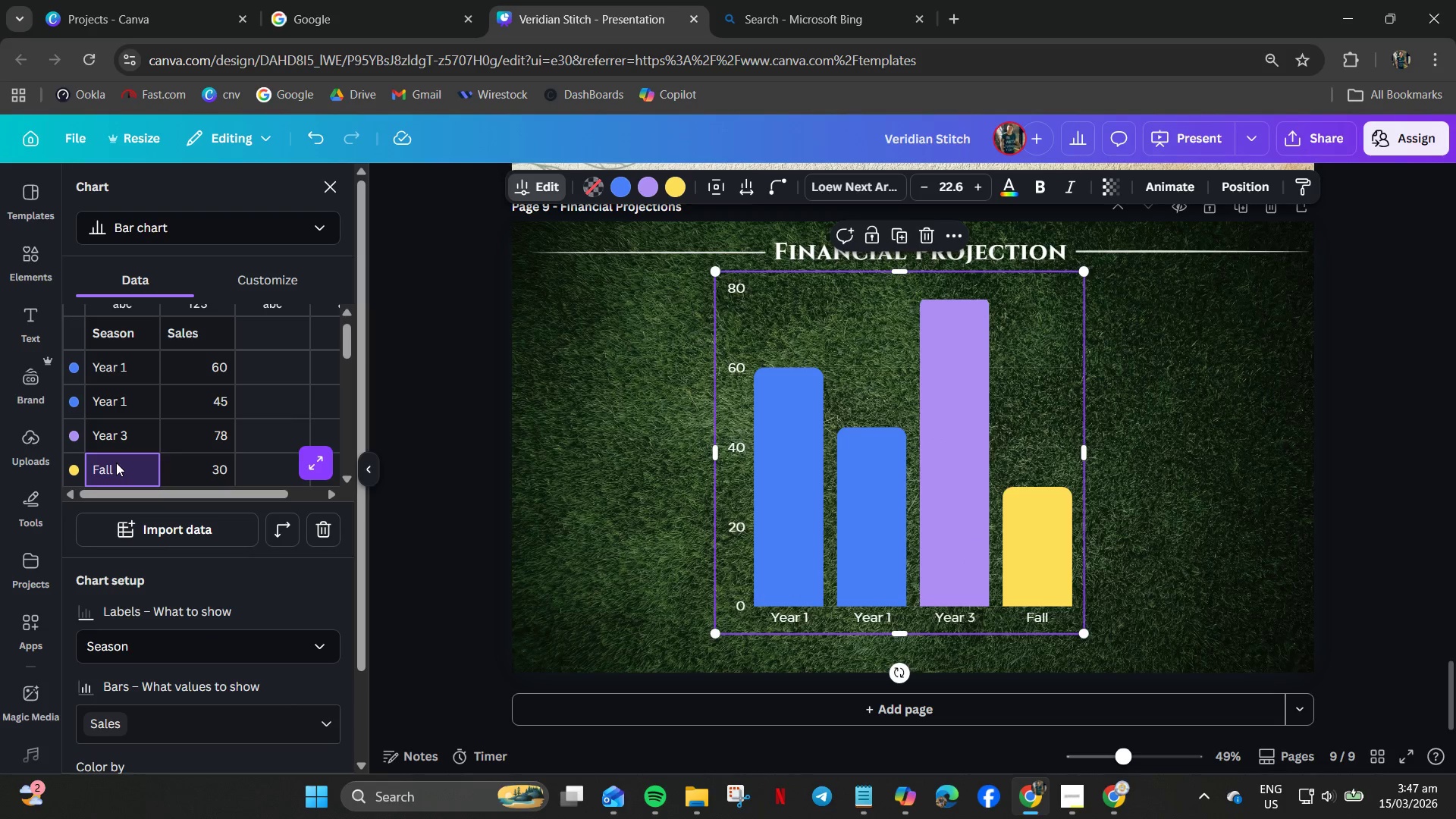 
type(Year 4)
 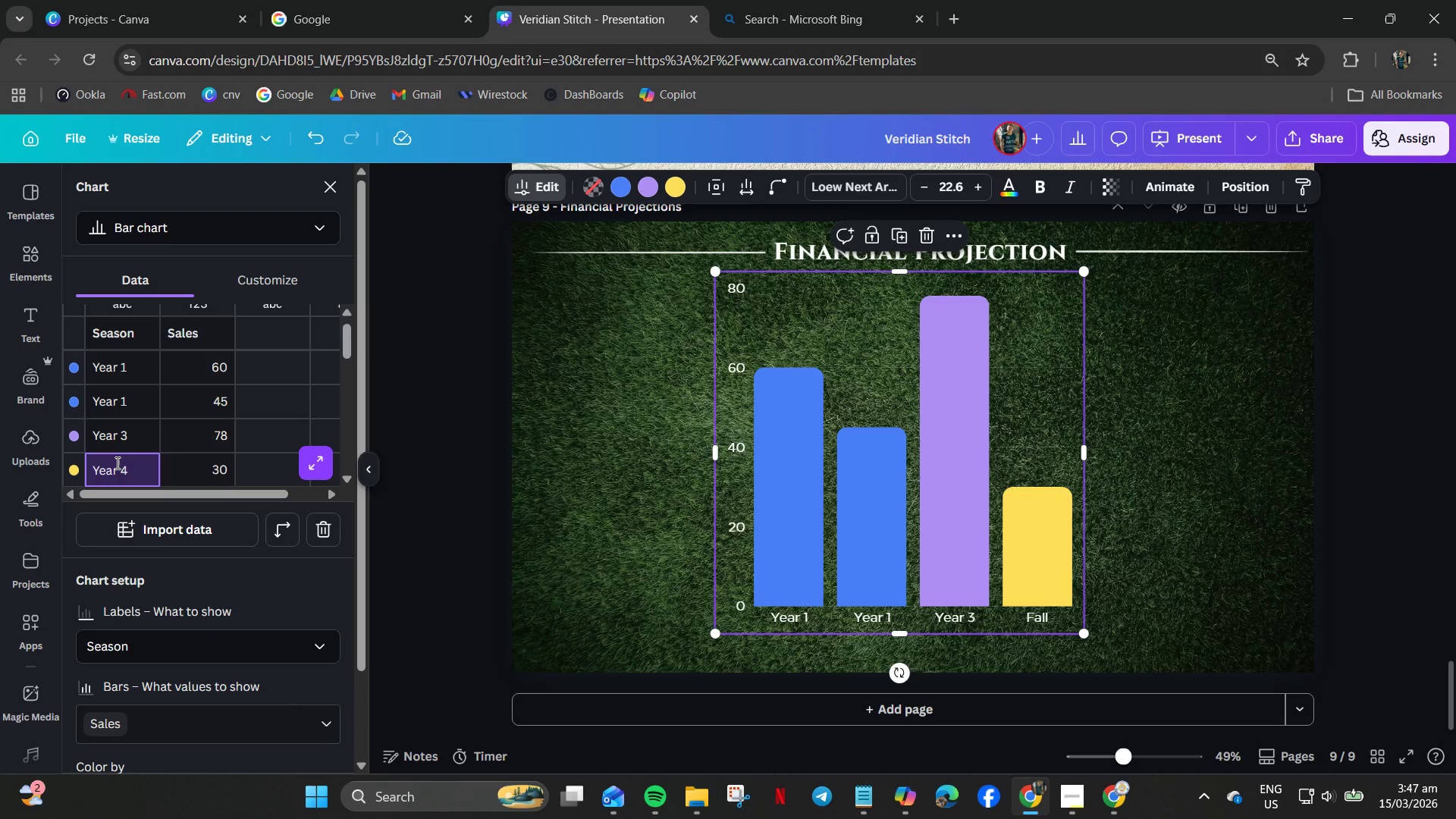 
key(Enter)
 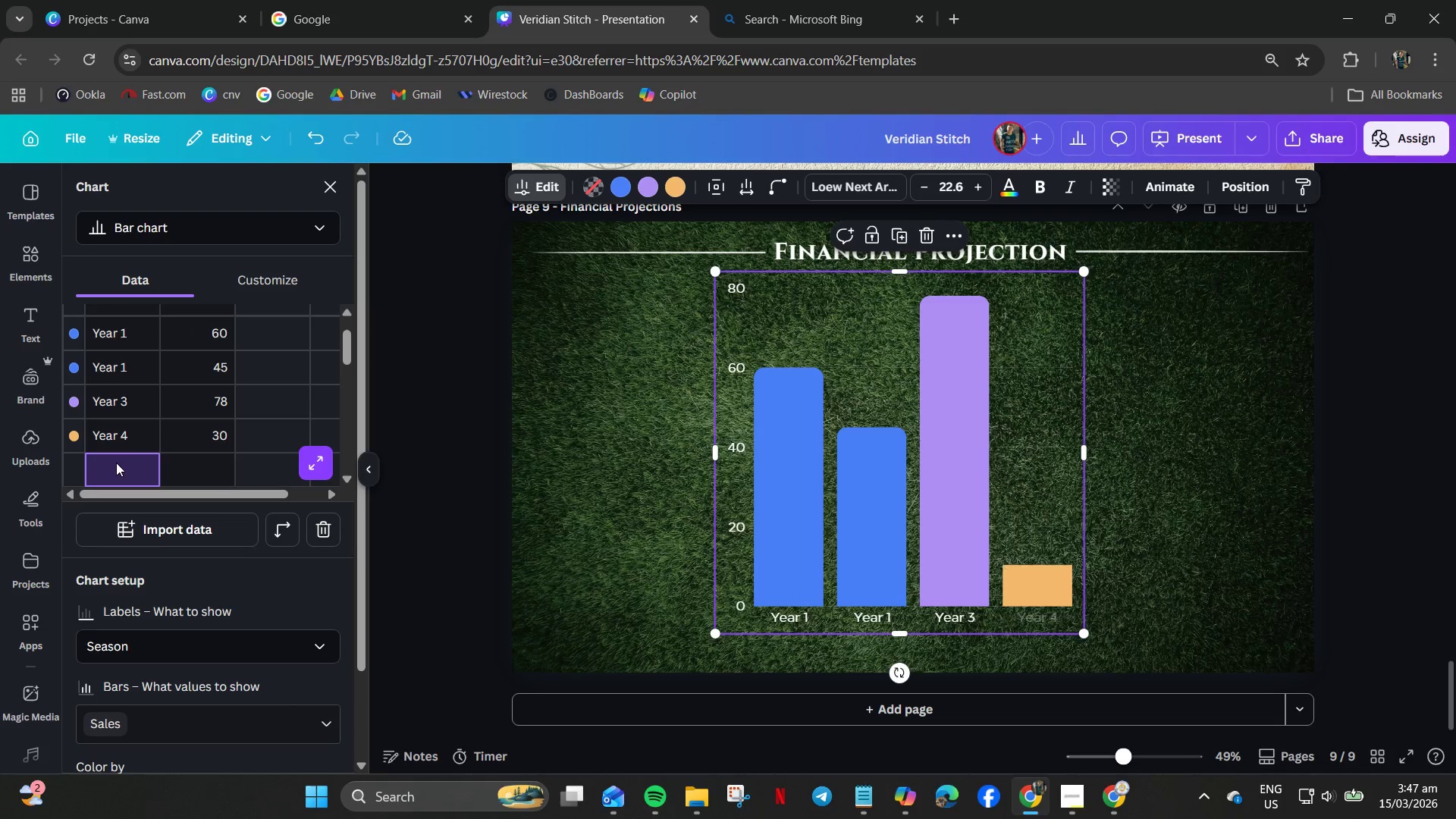 
key(ArrowUp)
 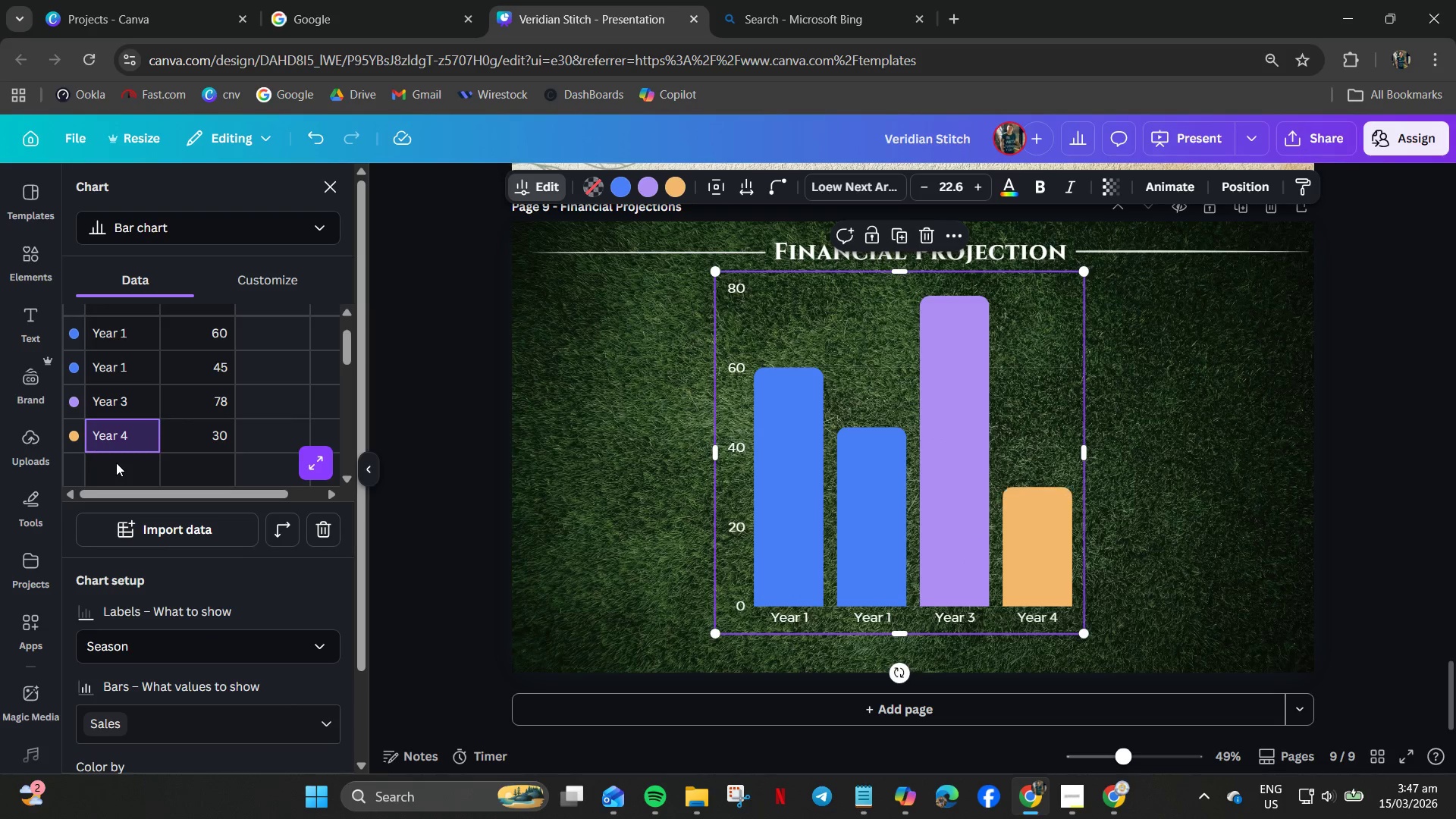 
key(ArrowUp)
 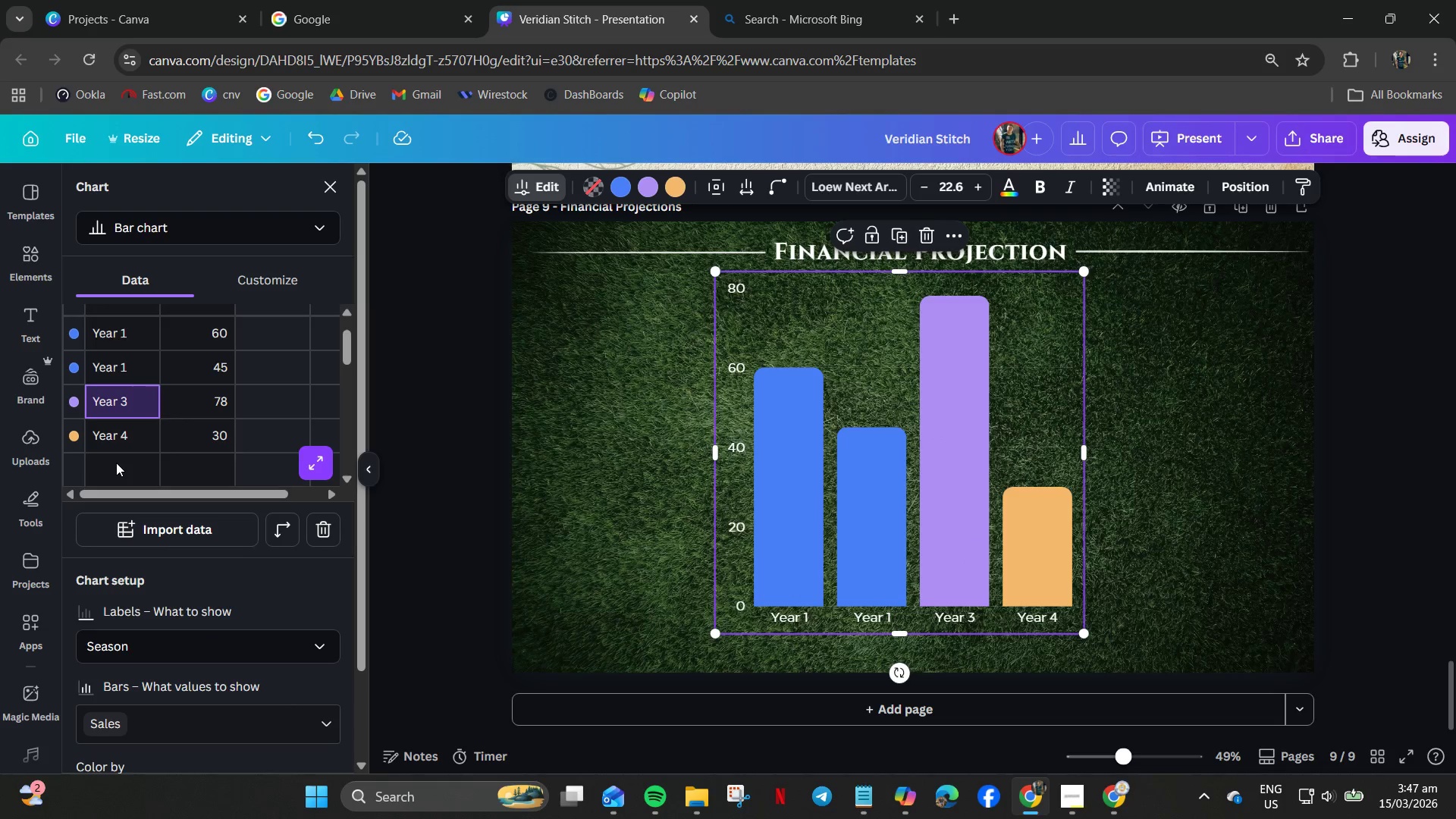 
key(ArrowUp)
 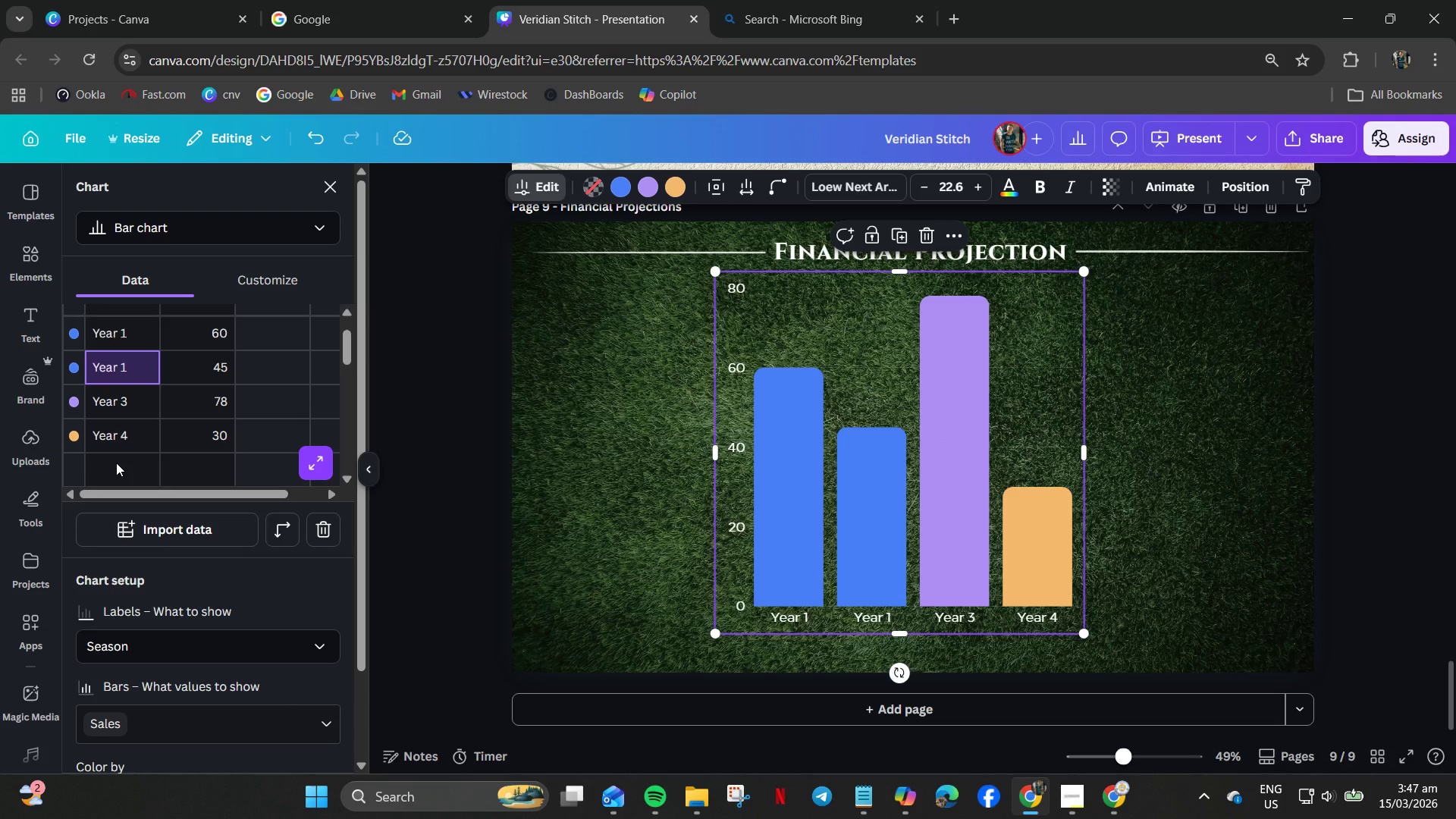 
type(Year 2)
 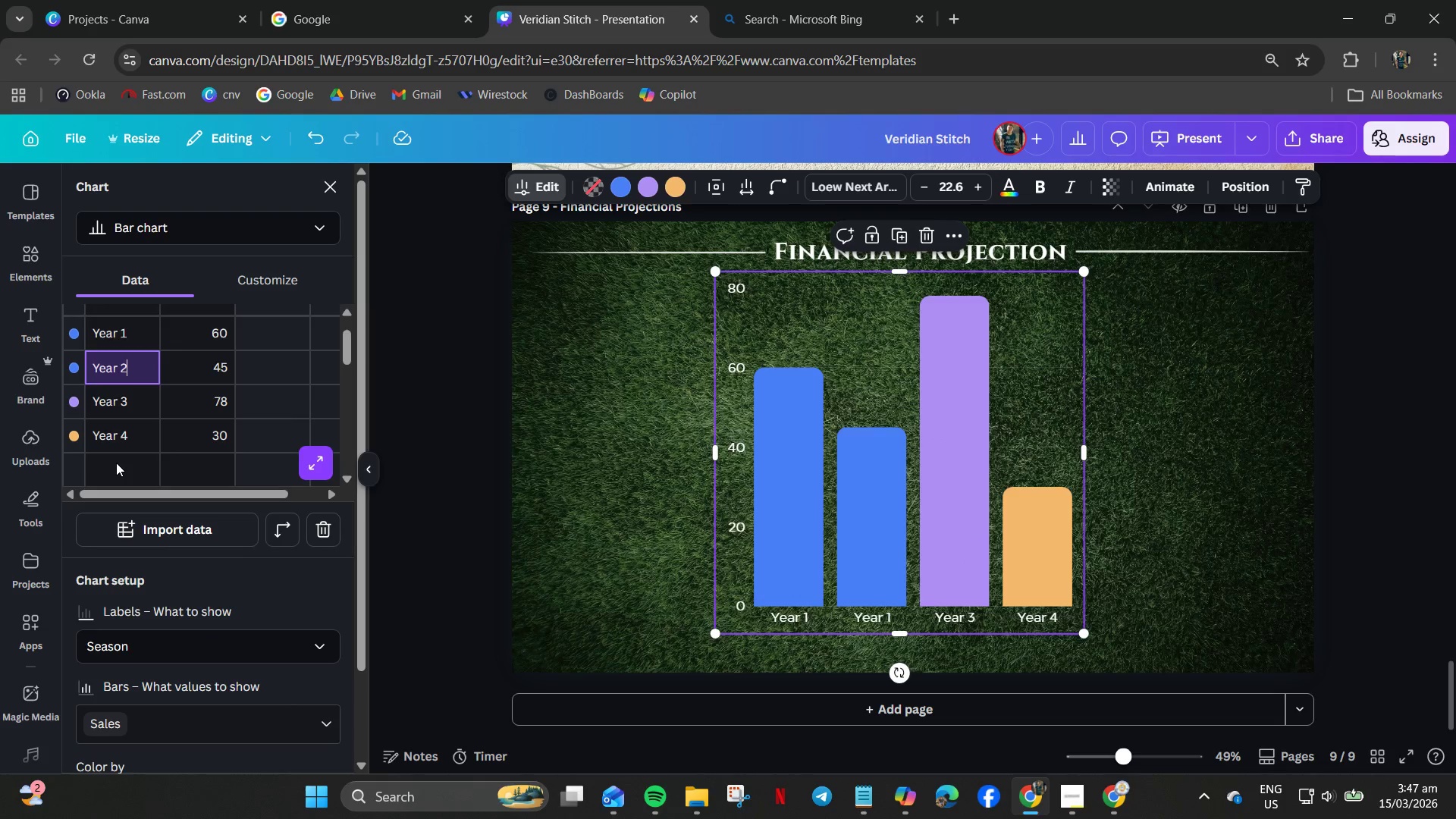 
key(Enter)
 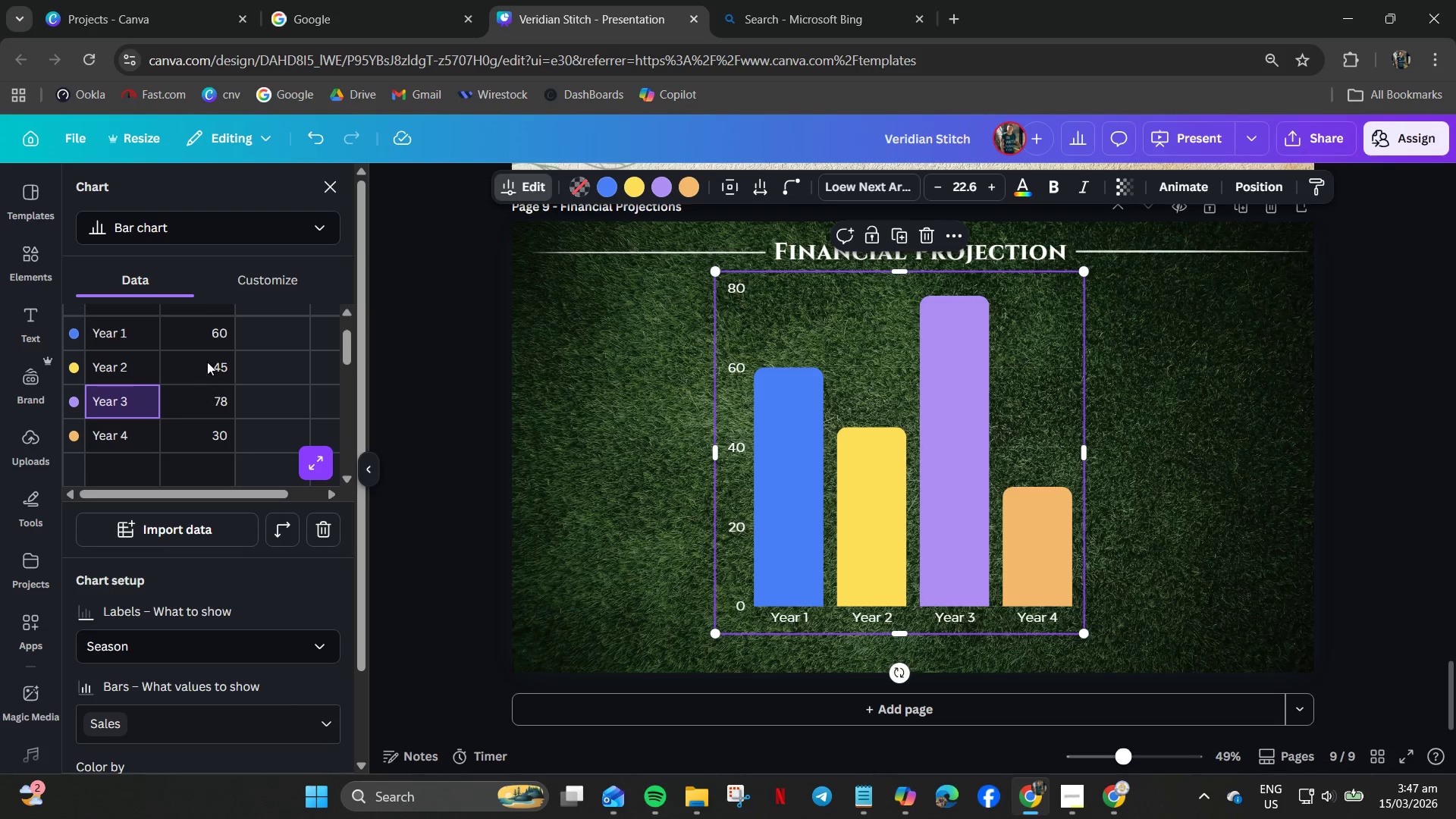 
left_click([213, 337])
 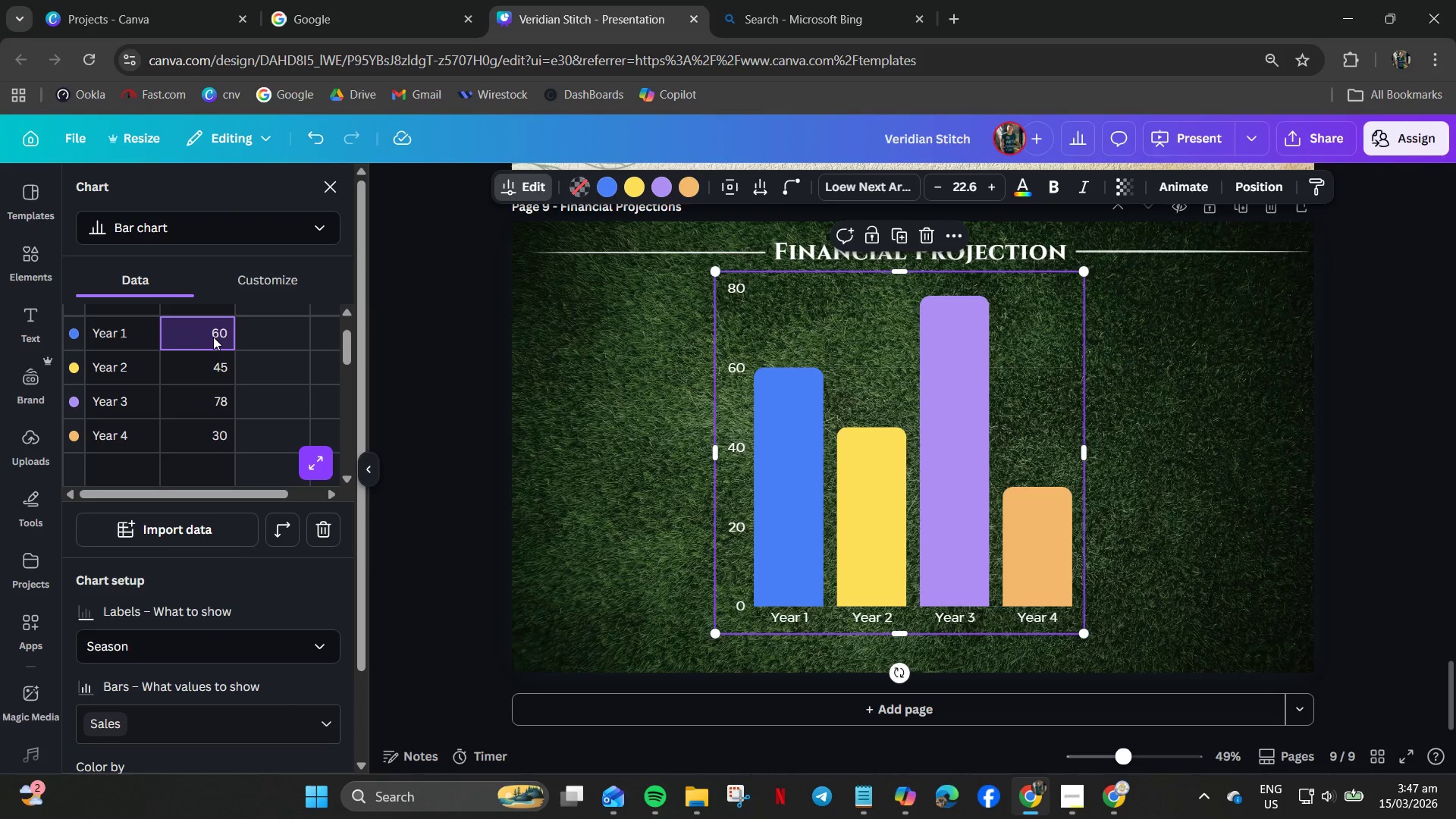 
key(1)
 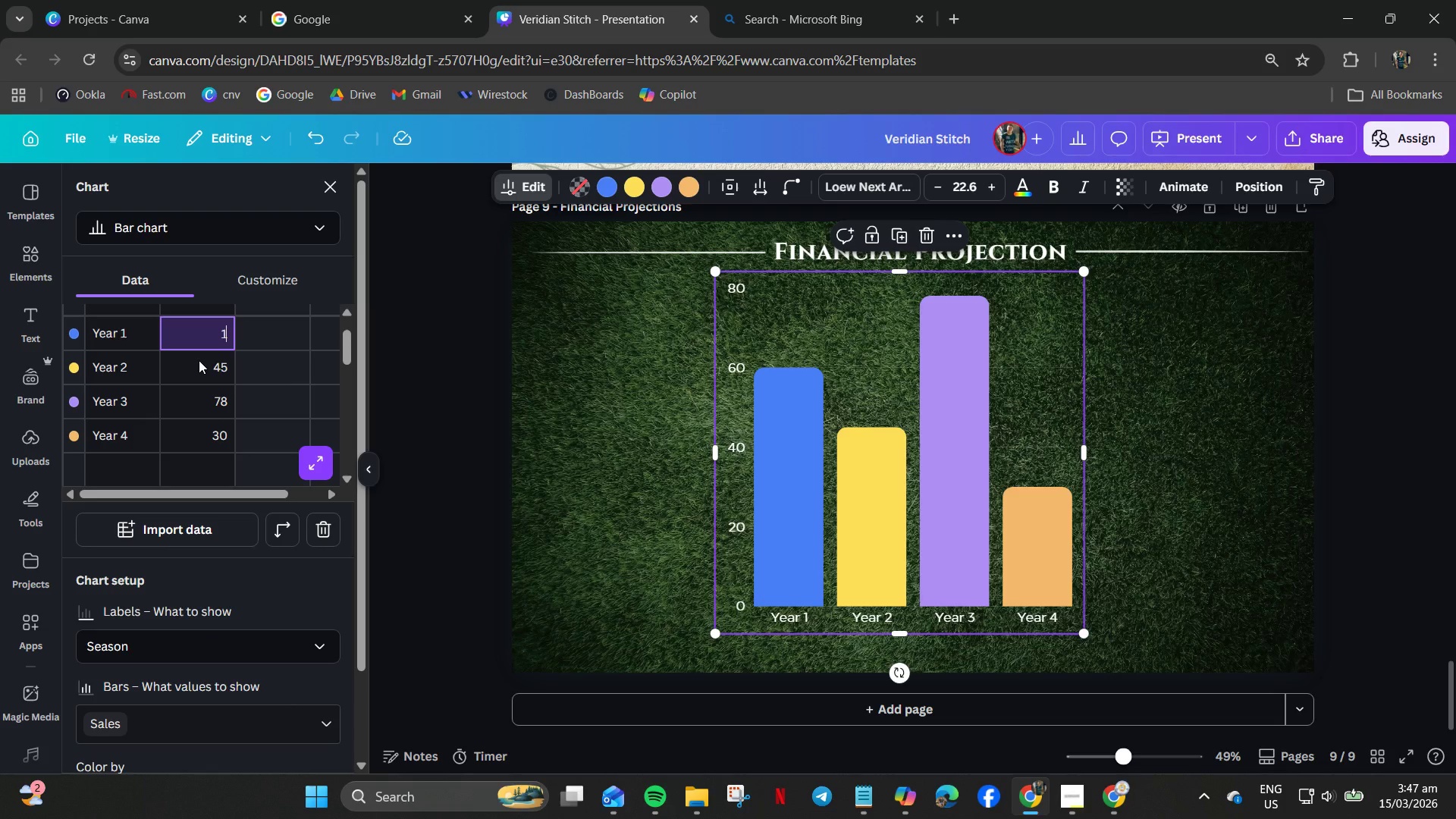 
key(0)
 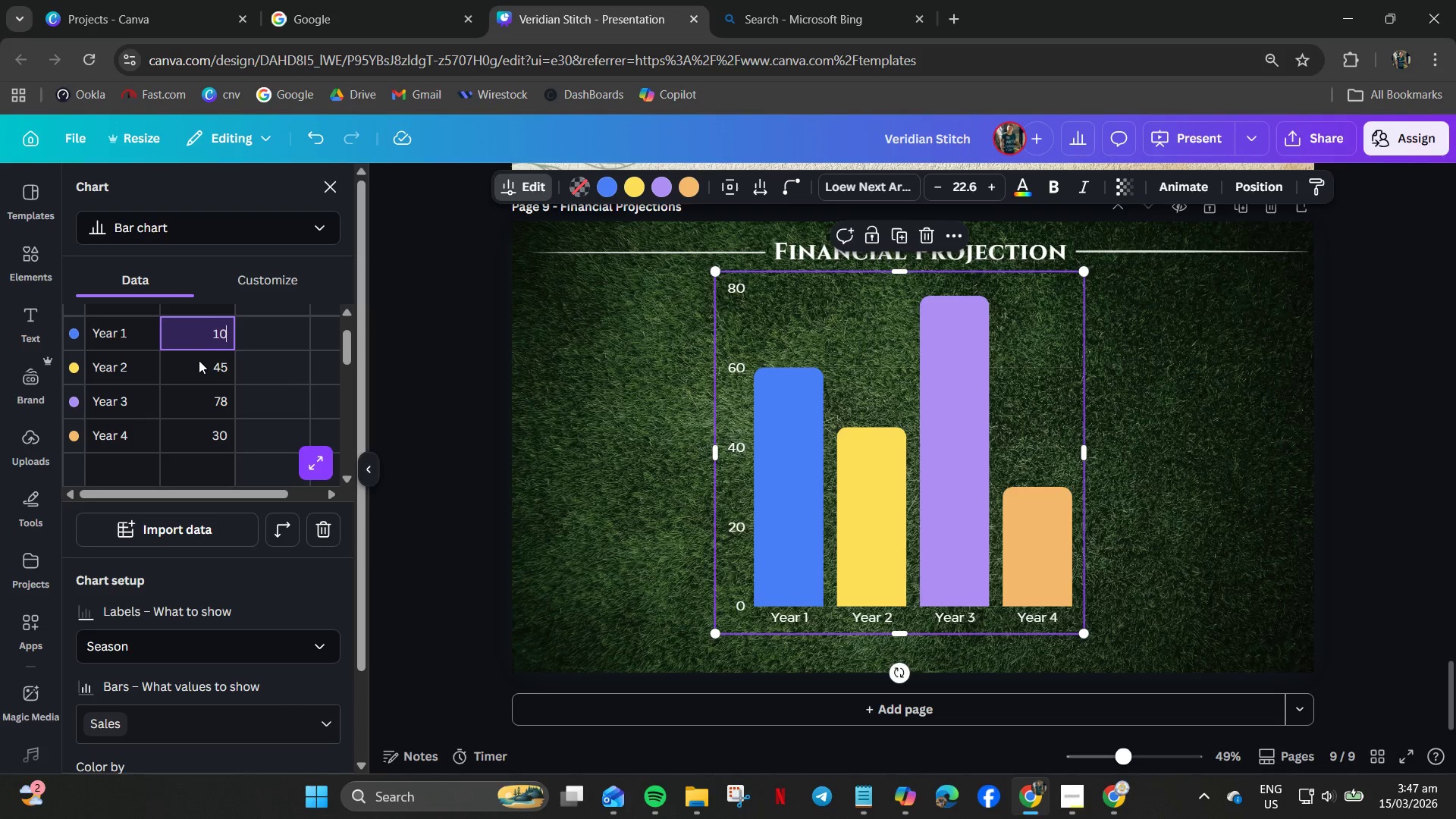 
key(Enter)
 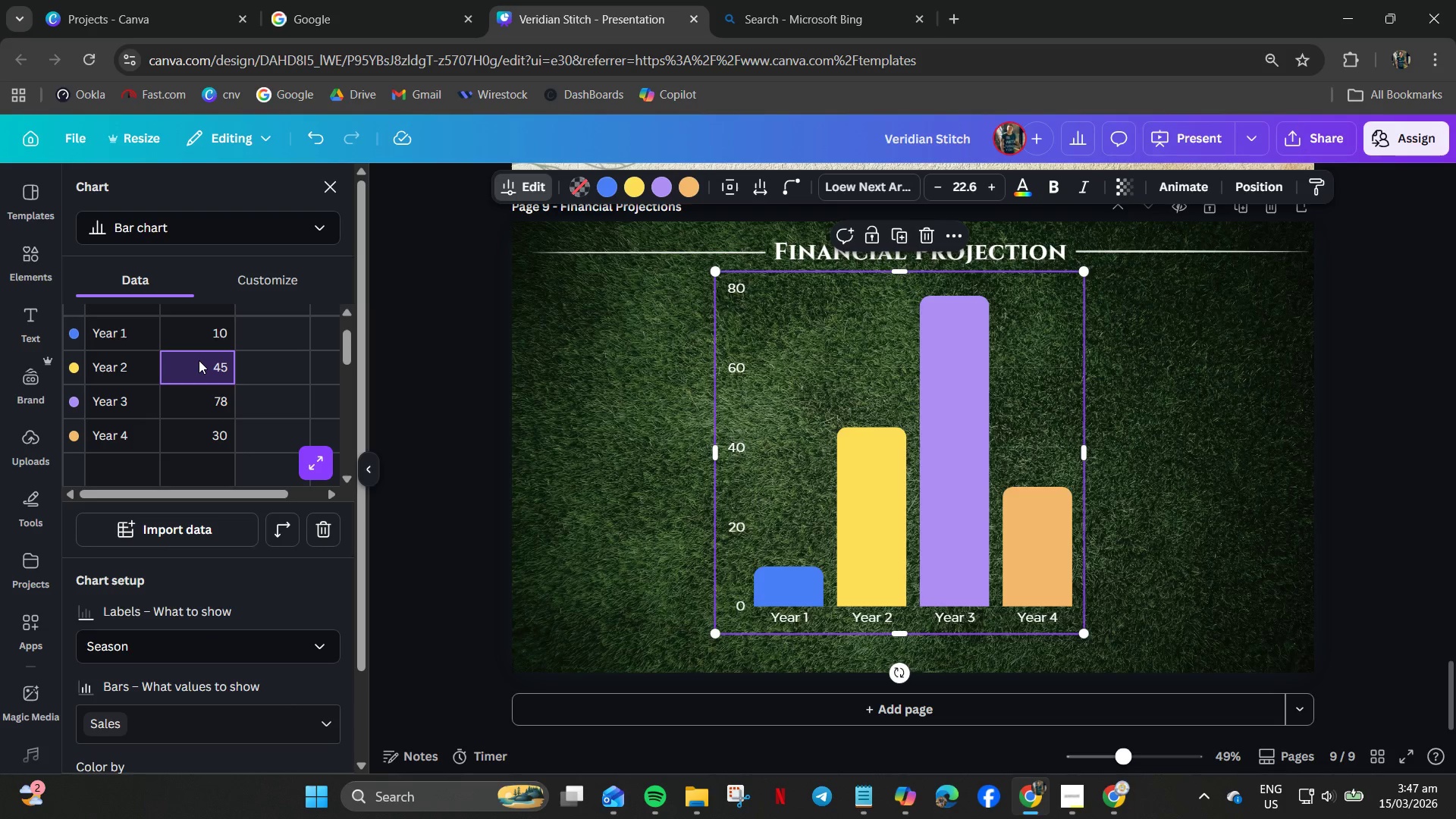 
type(20)
 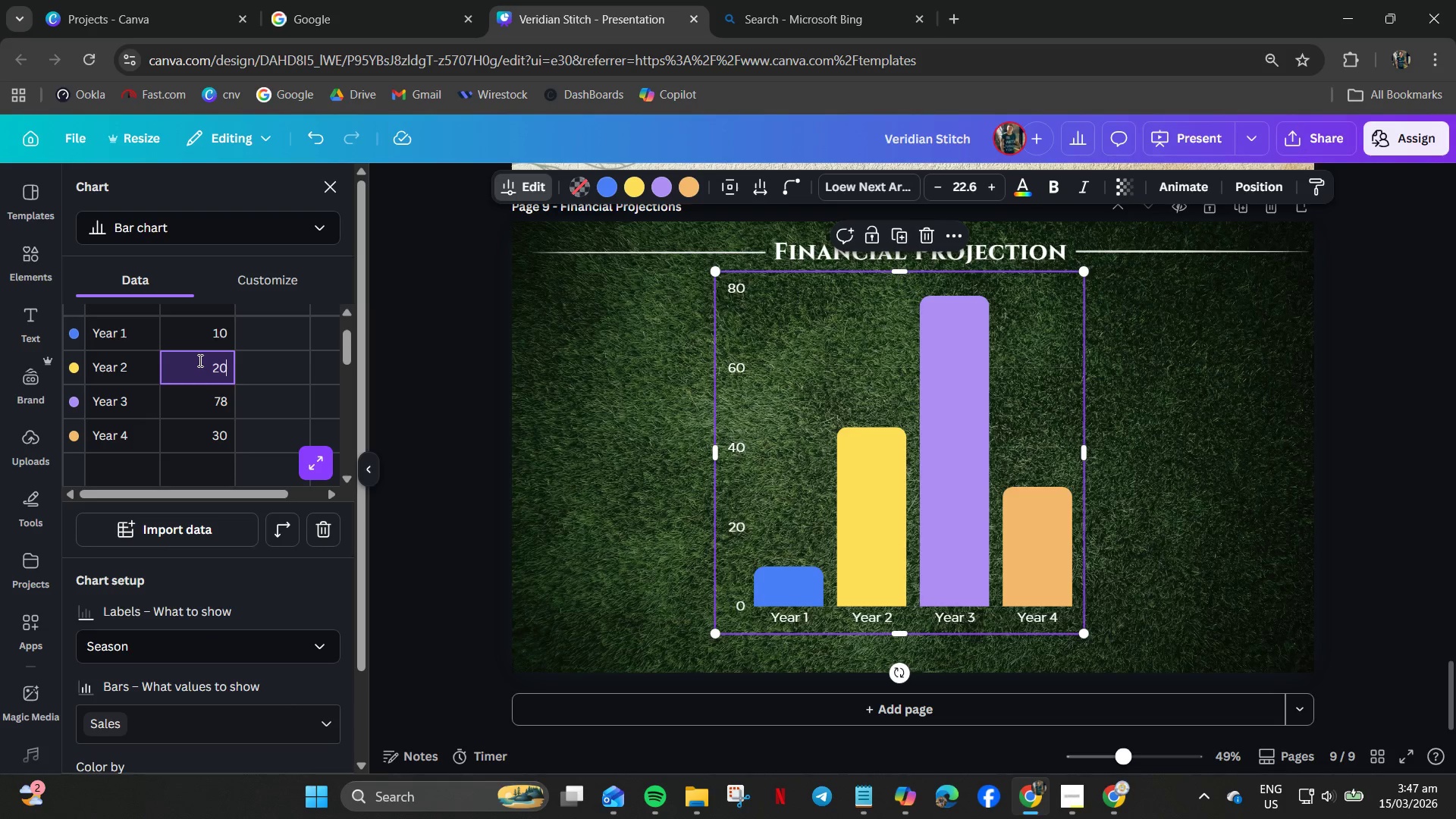 
key(Enter)
 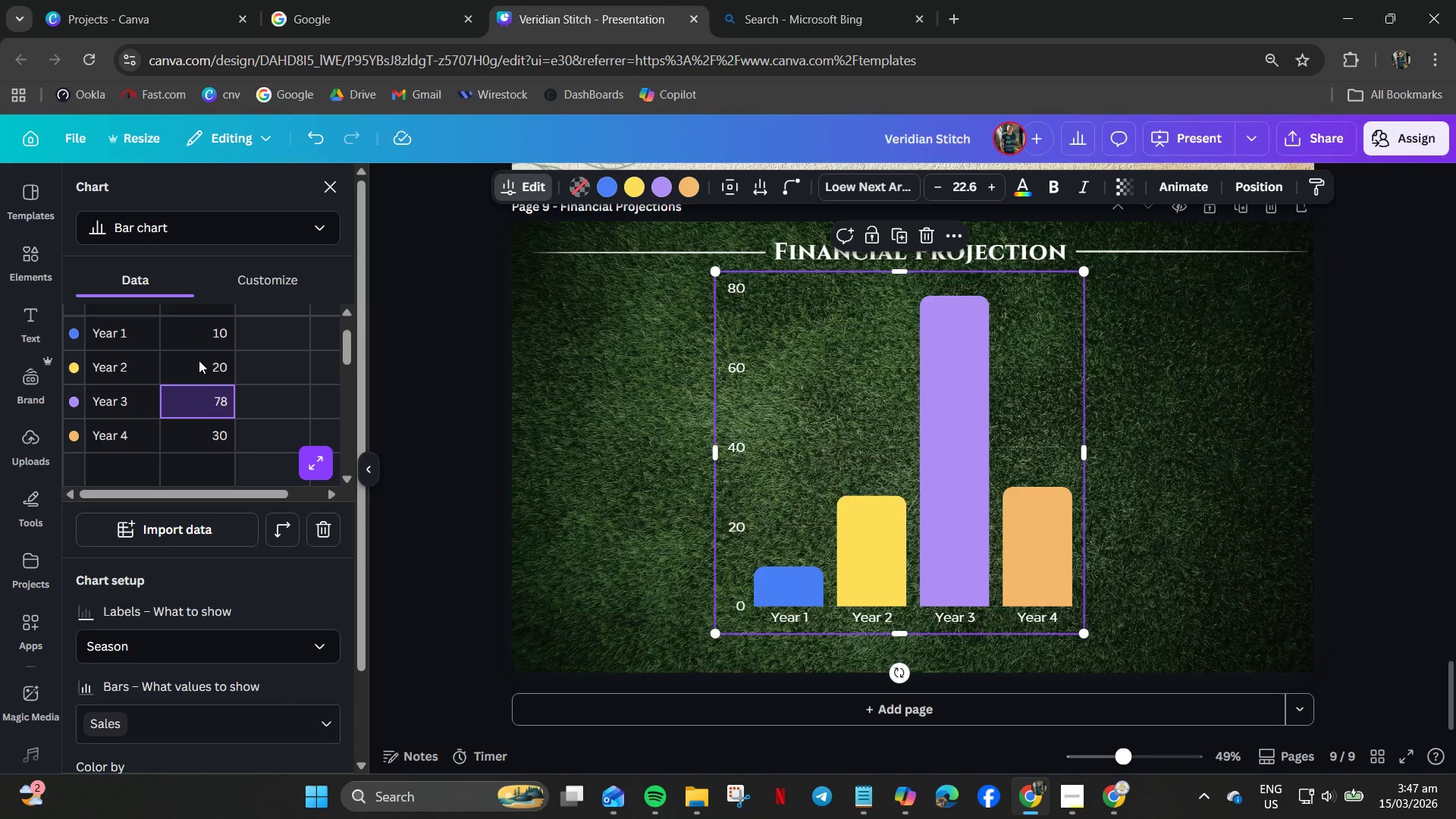 
type(30)
 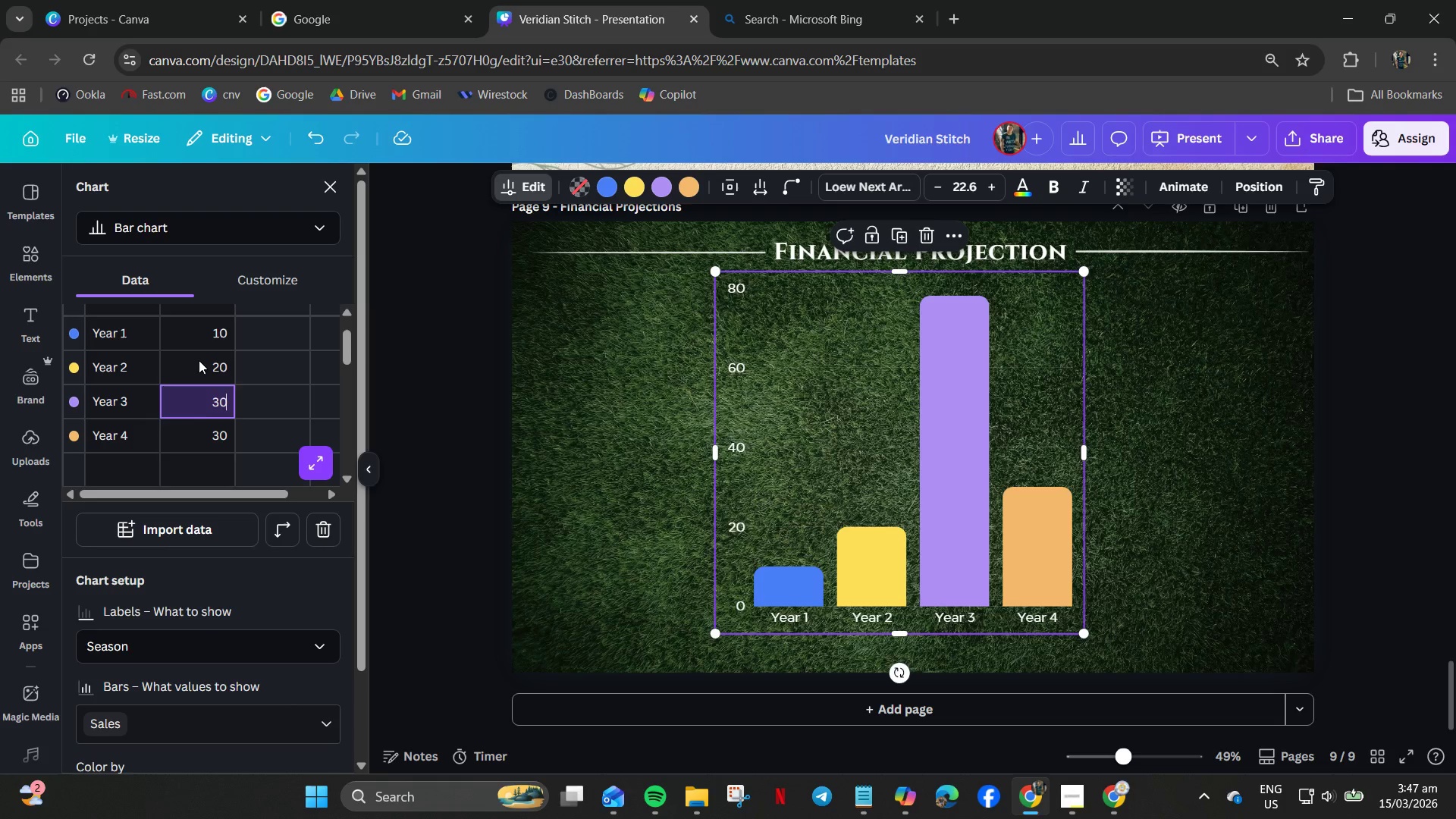 
key(Enter)
 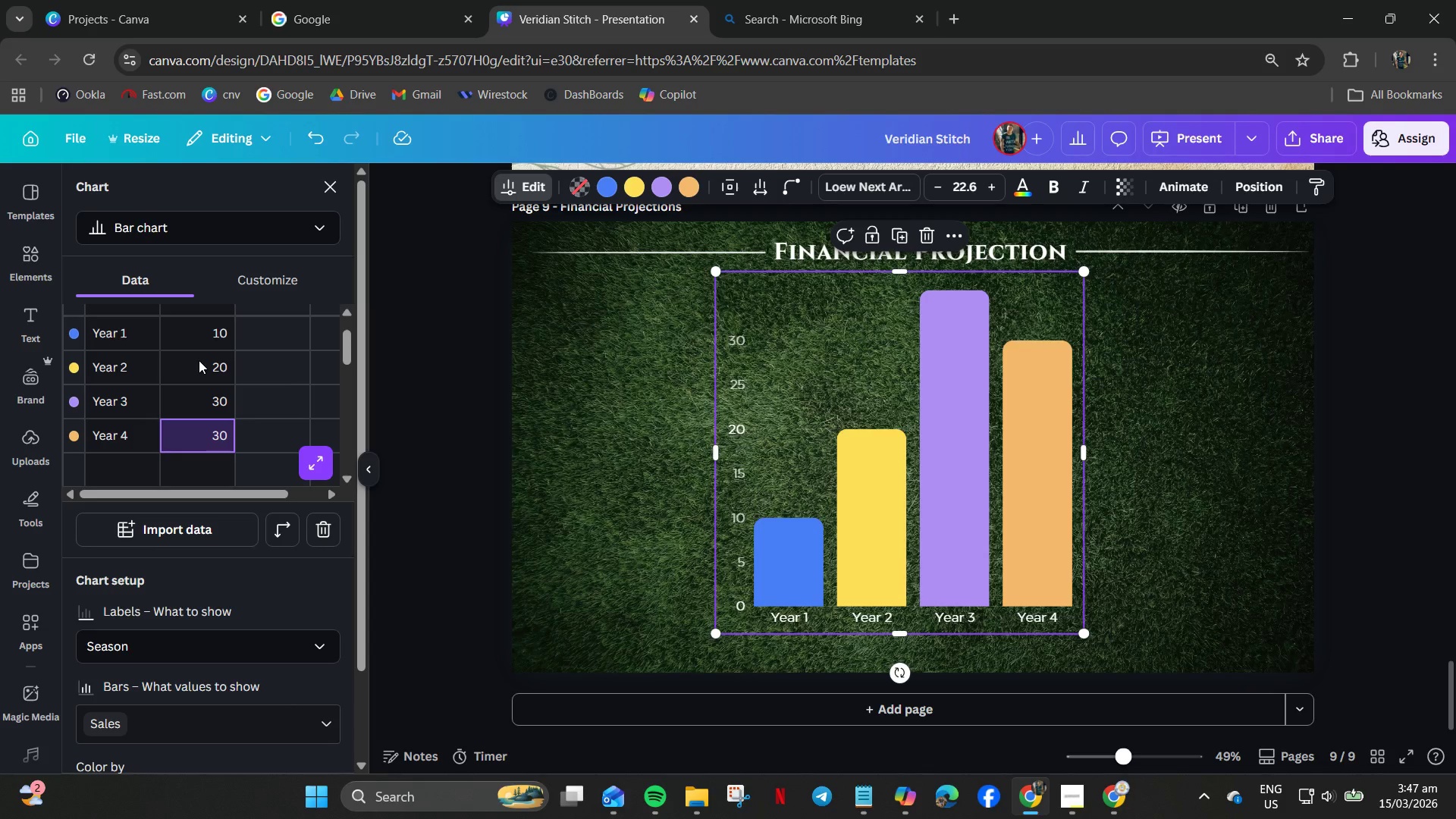 
type(40)
 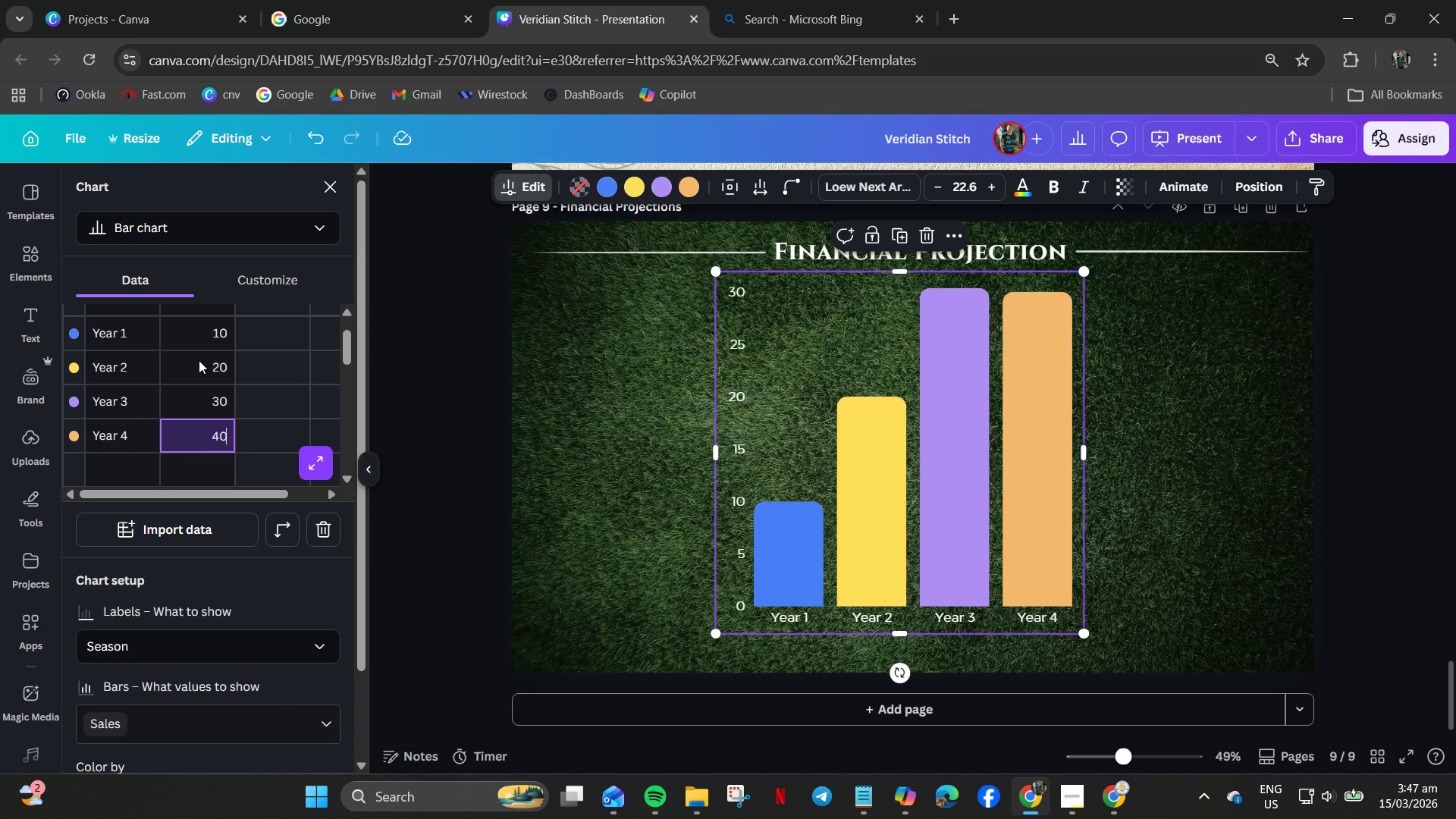 
key(Enter)
 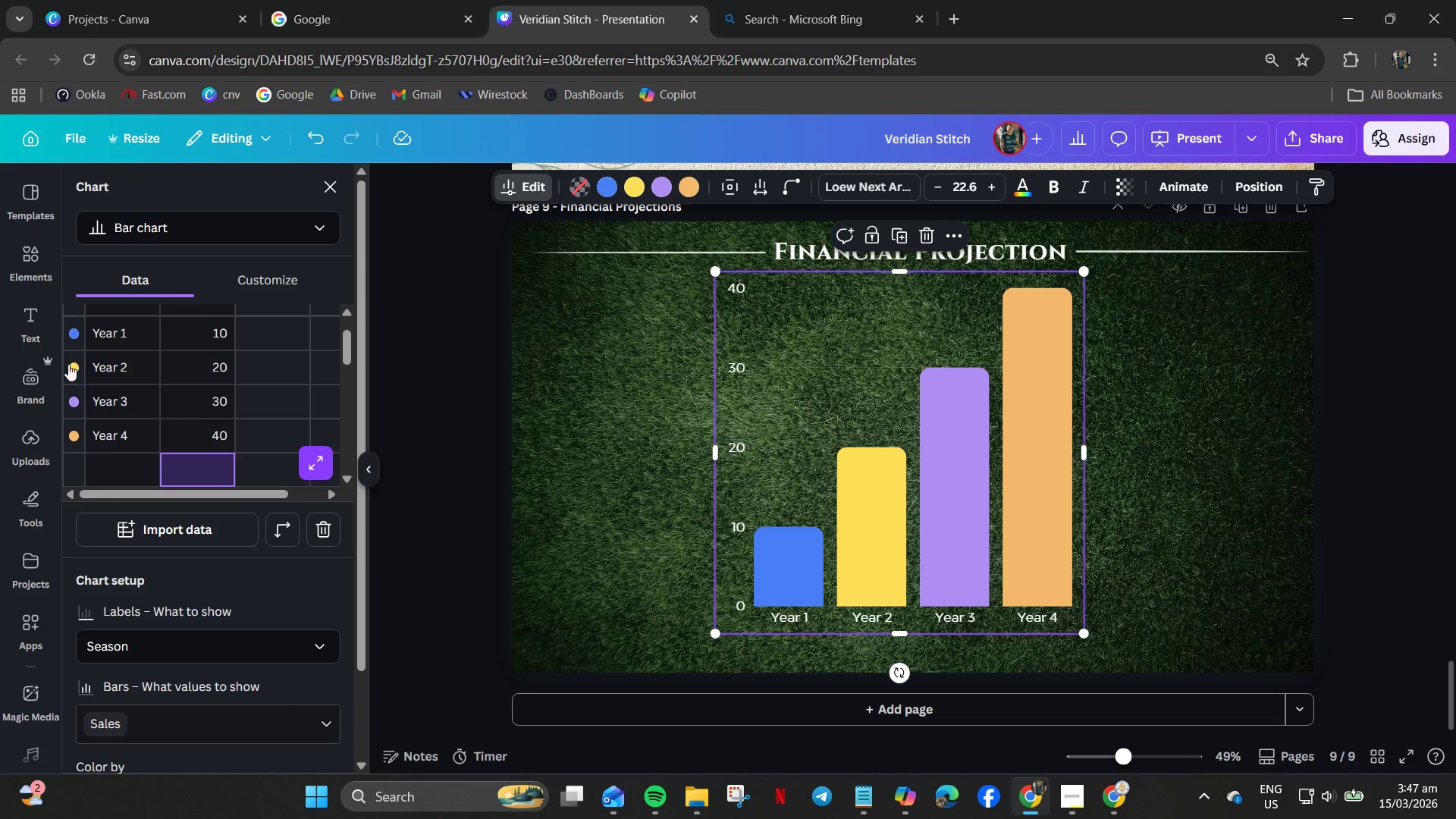 
wait(5.44)
 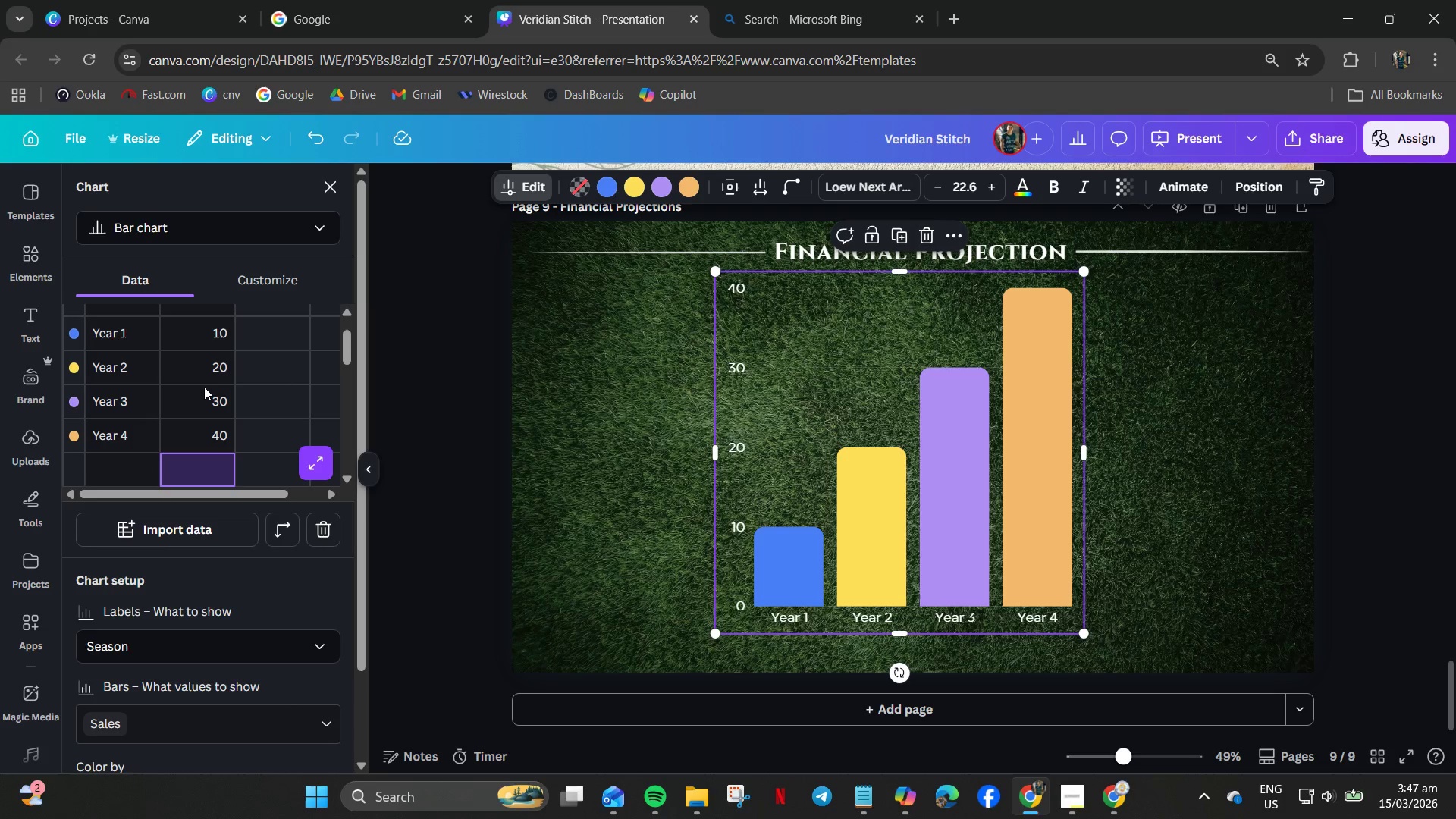 
left_click([68, 364])
 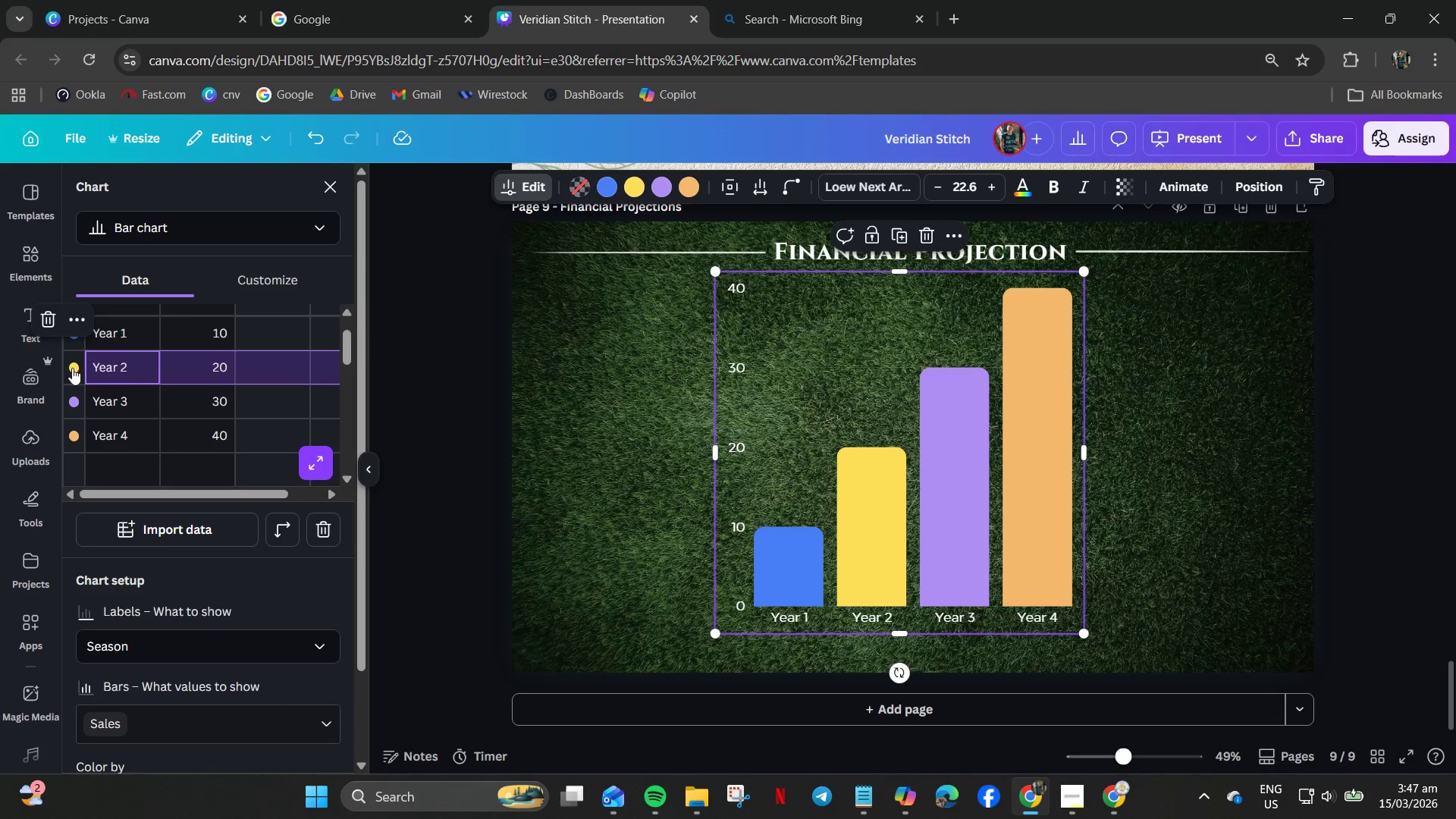 
left_click([72, 368])
 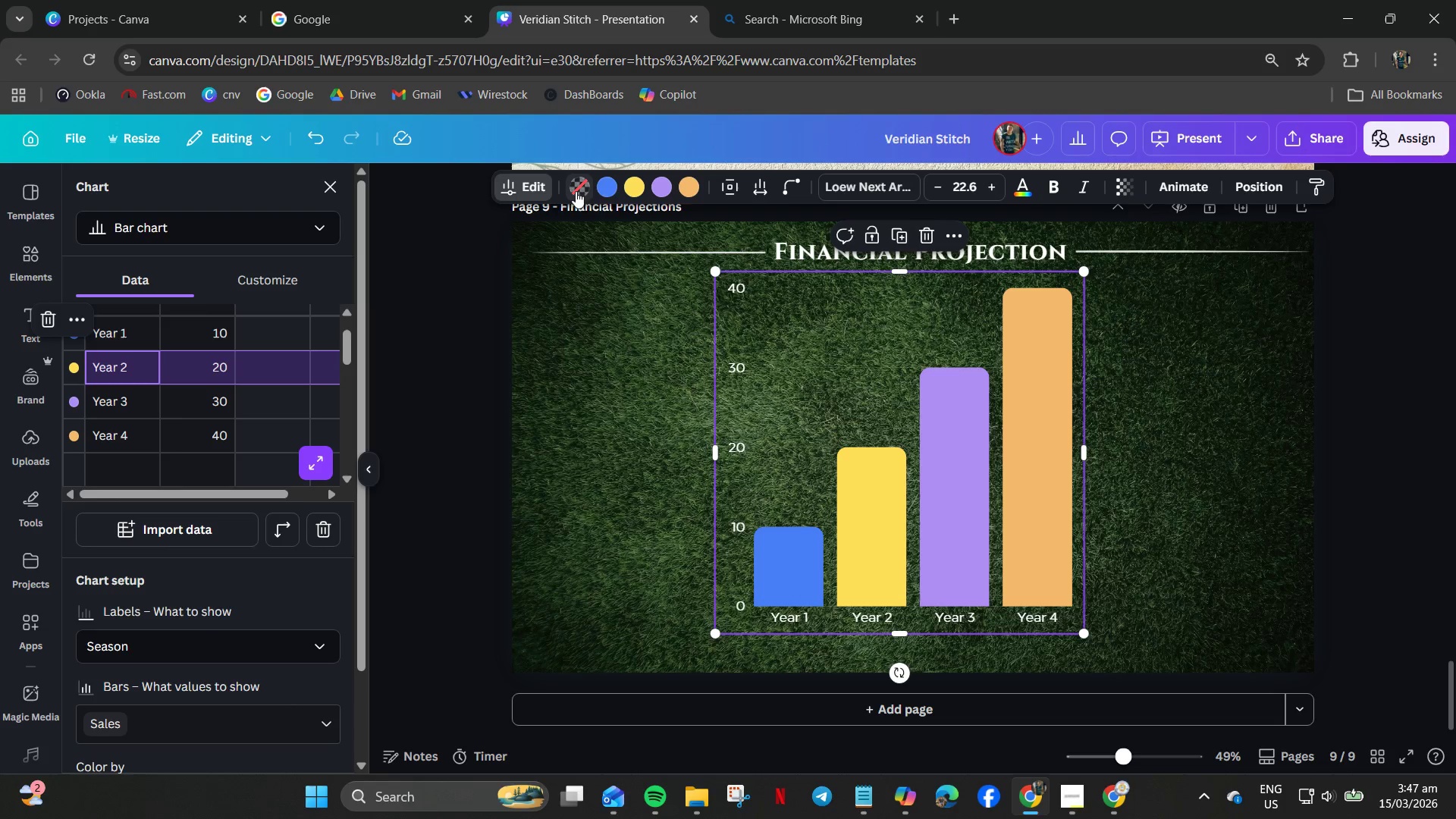 
left_click([607, 190])
 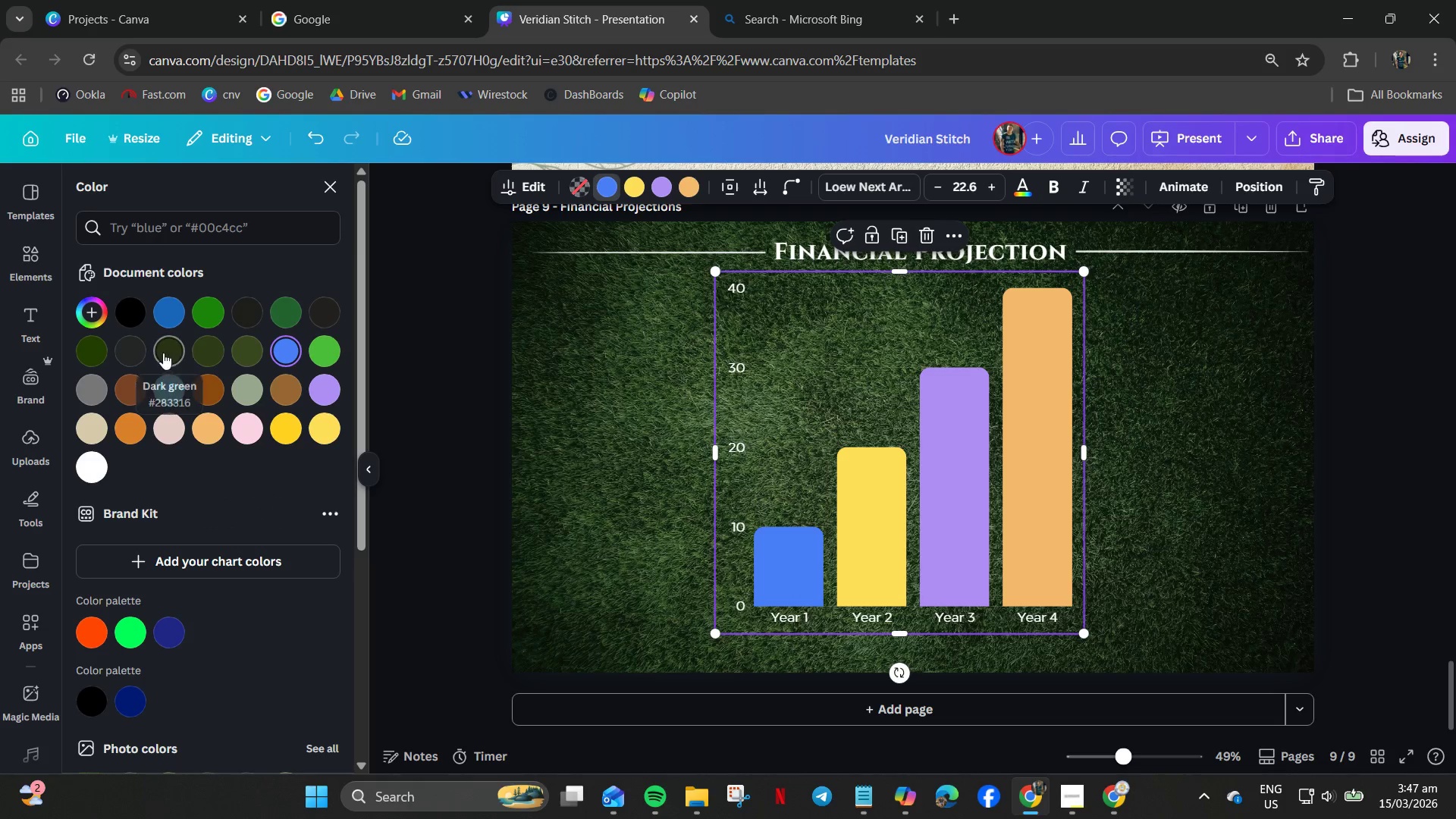 
scroll: coordinate [162, 543], scroll_direction: down, amount: 4.0
 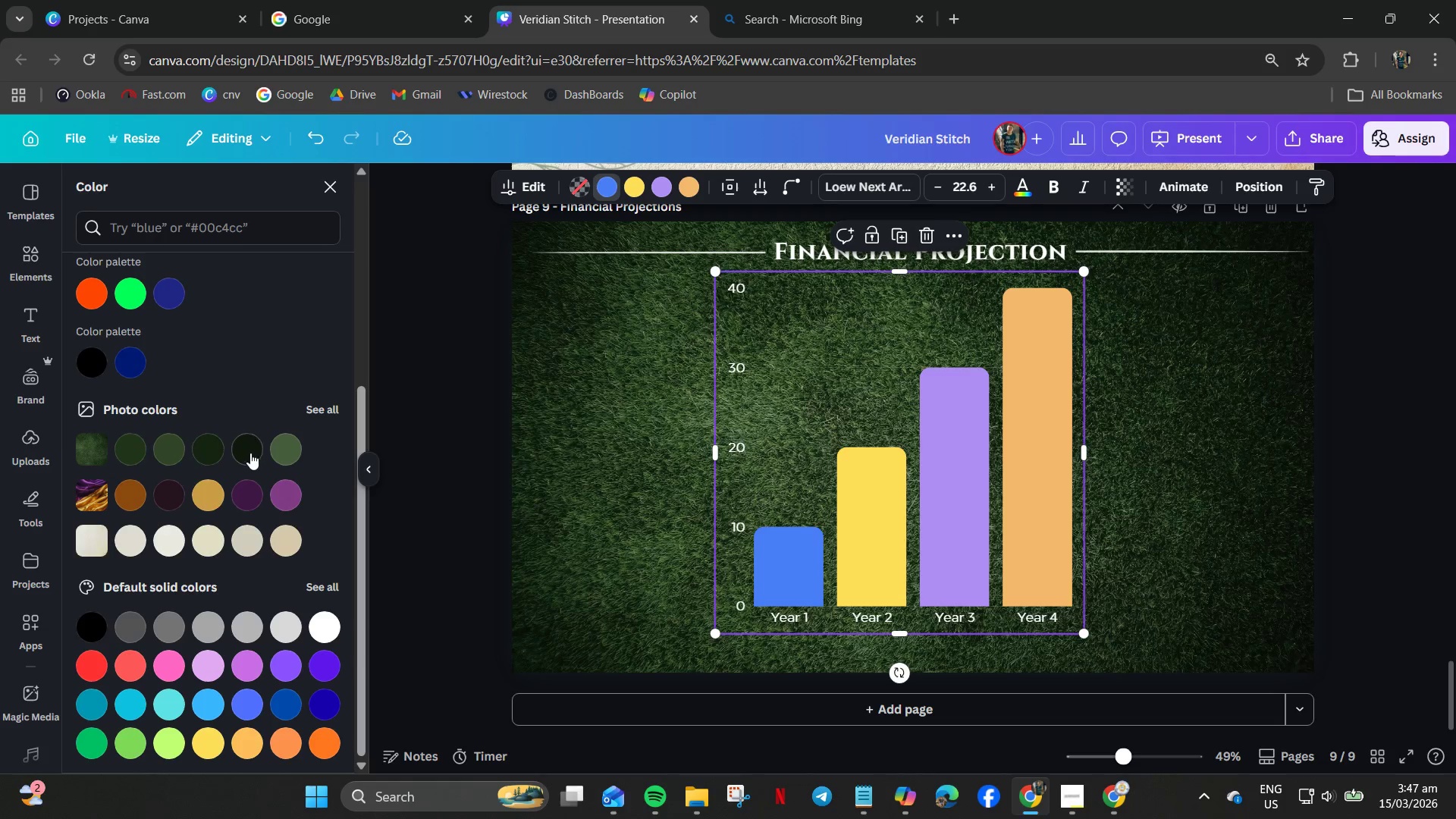 
left_click([212, 447])
 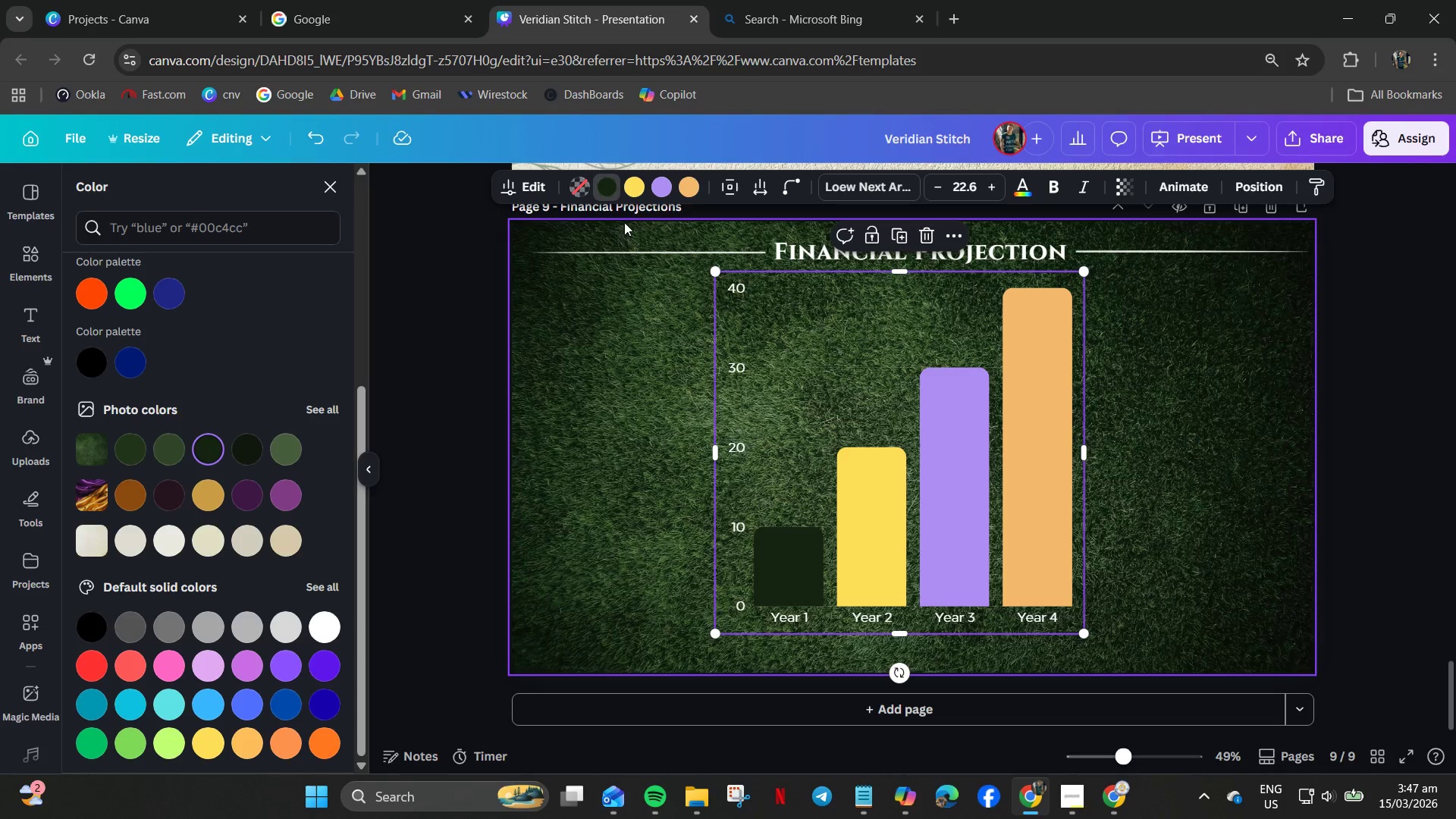 
left_click([632, 178])
 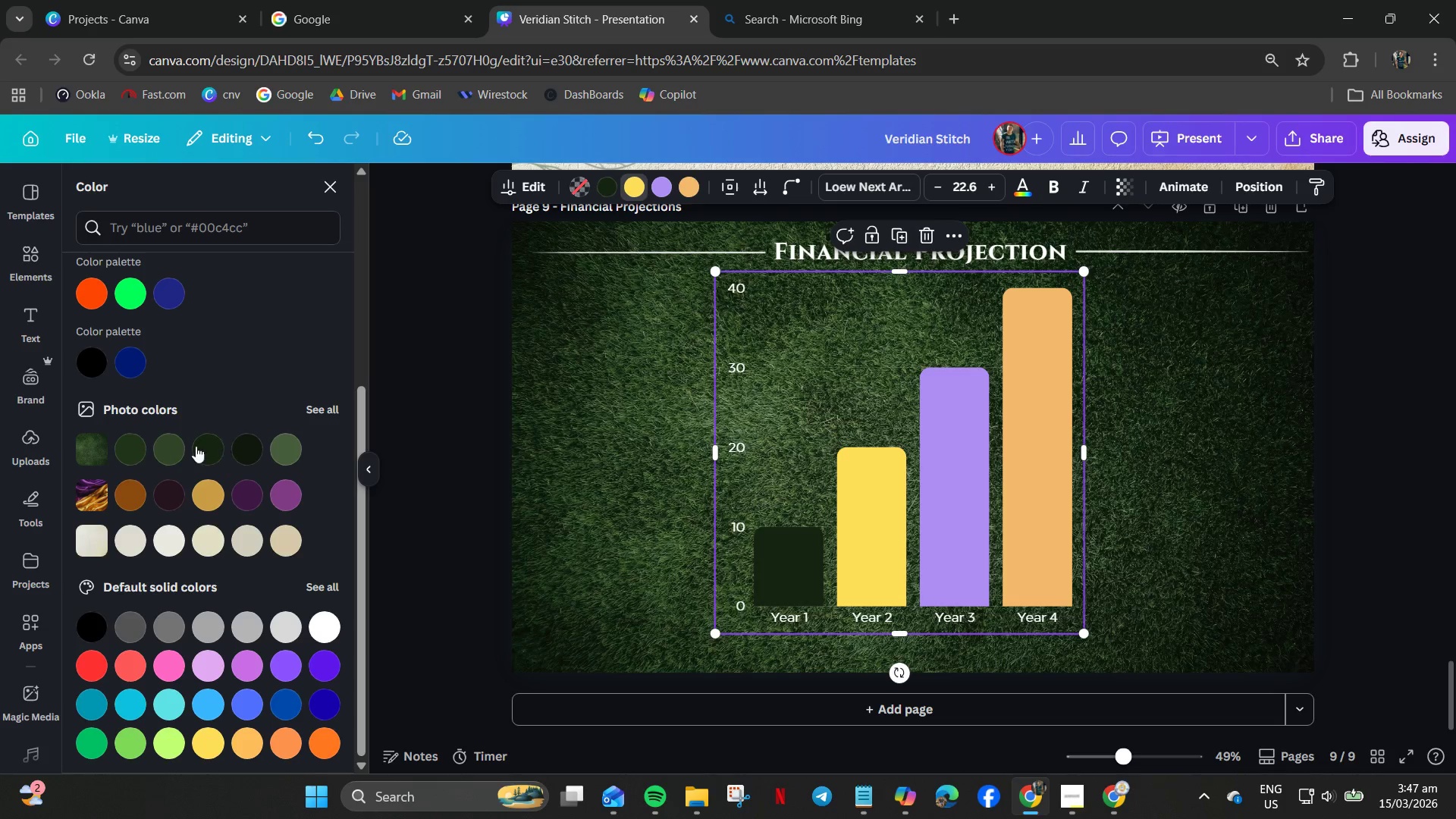 
left_click([178, 447])
 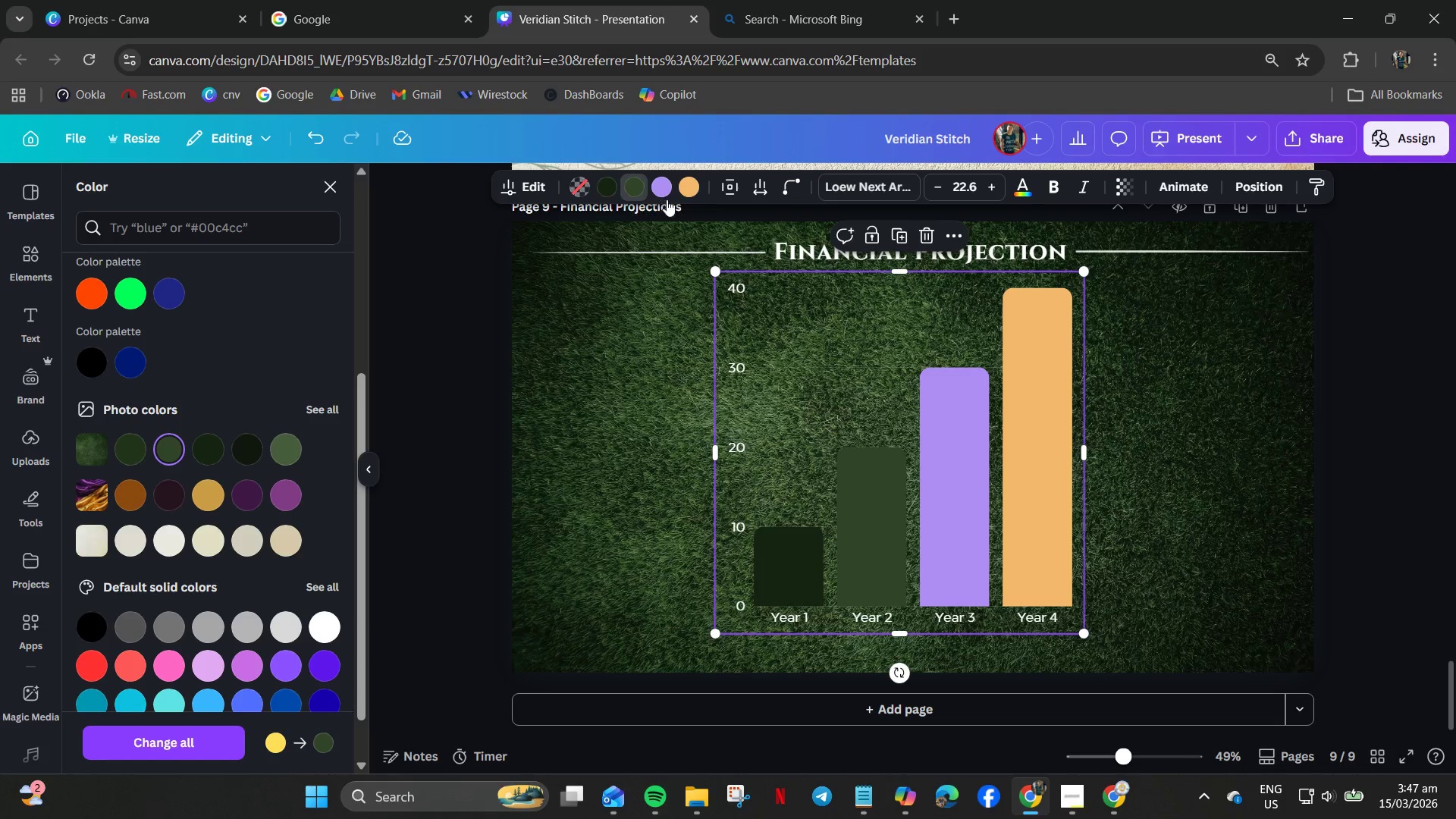 
left_click([667, 190])
 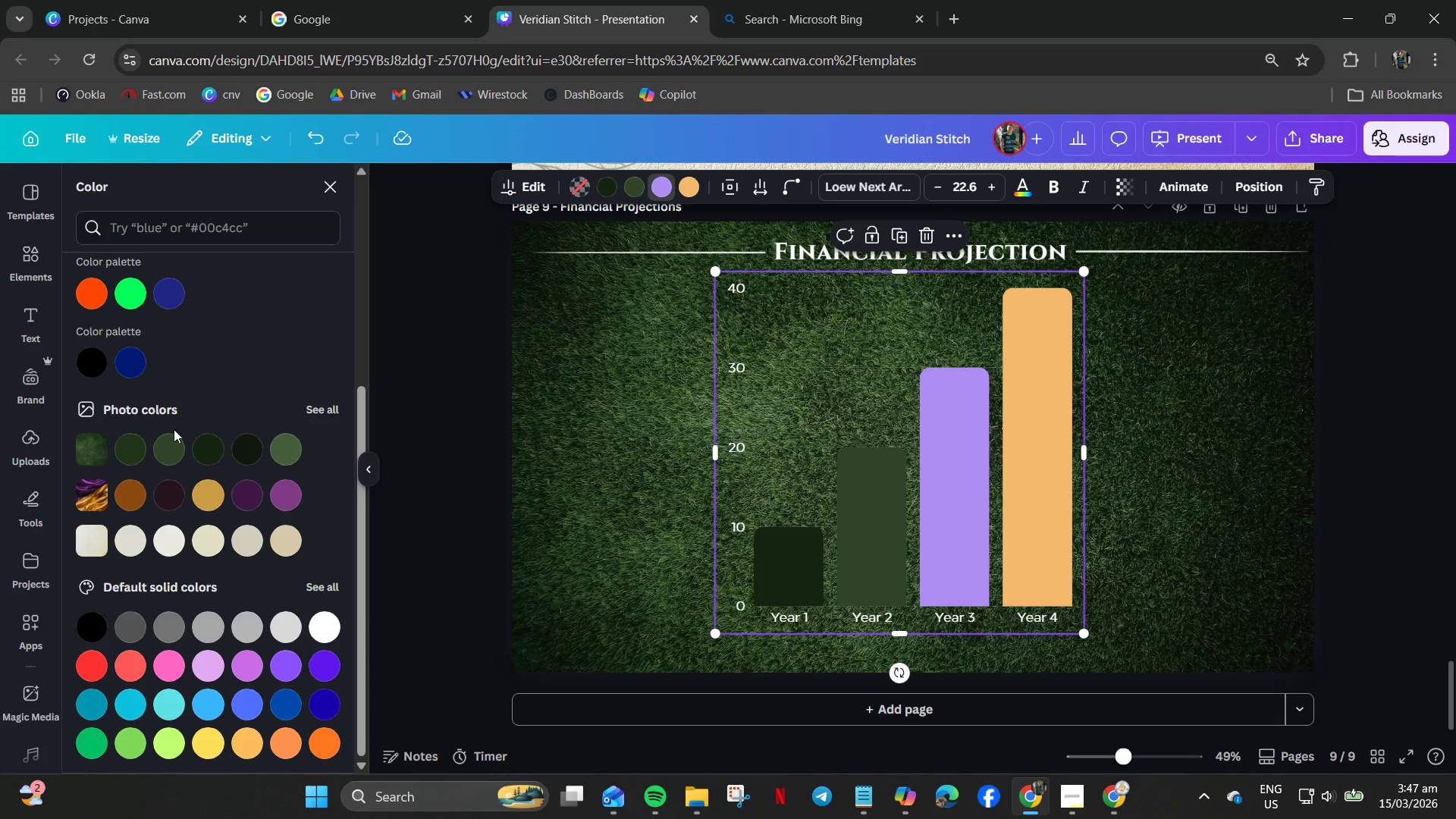 
mouse_move([126, 443])
 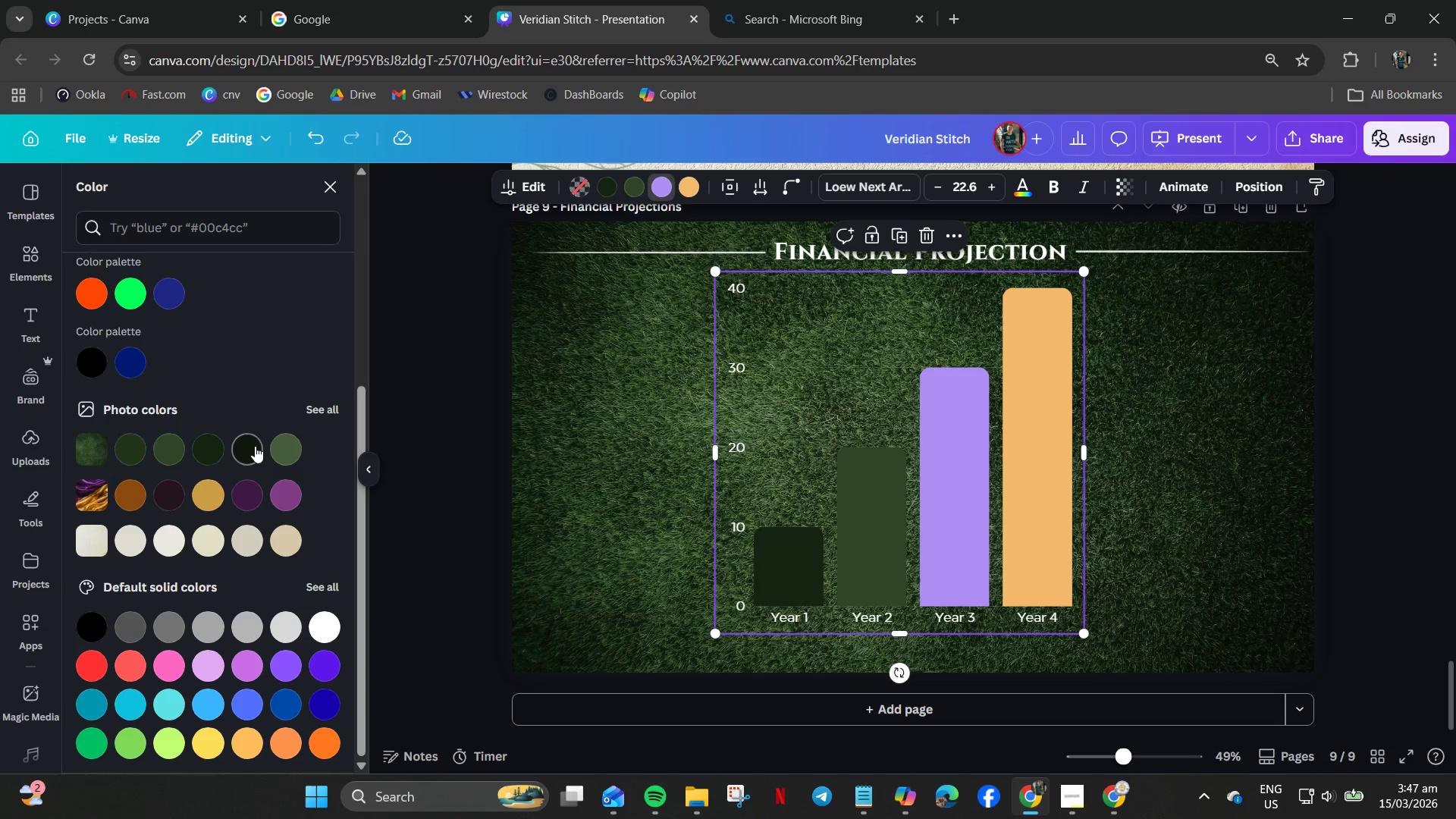 
left_click([275, 446])
 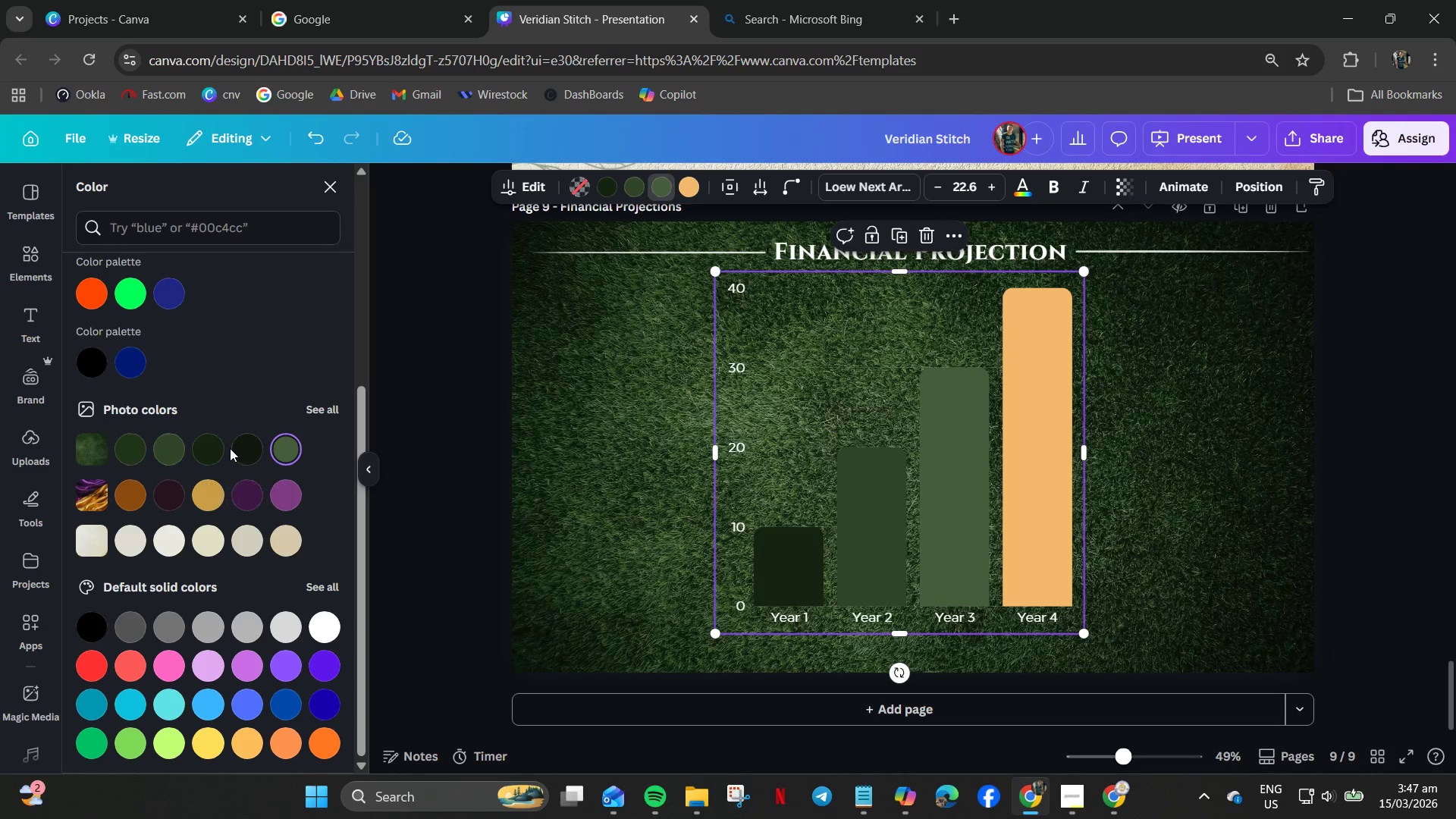 
left_click([688, 186])
 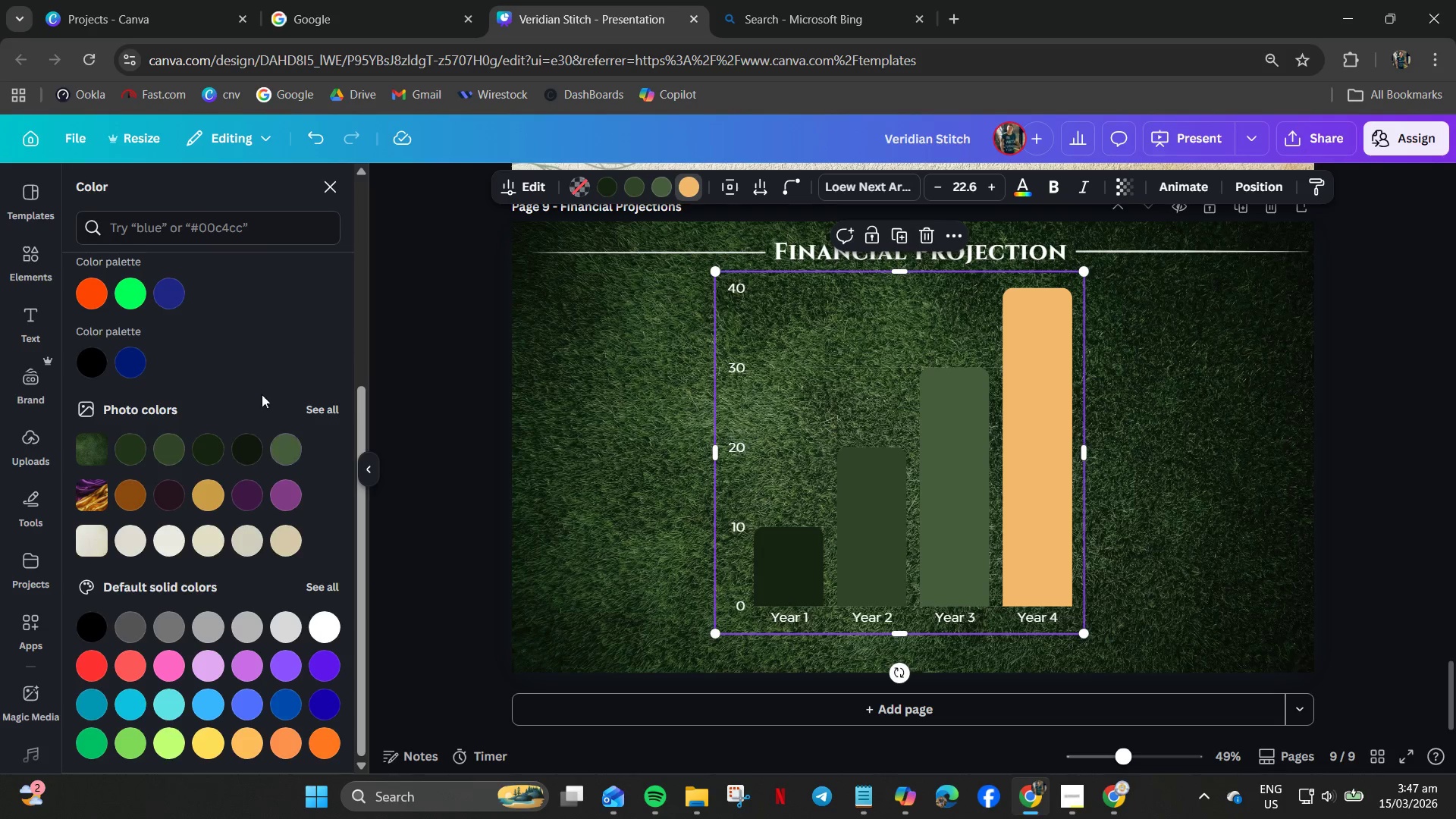 
scroll: coordinate [240, 407], scroll_direction: up, amount: 3.0
 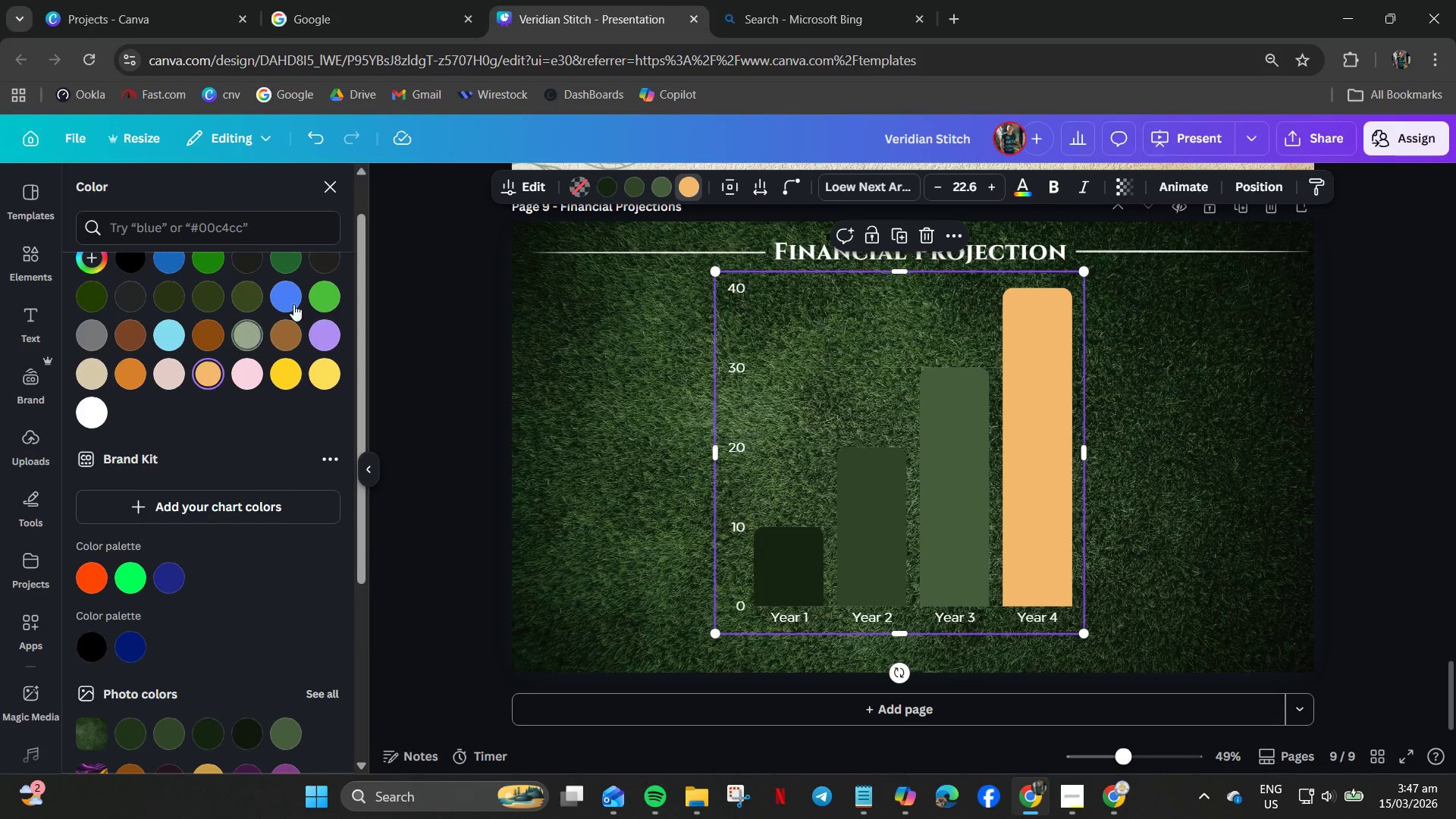 
left_click([325, 294])
 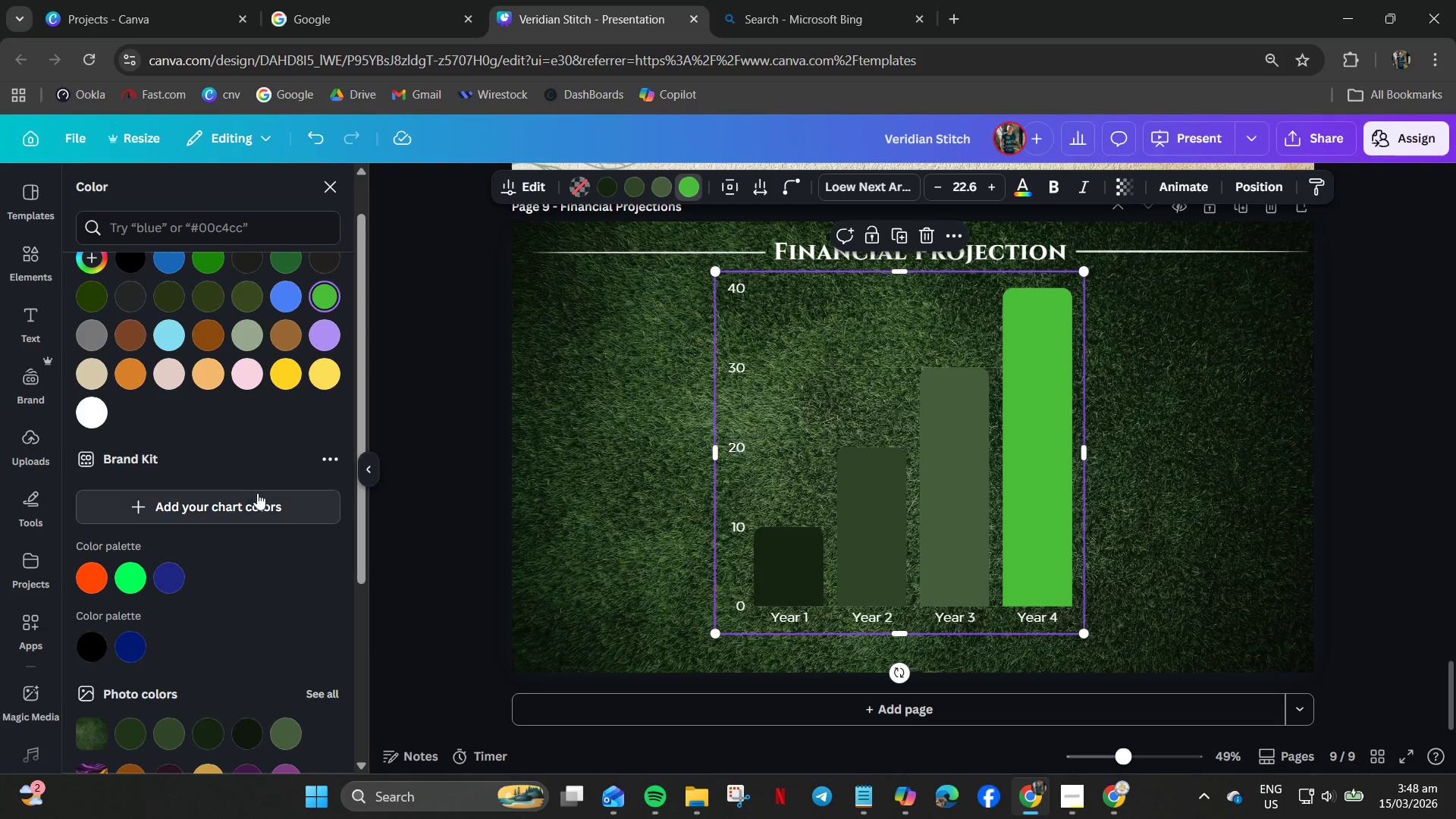 
scroll: coordinate [240, 588], scroll_direction: down, amount: 8.0
 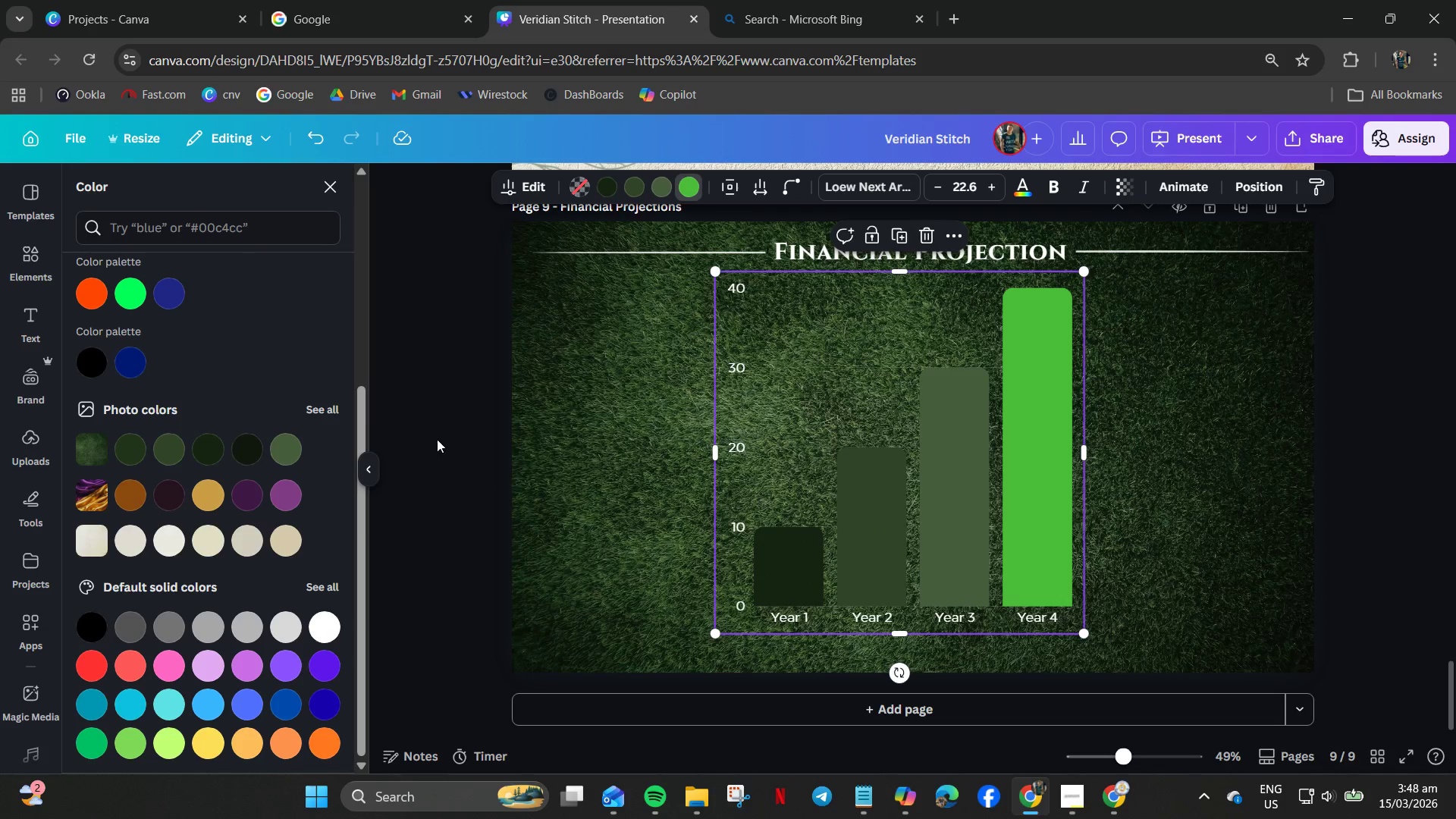 
scroll: coordinate [221, 520], scroll_direction: up, amount: 6.0
 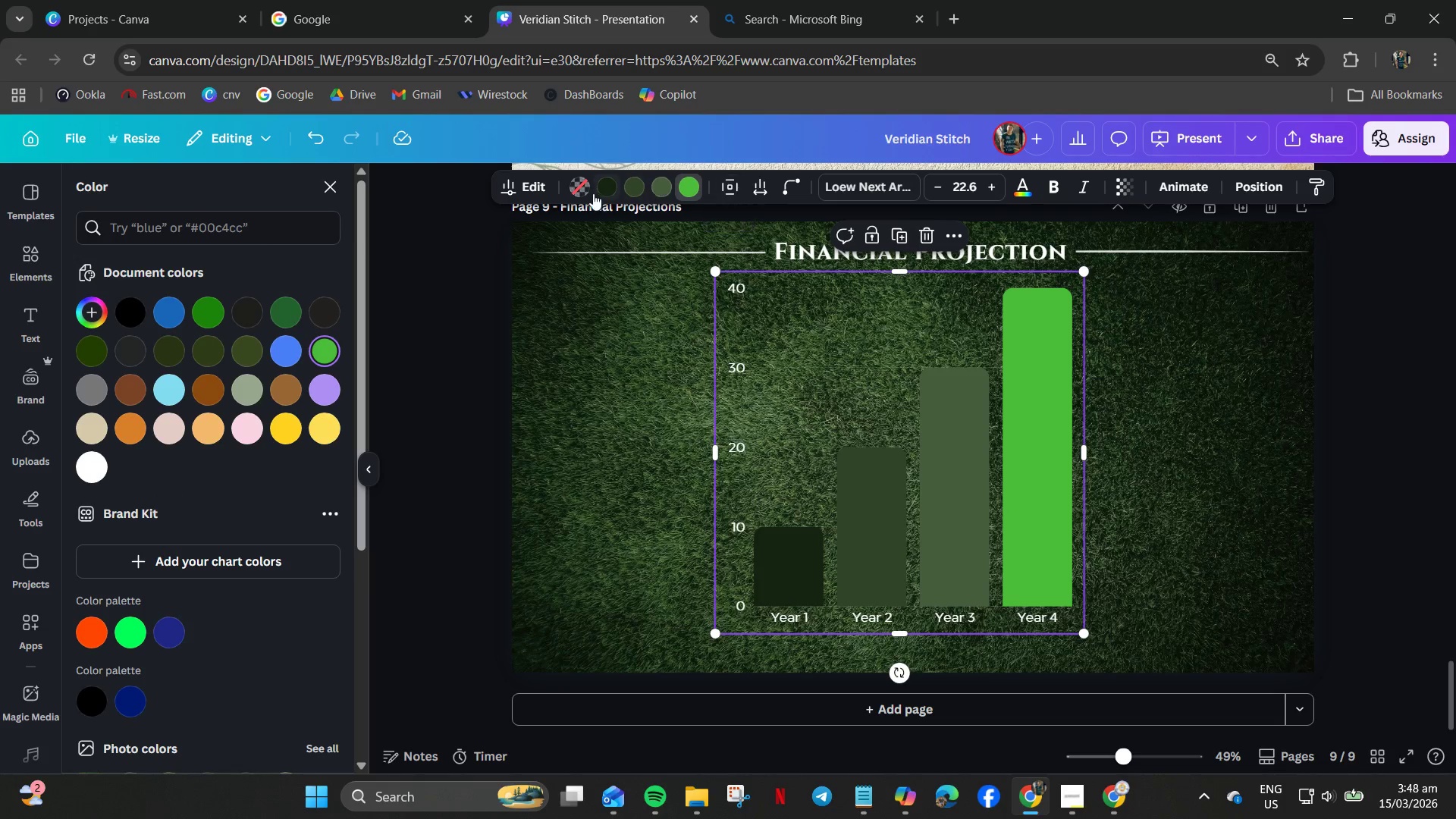 
left_click([581, 185])
 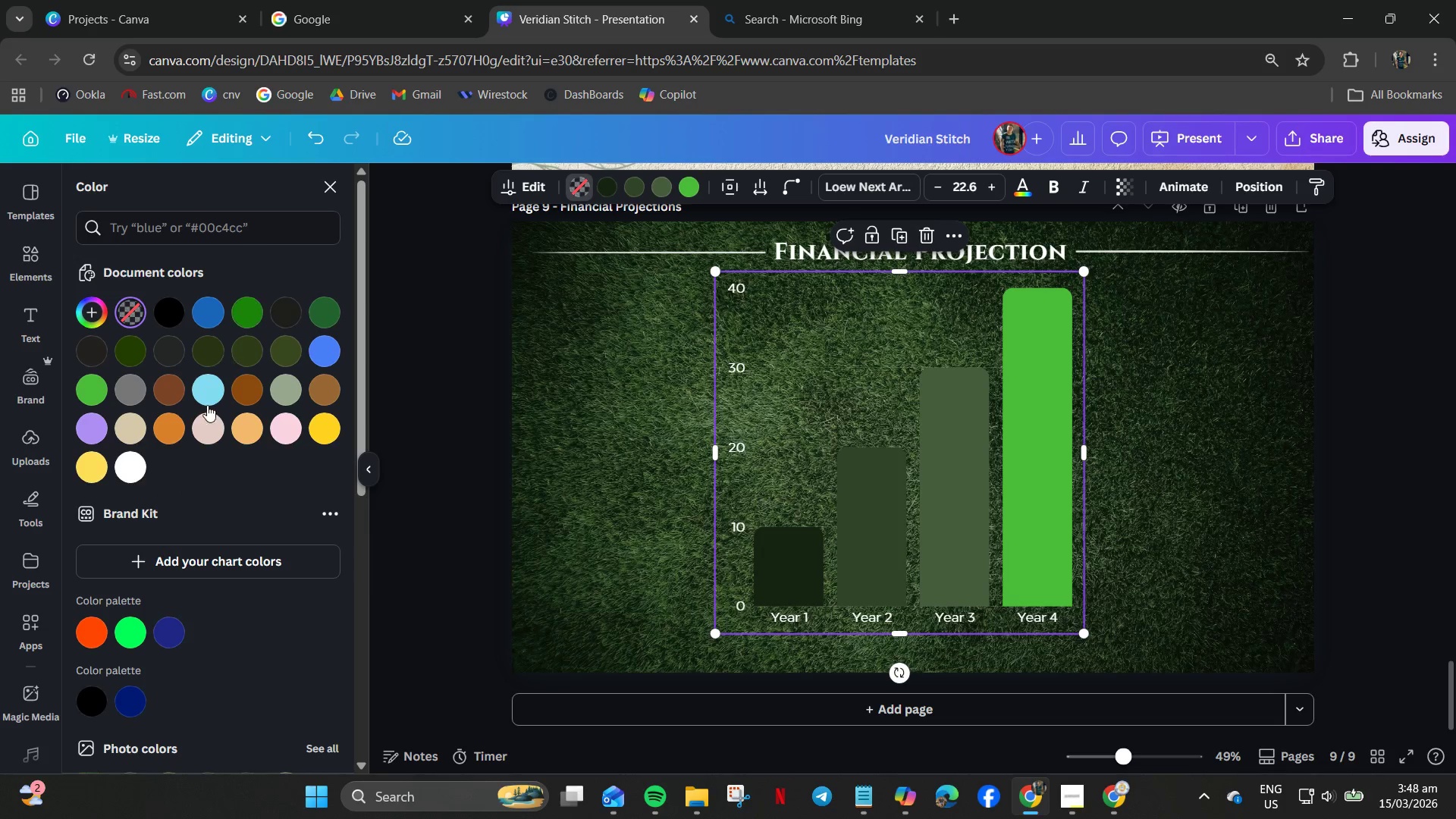 
left_click([135, 472])
 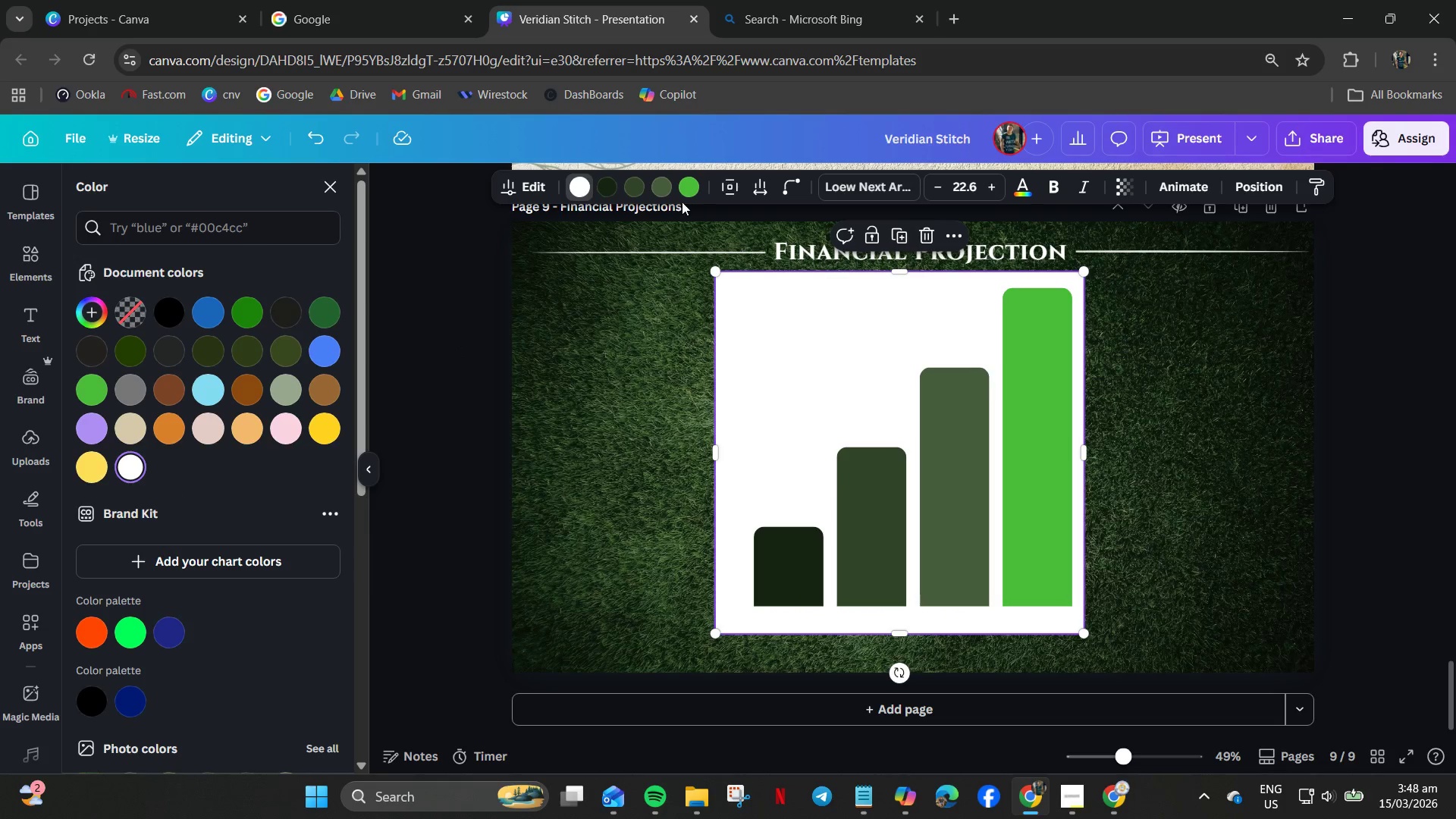 
wait(8.19)
 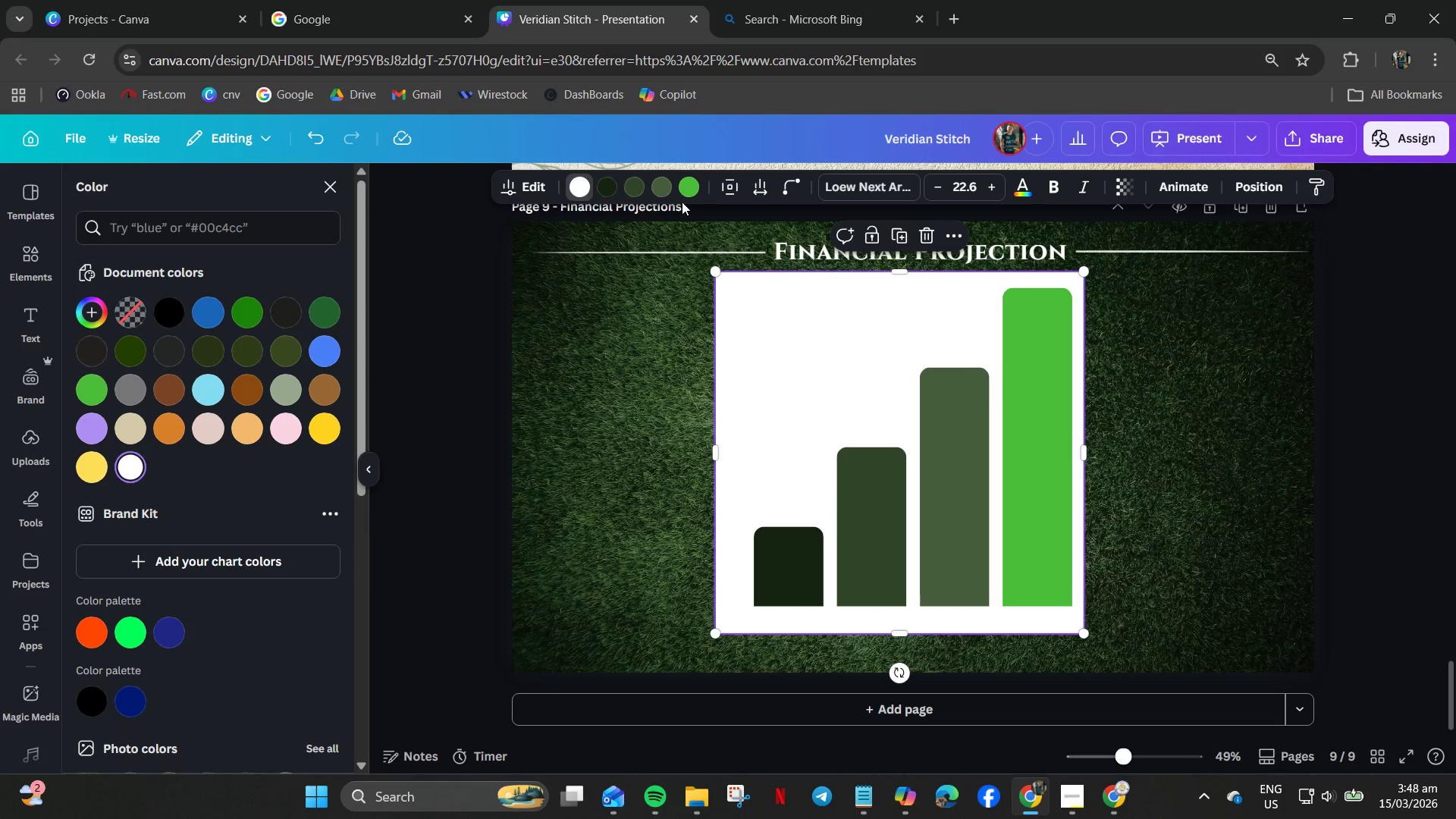 
left_click([498, 188])
 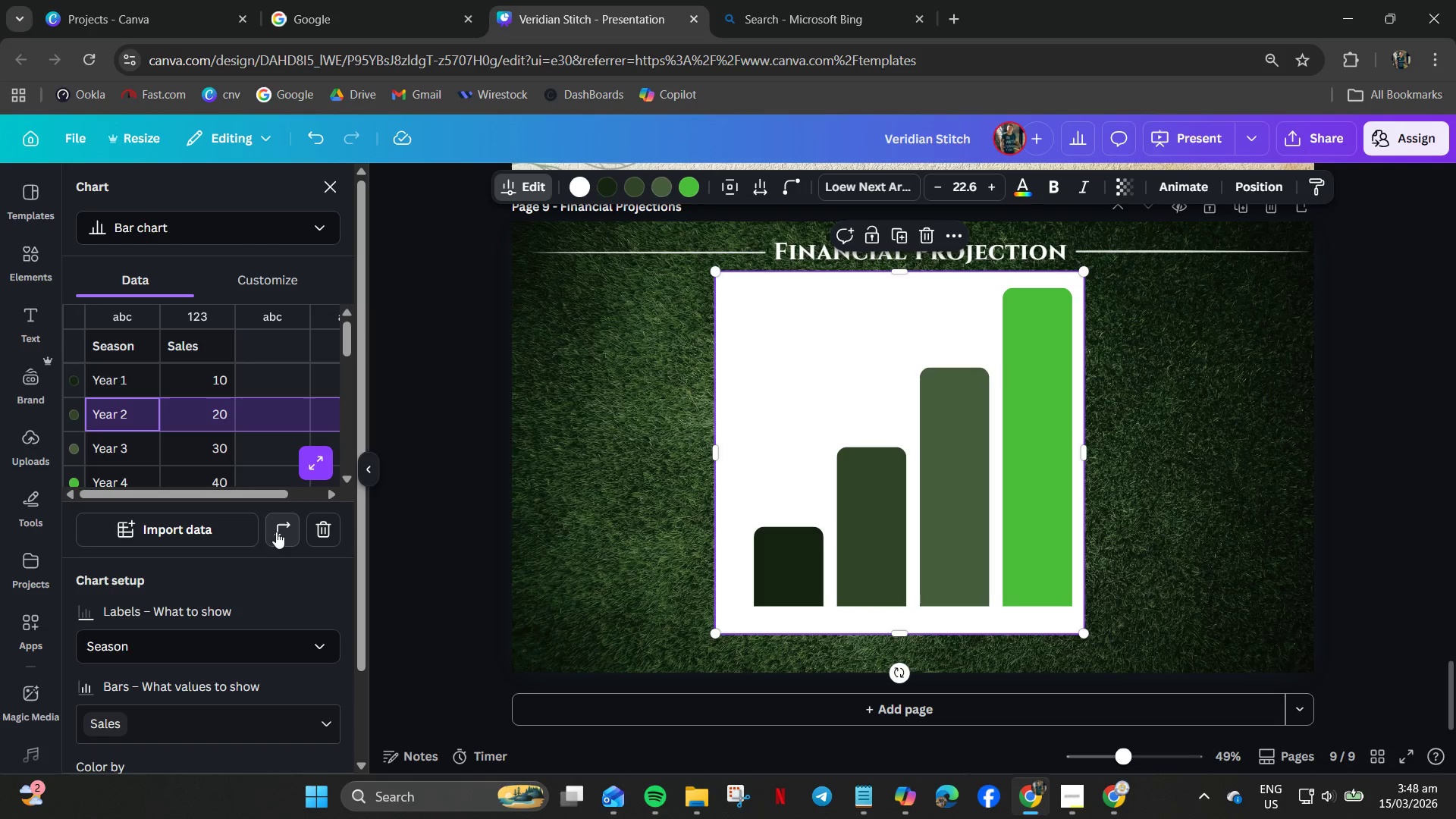 
scroll: coordinate [207, 632], scroll_direction: down, amount: 3.0
 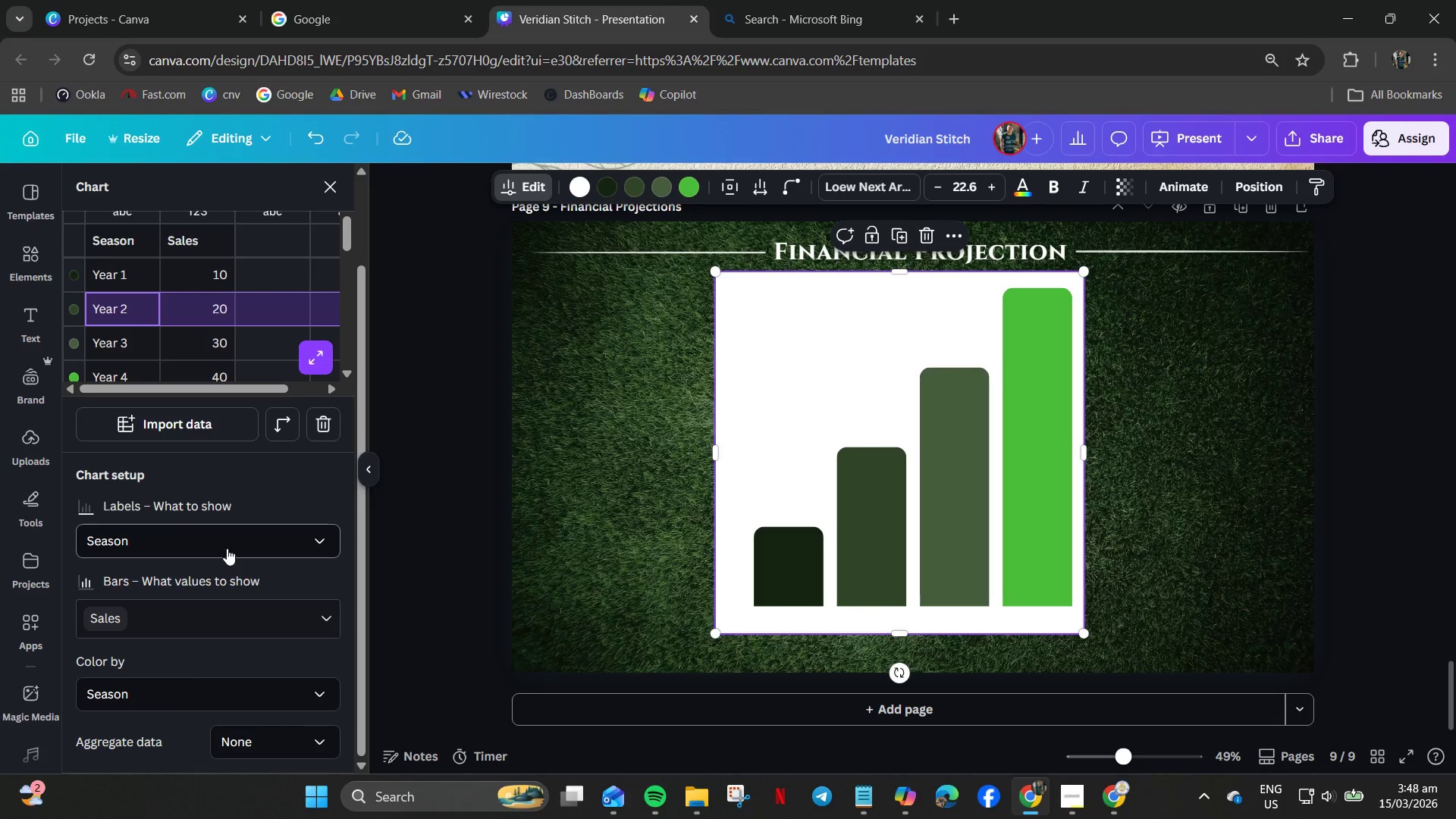 
left_click([227, 548])
 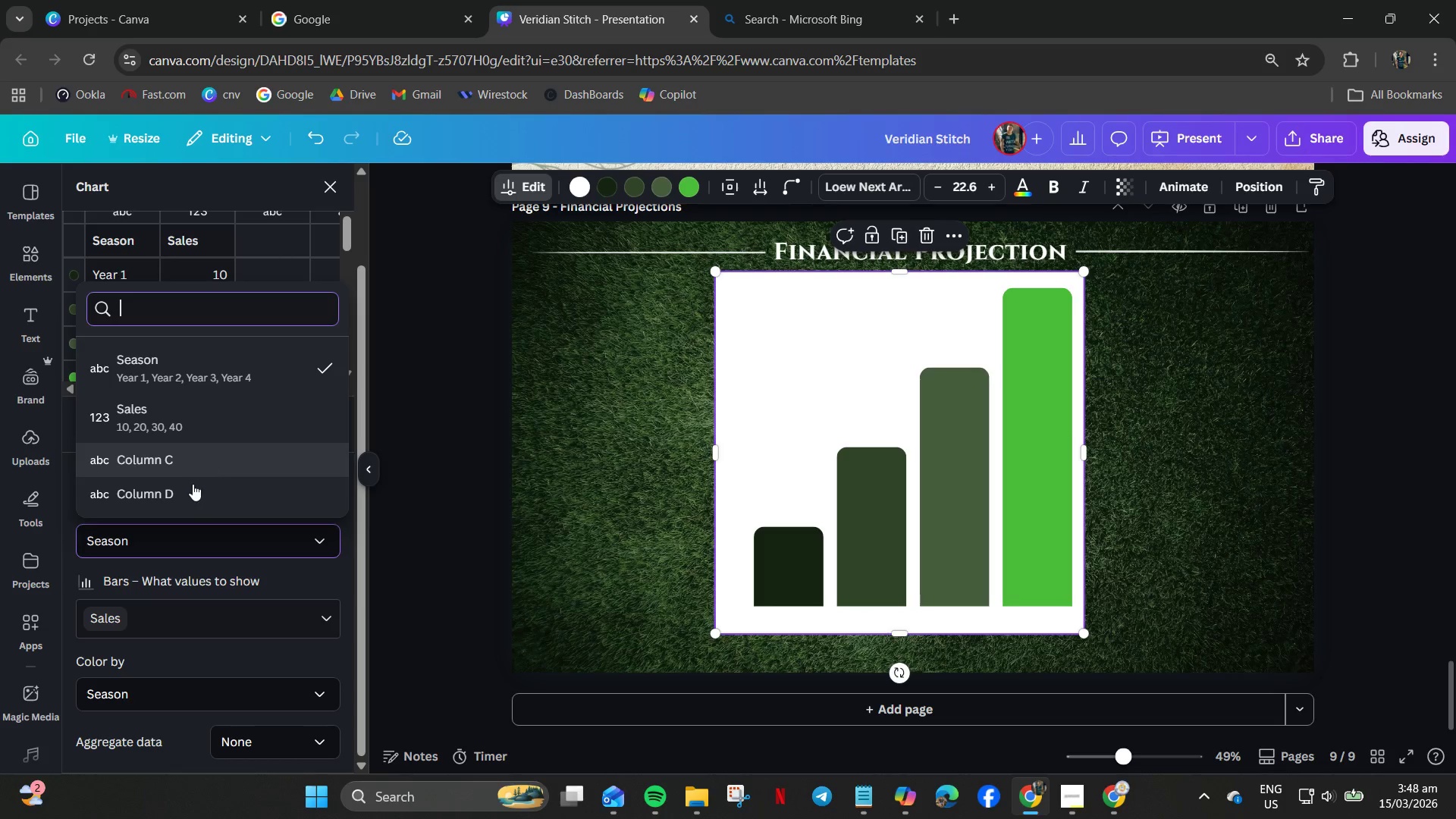 
left_click([196, 410])
 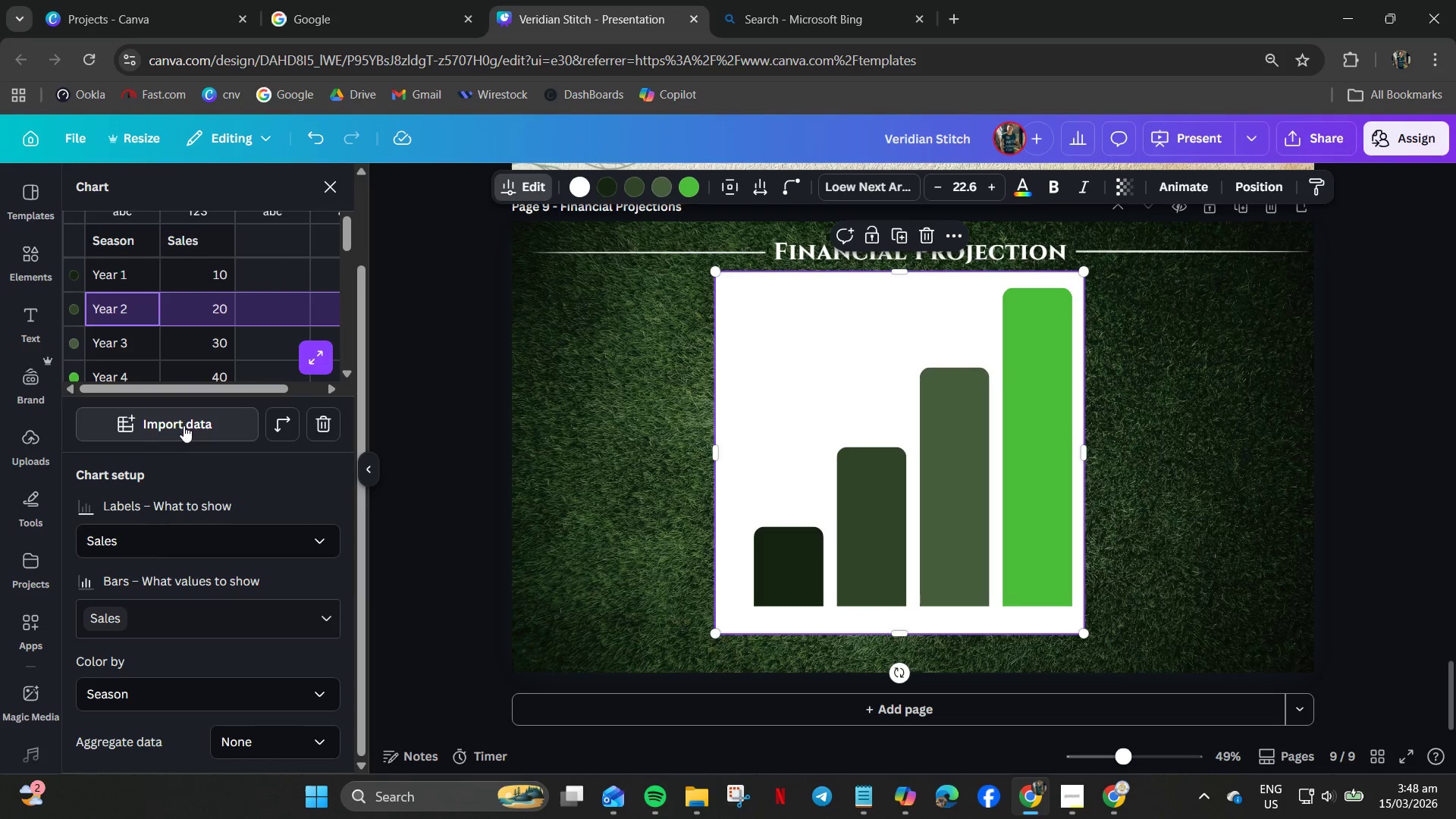 
scroll: coordinate [163, 660], scroll_direction: down, amount: 2.0
 